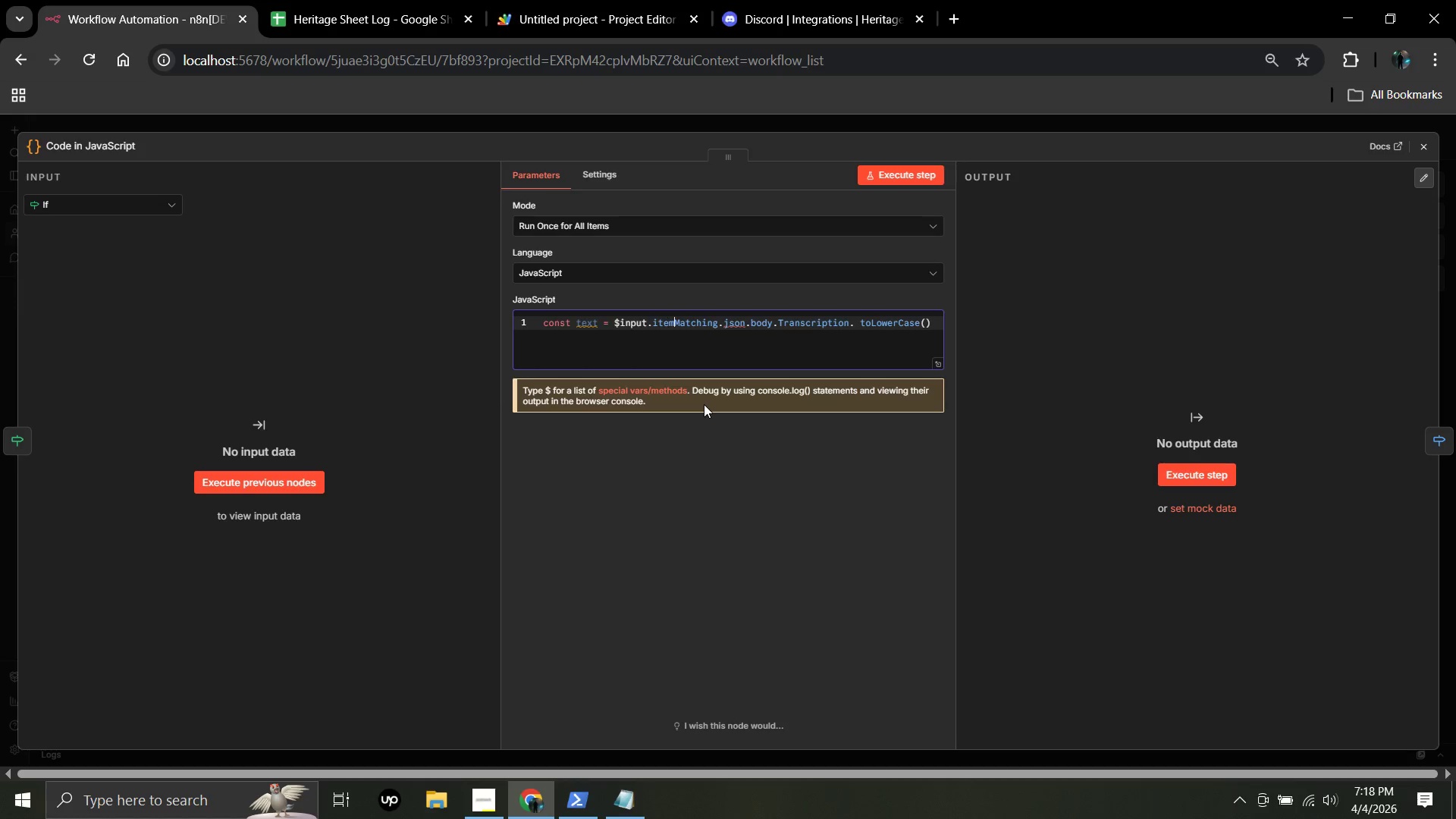 
key(ArrowRight)
 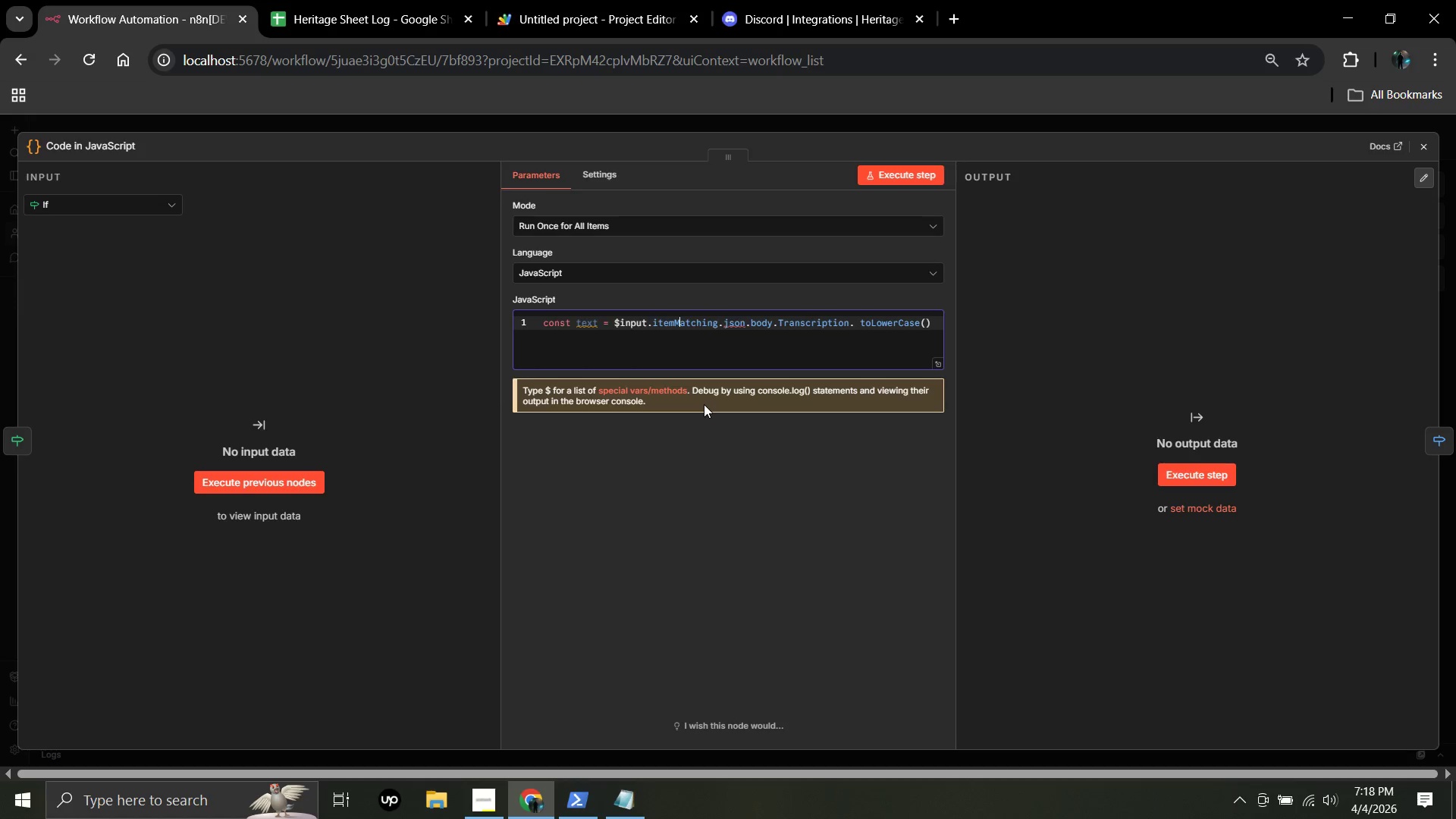 
key(ArrowRight)
 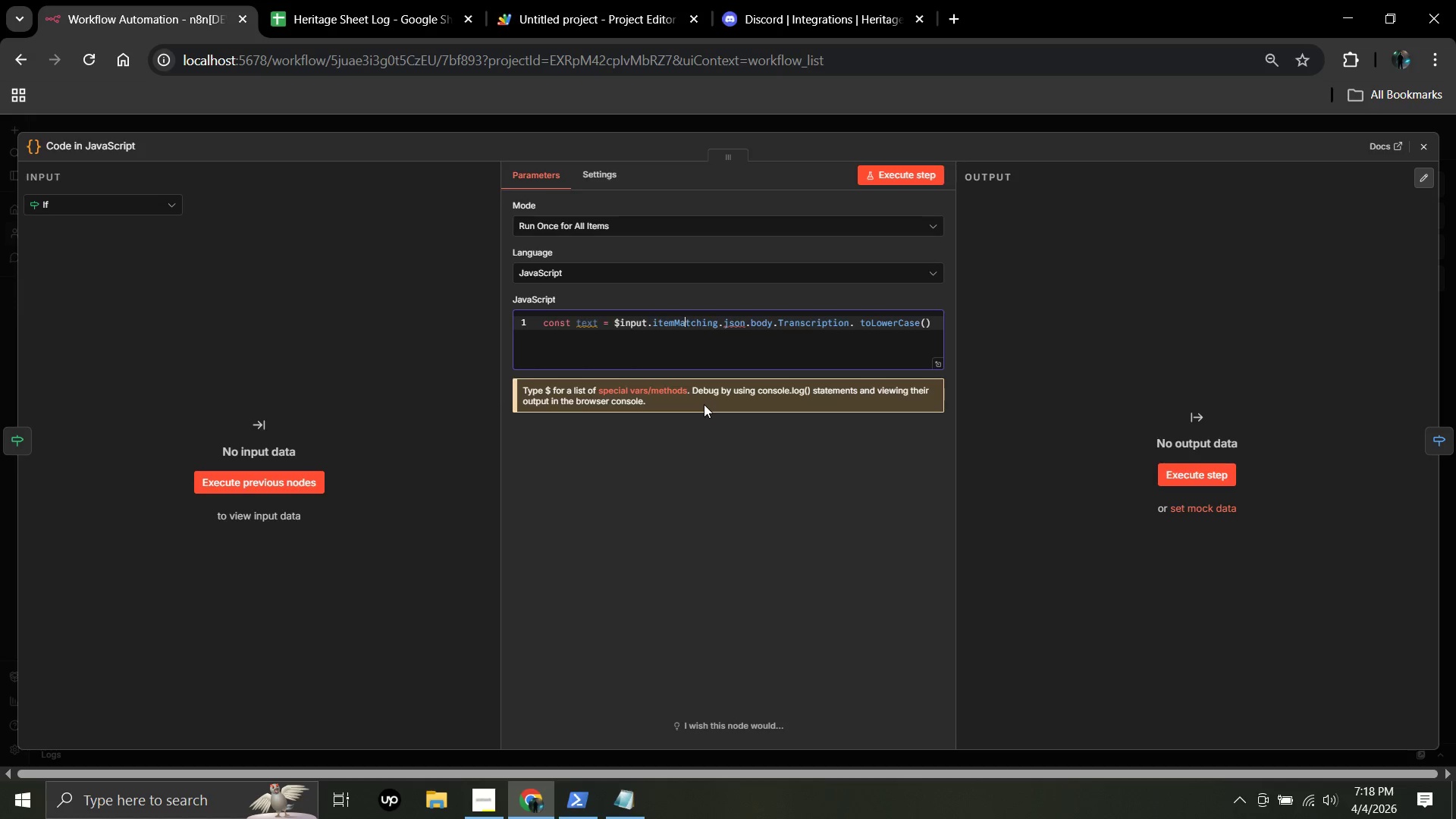 
key(ArrowRight)
 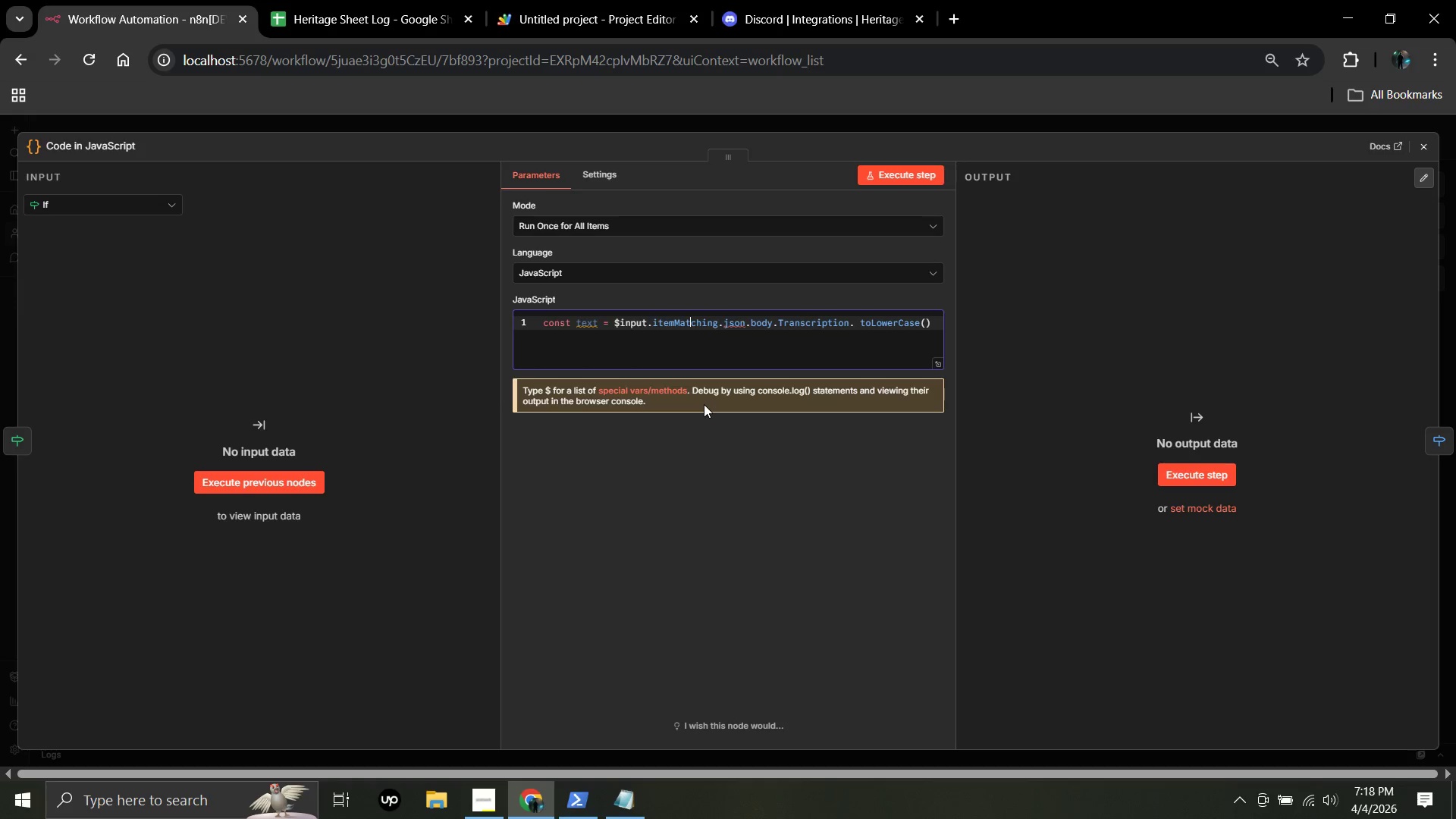 
key(ArrowRight)
 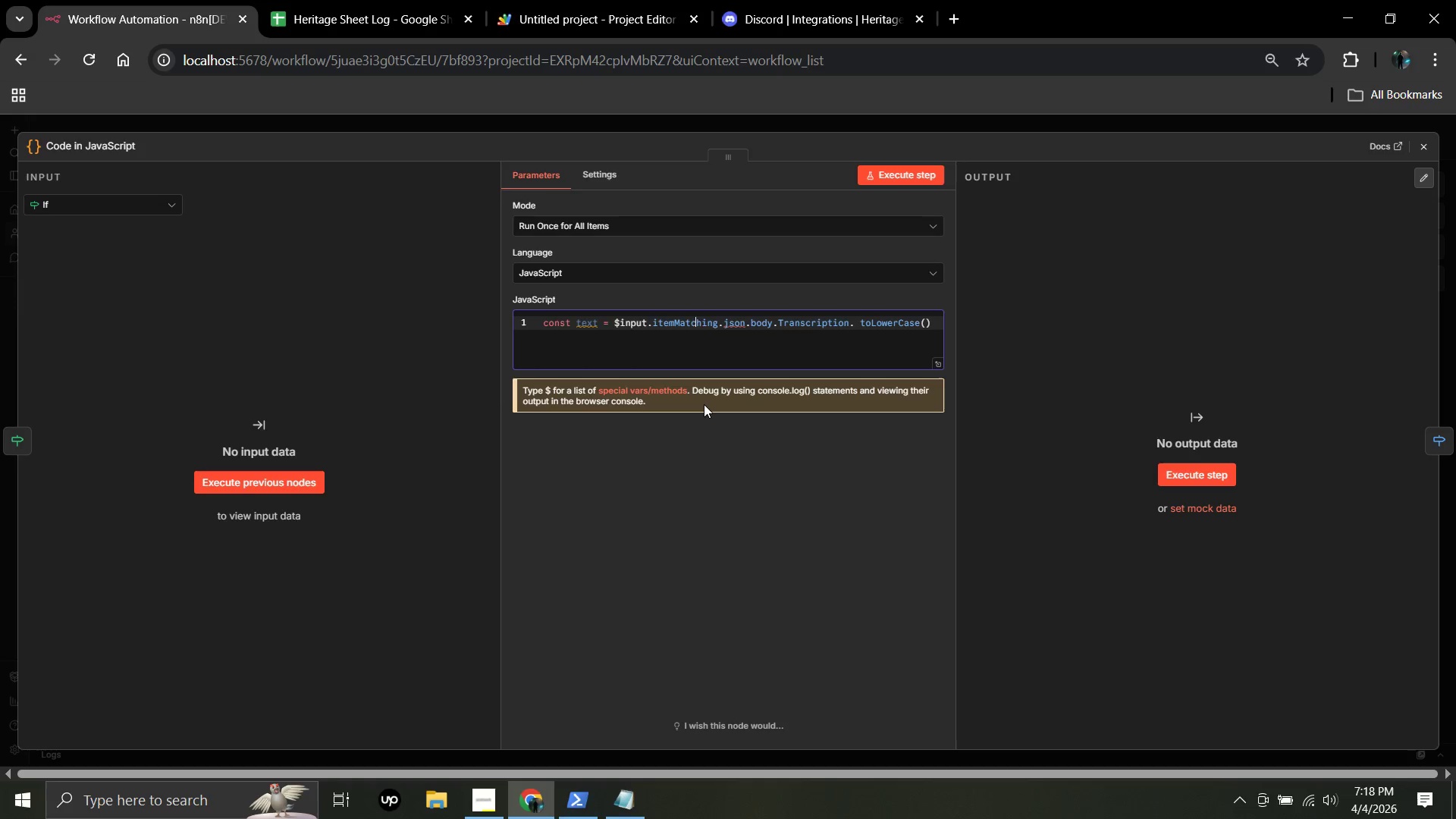 
key(ArrowRight)
 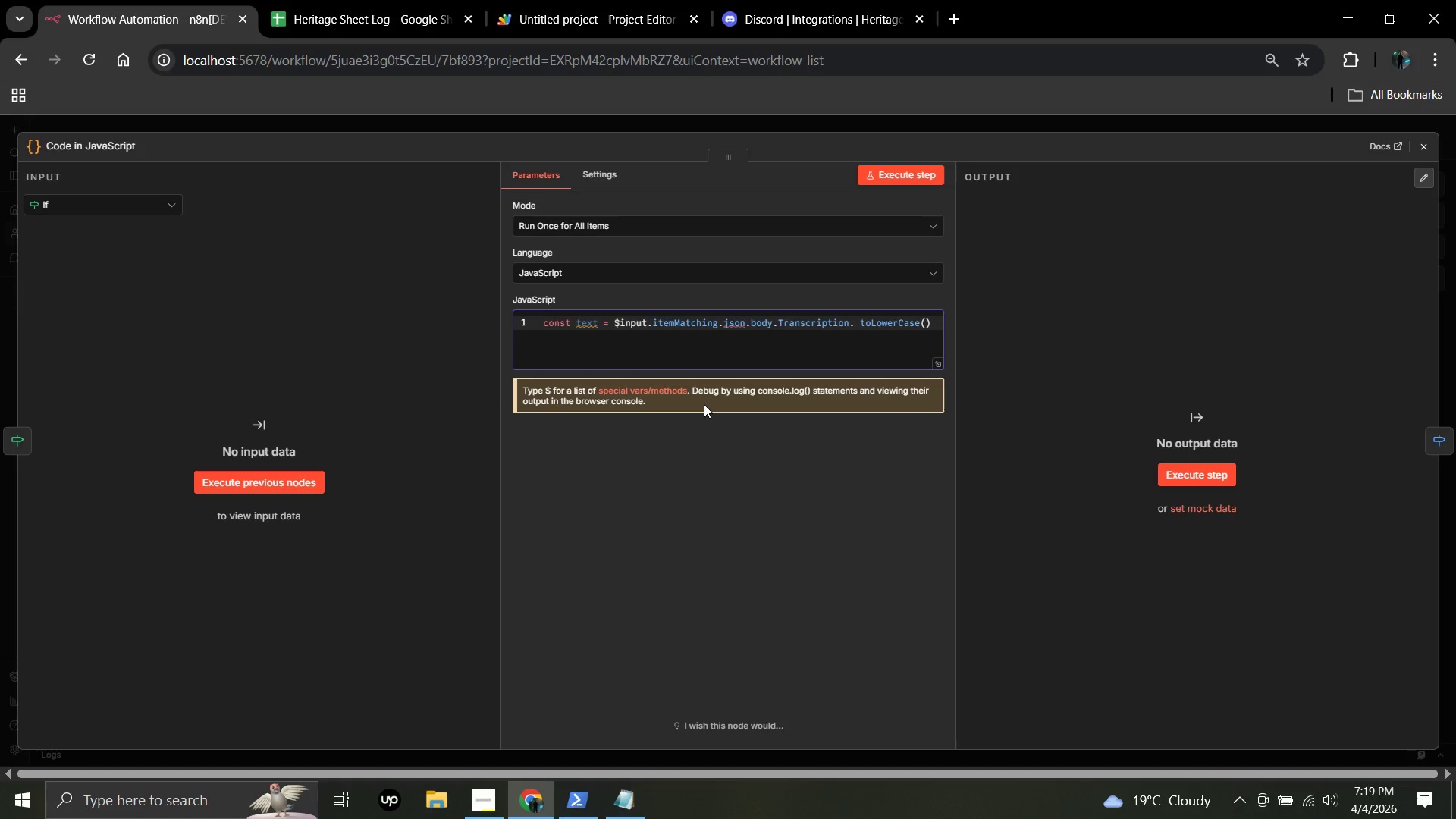 
key(ArrowRight)
 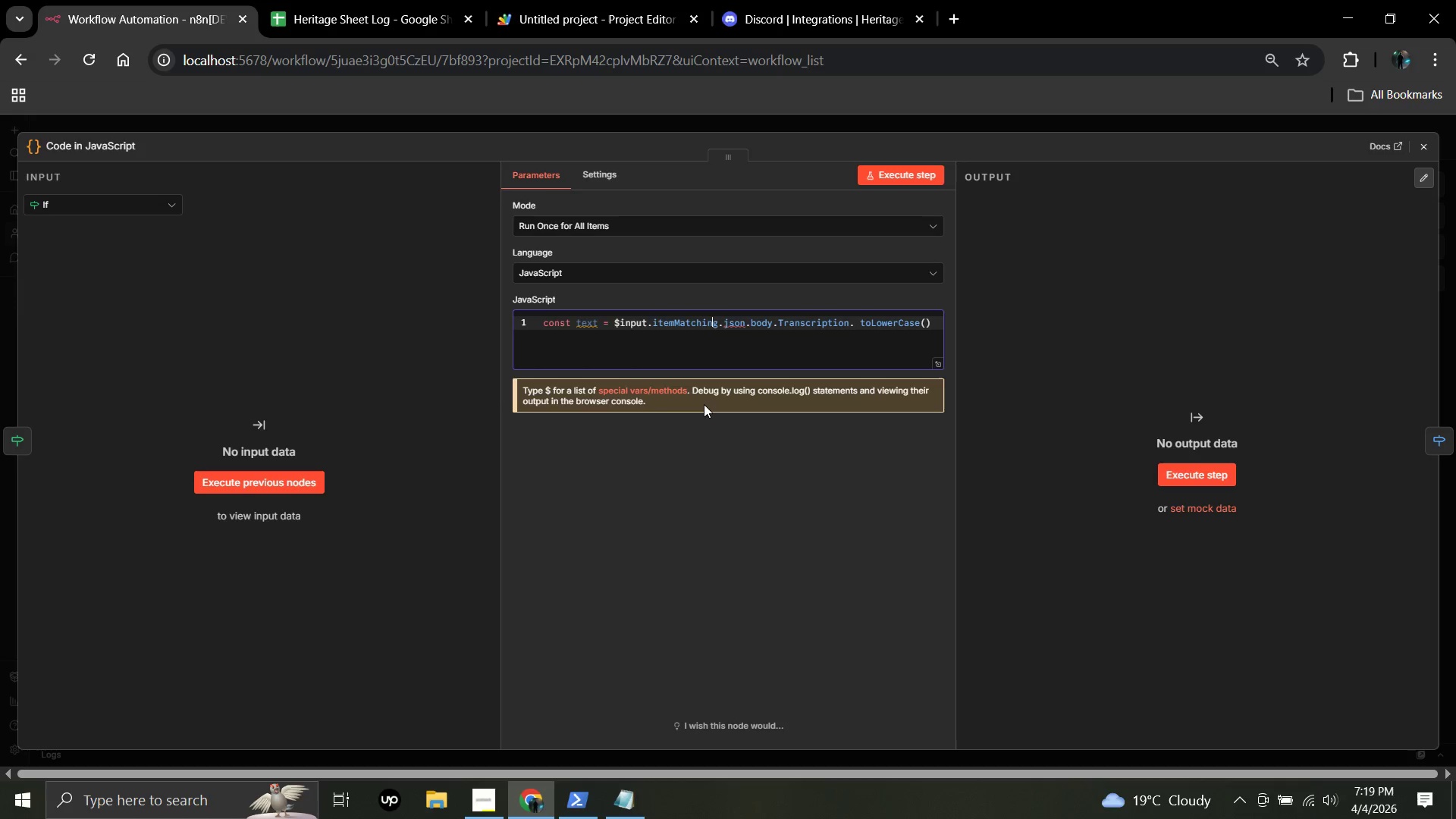 
key(ArrowRight)
 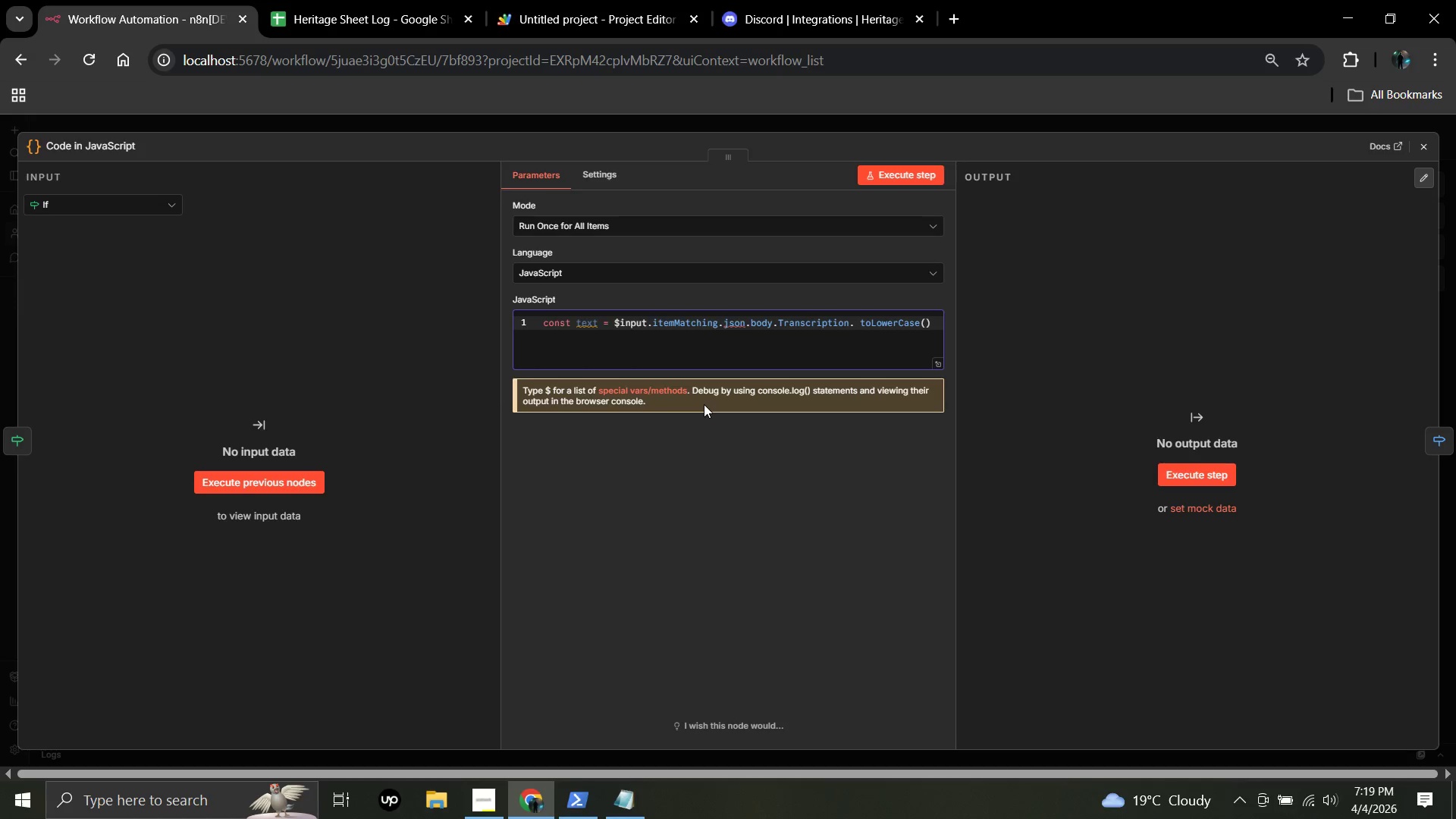 
key(ArrowRight)
 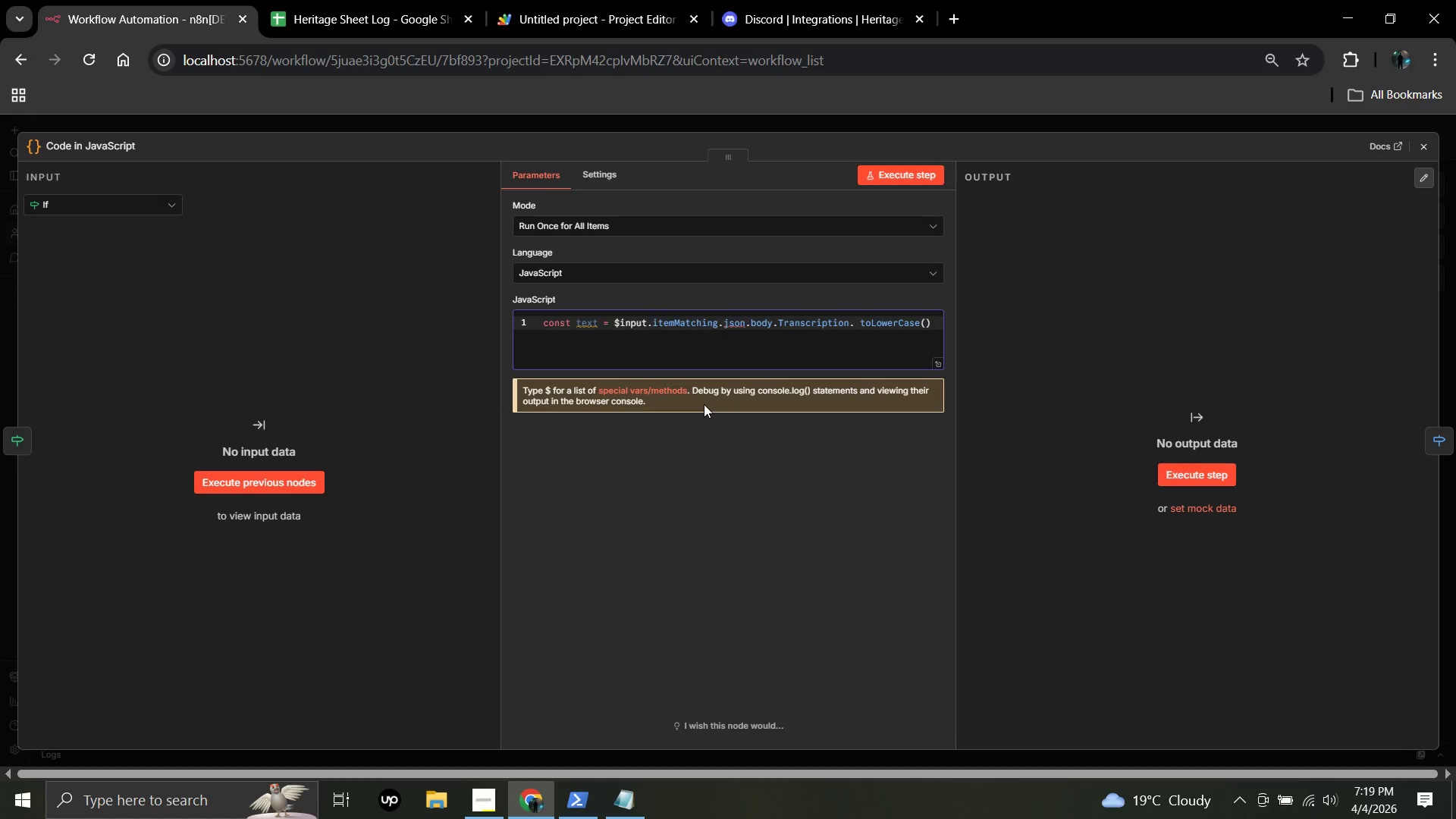 
key(Backspace)
 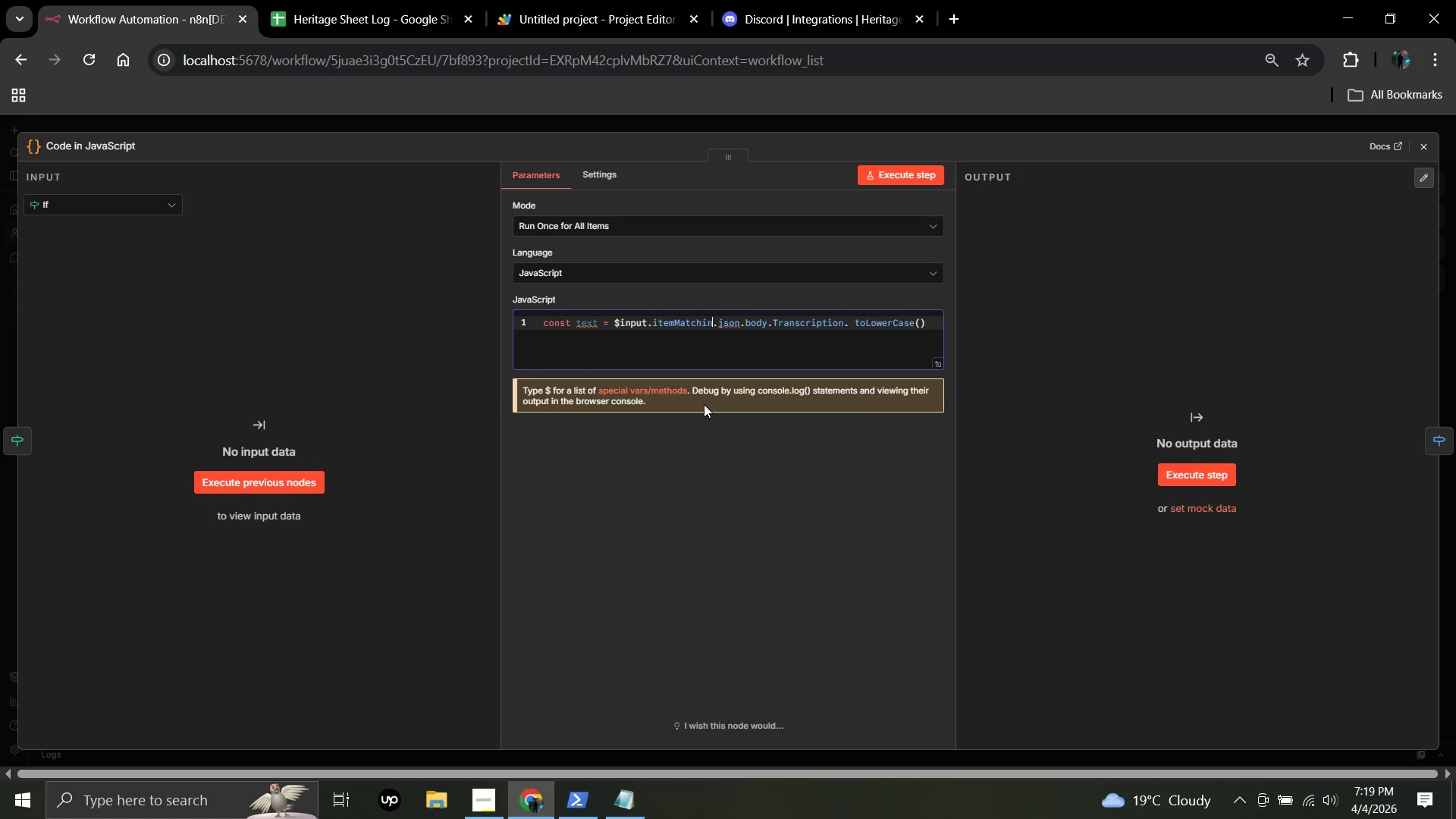 
key(Backspace)
 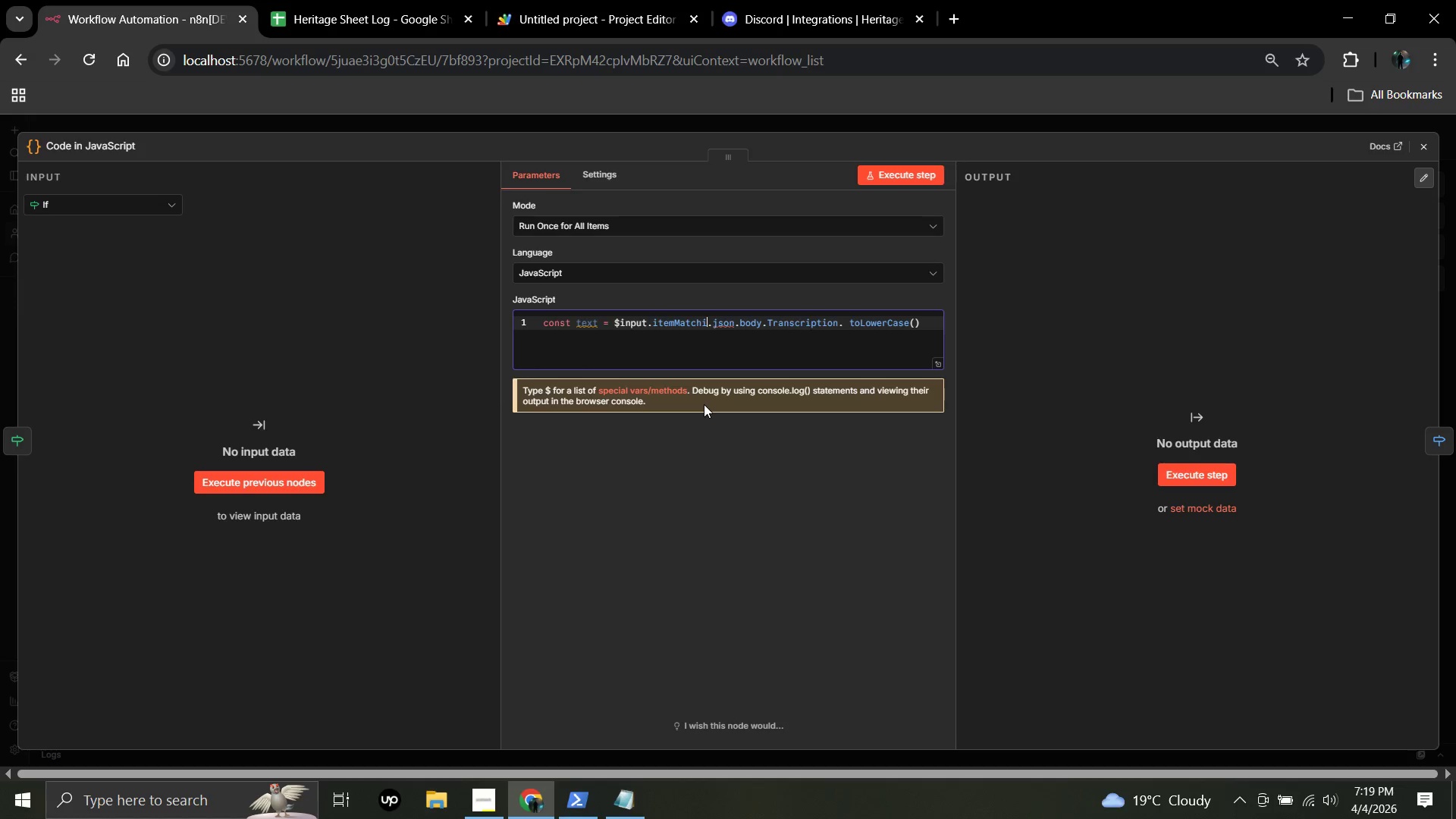 
key(Backspace)
 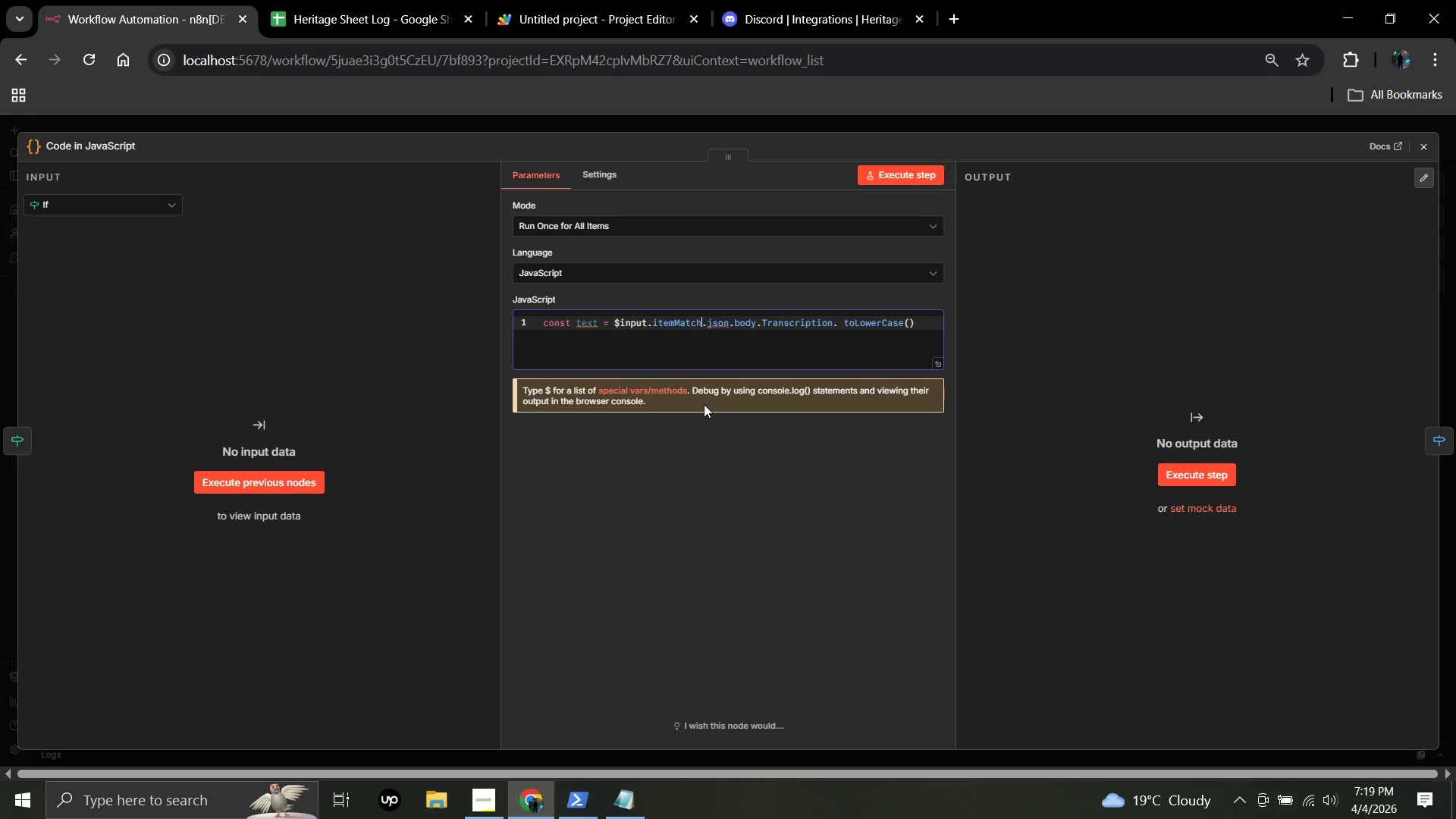 
key(Backspace)
 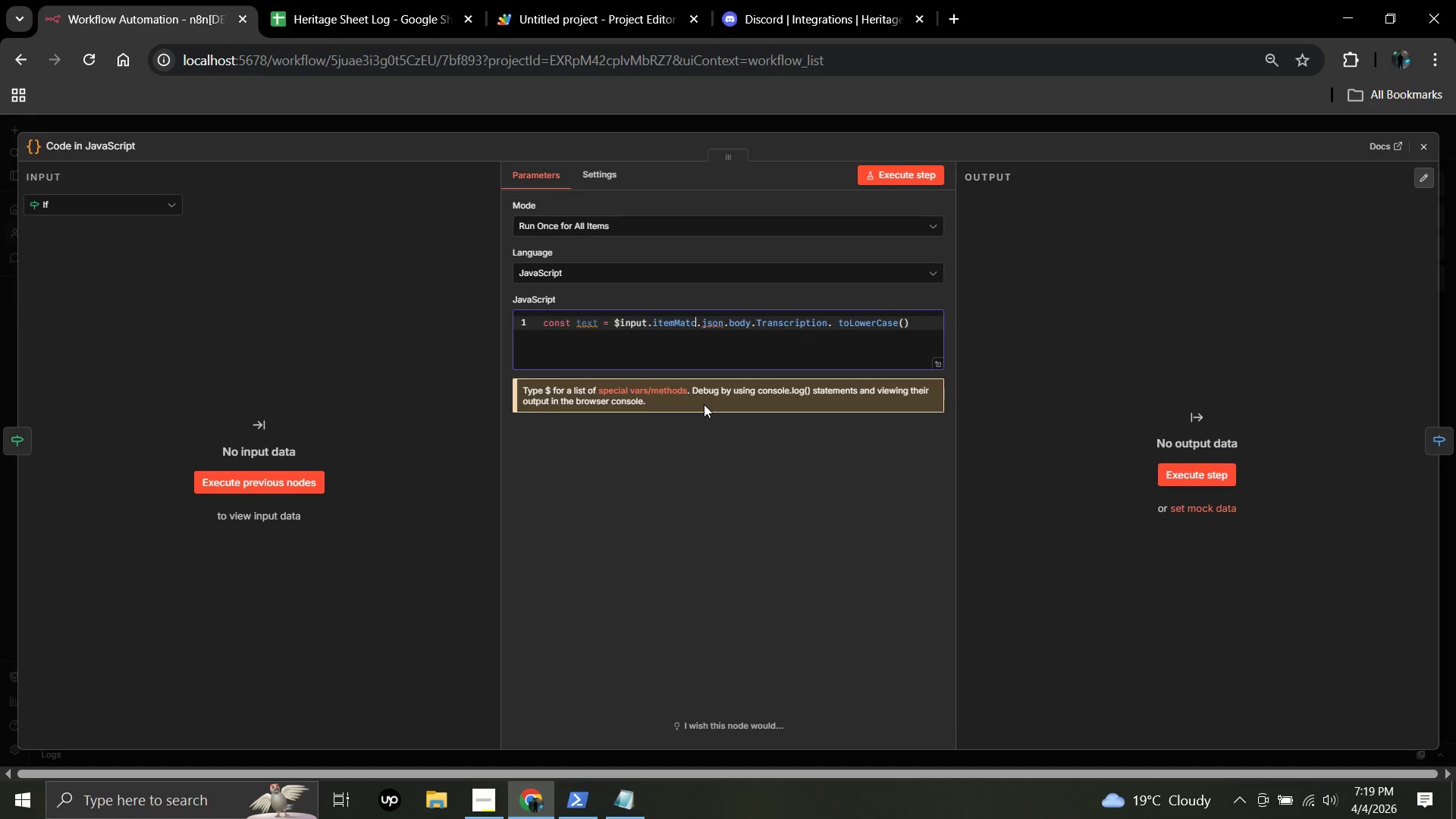 
key(Backspace)
 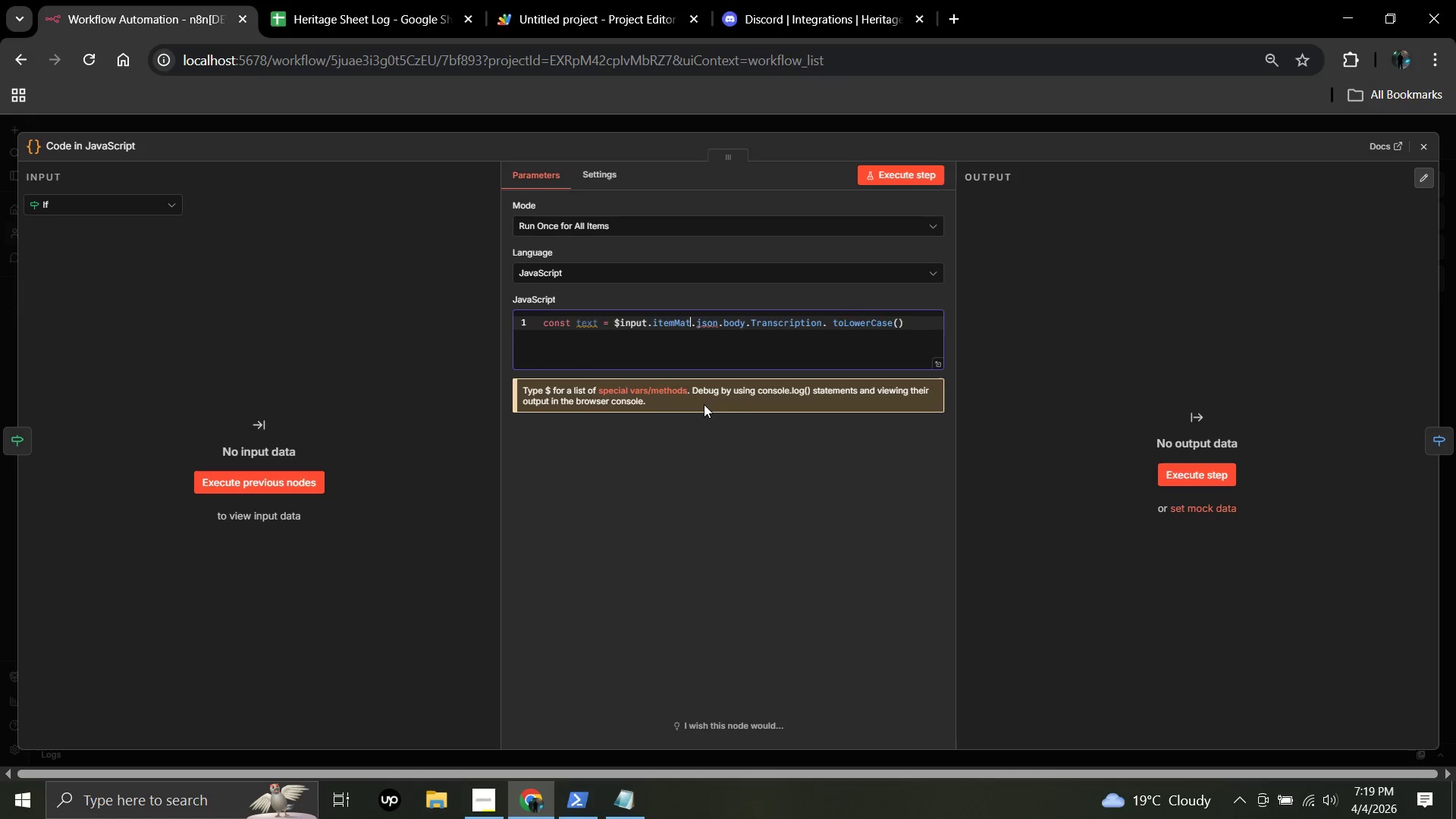 
key(Backspace)
 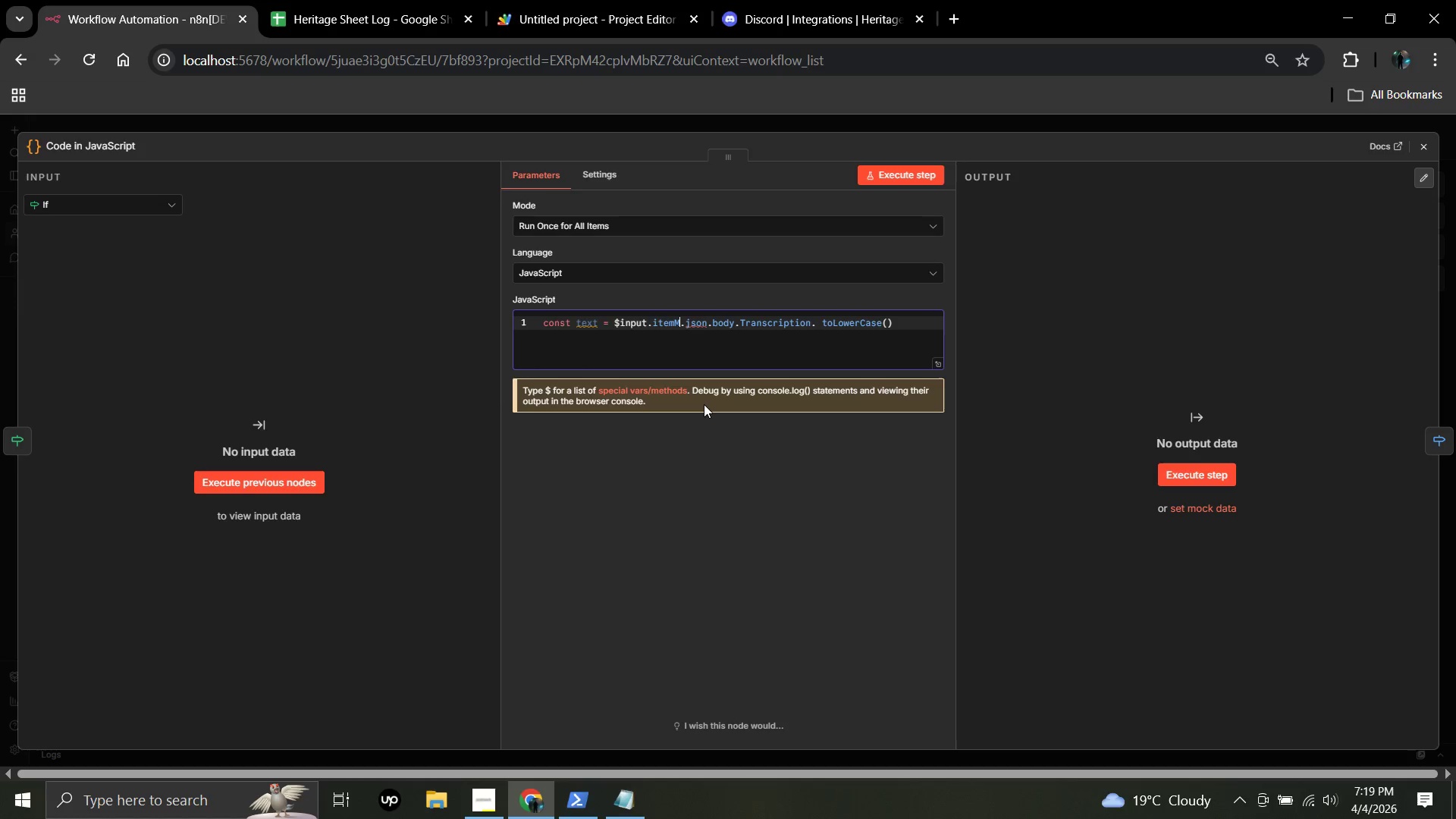 
key(Backspace)
 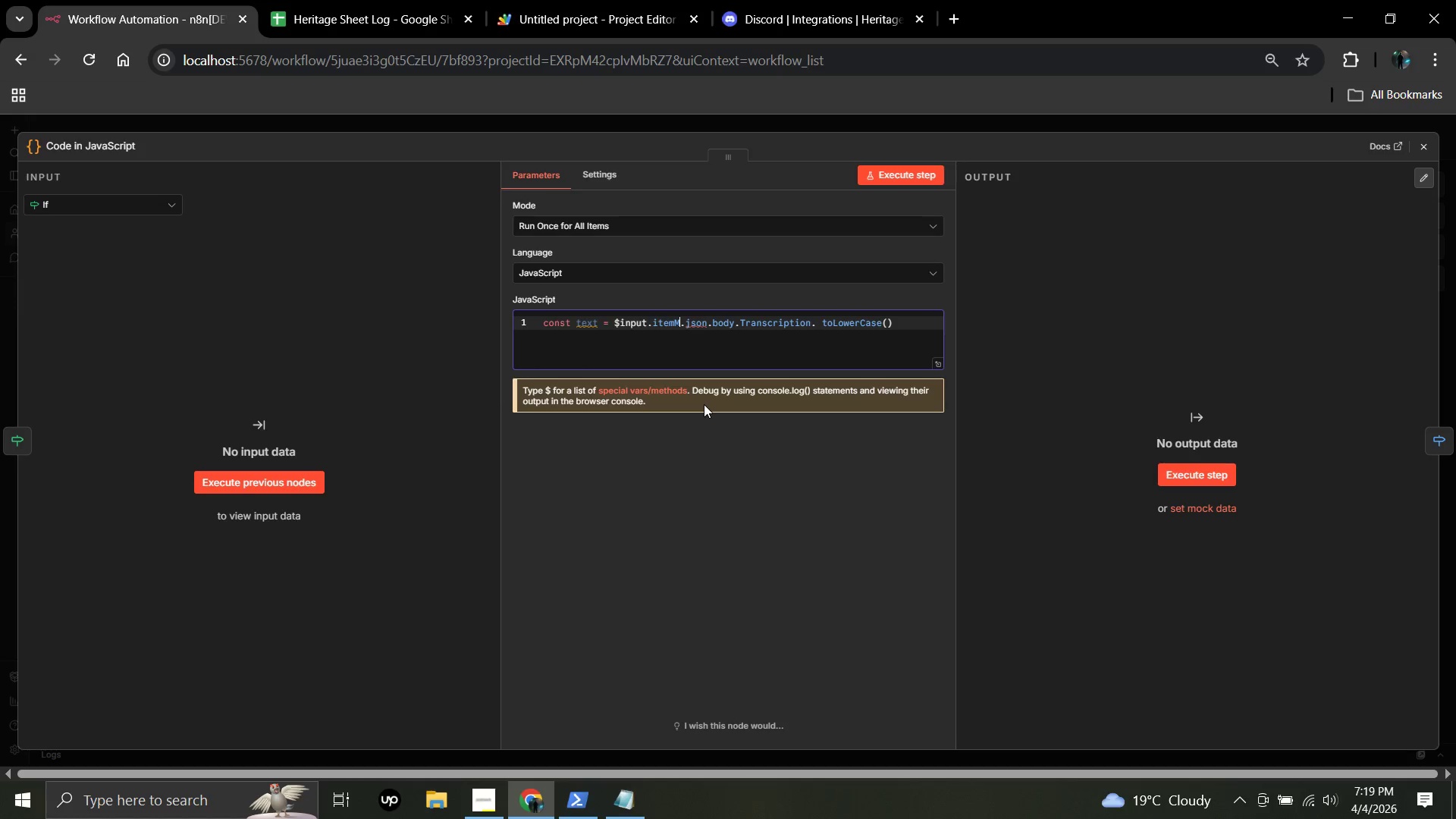 
key(Backspace)
 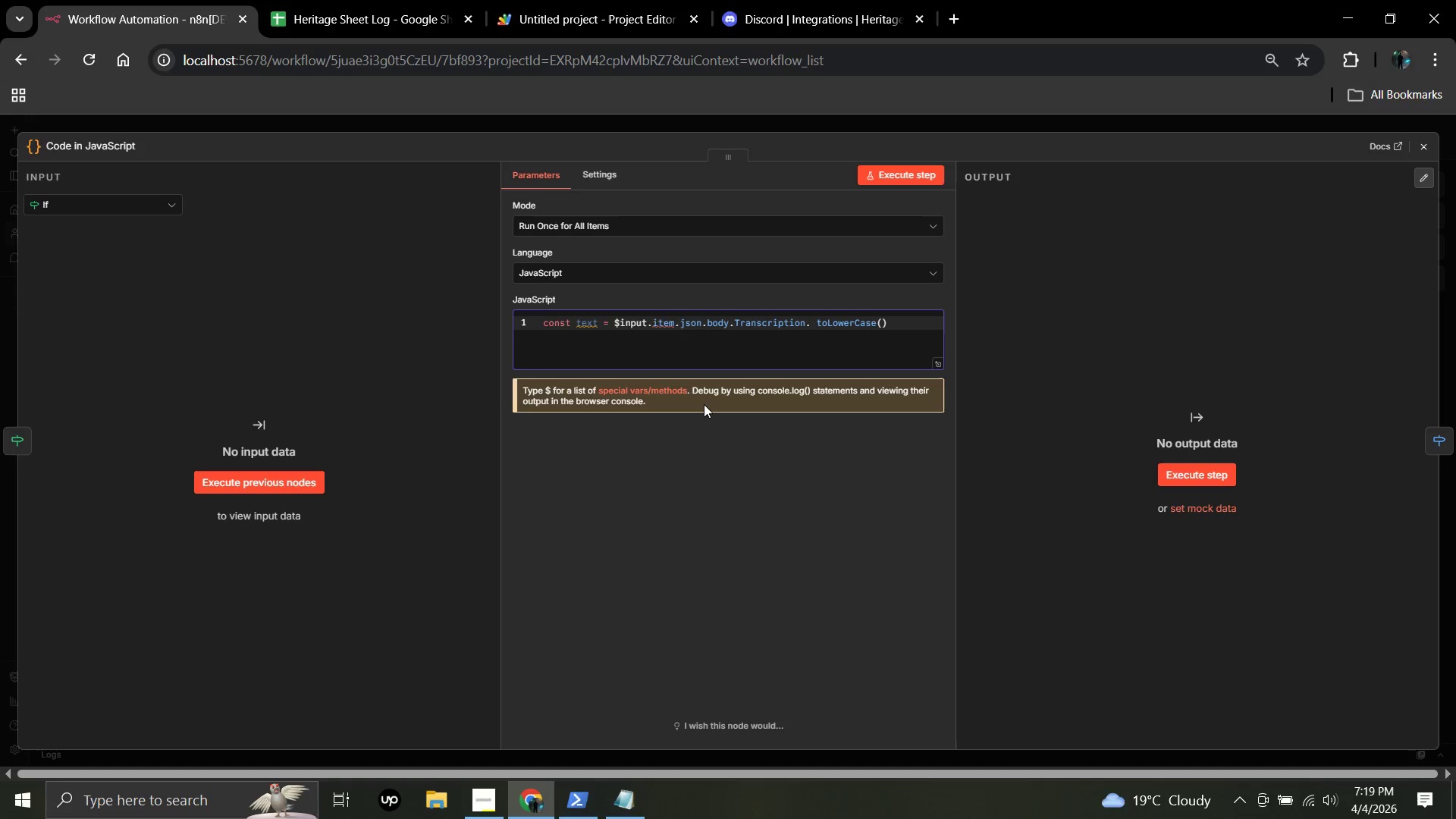 
key(ArrowLeft)
 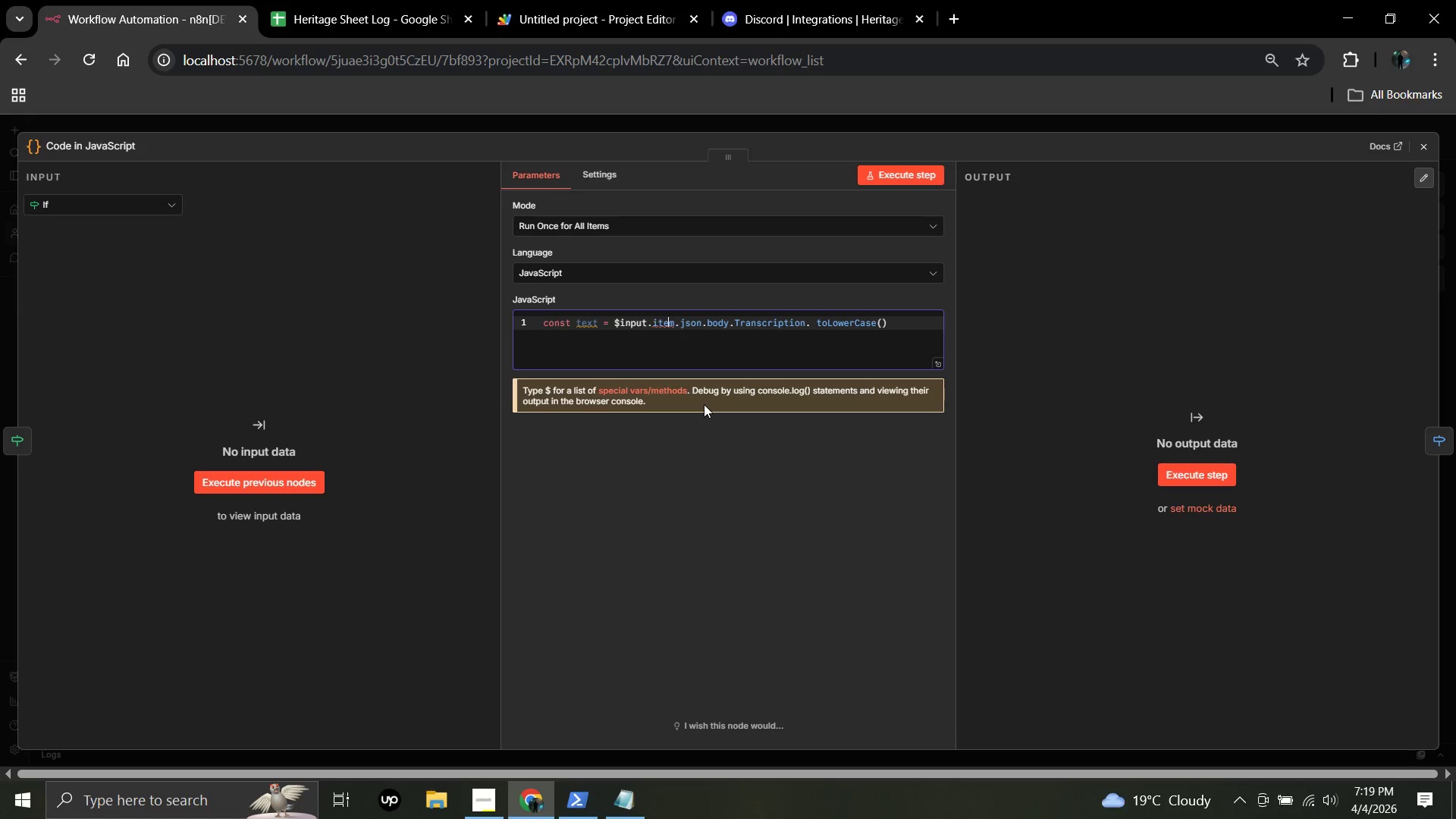 
hold_key(key=ArrowLeft, duration=0.61)
 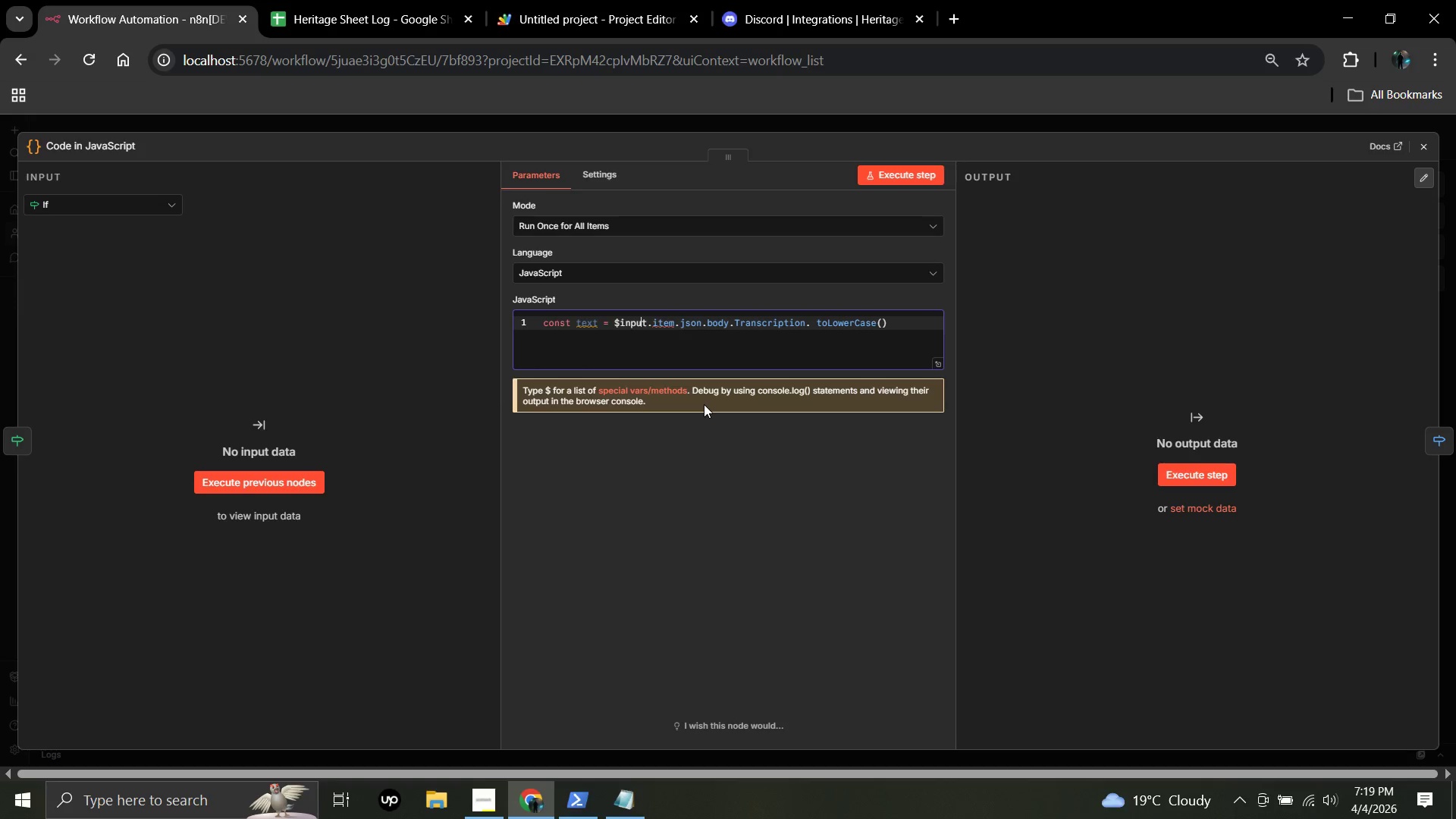 
key(ArrowRight)
 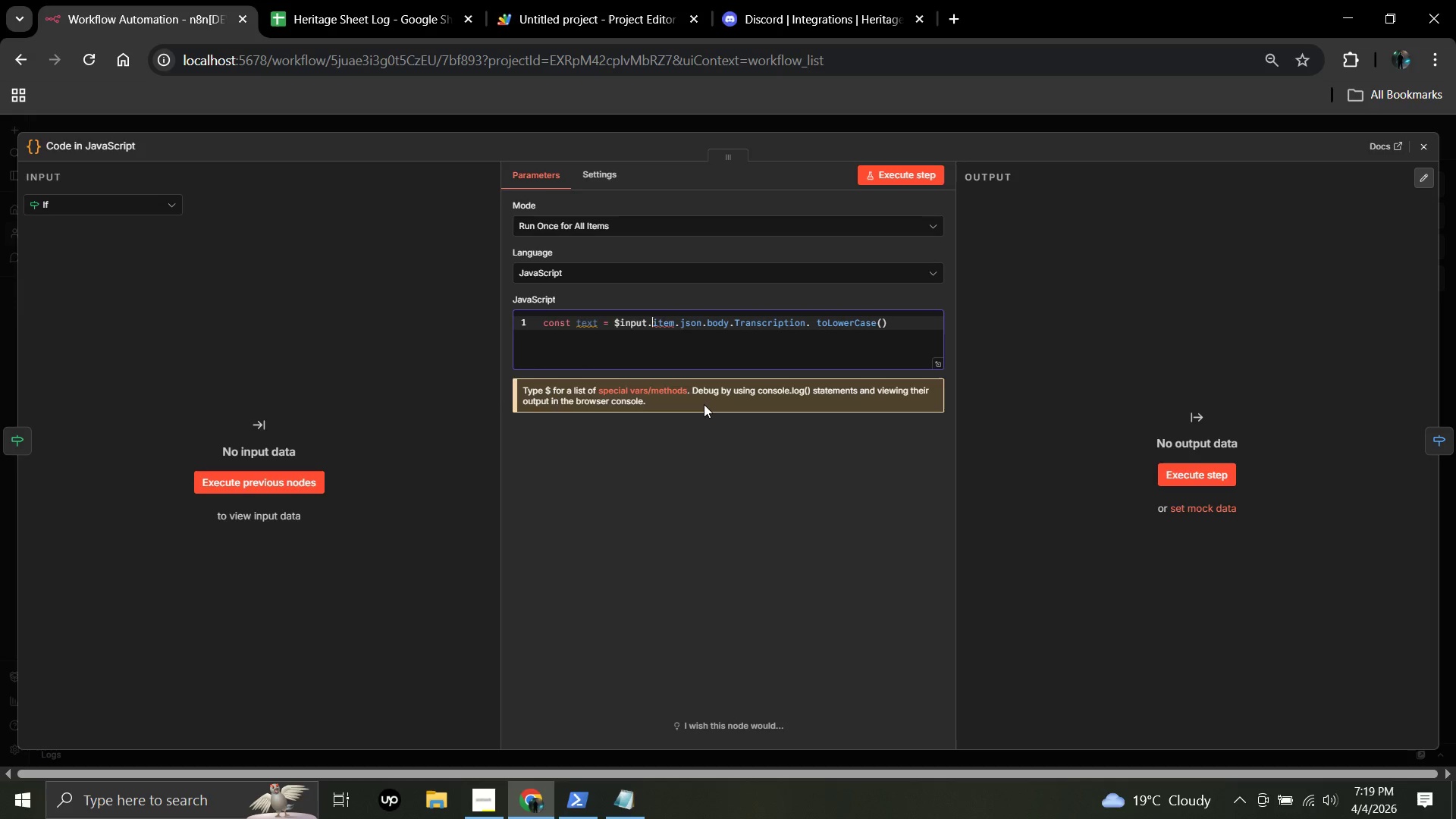 
key(ArrowRight)
 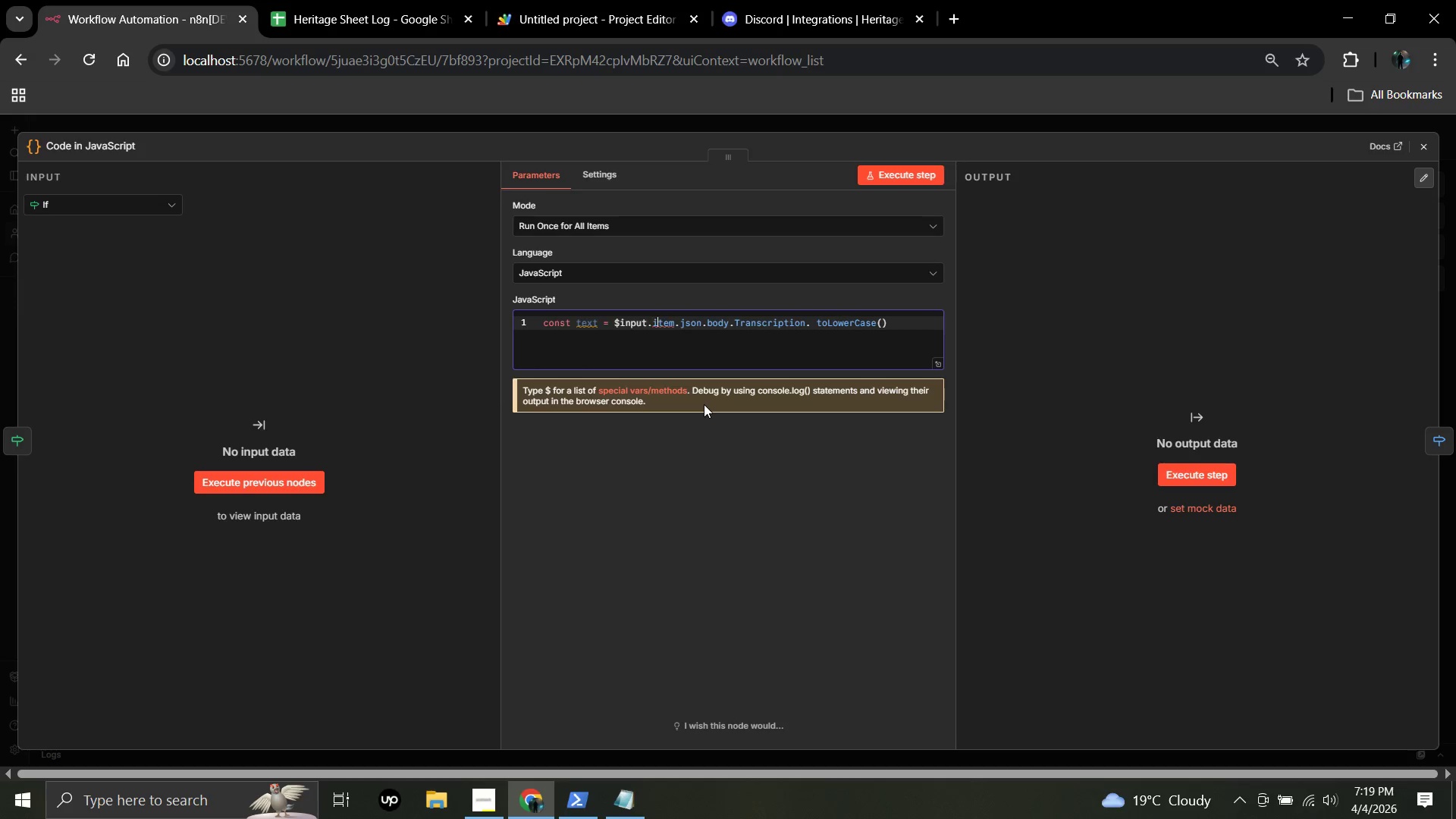 
key(ArrowRight)
 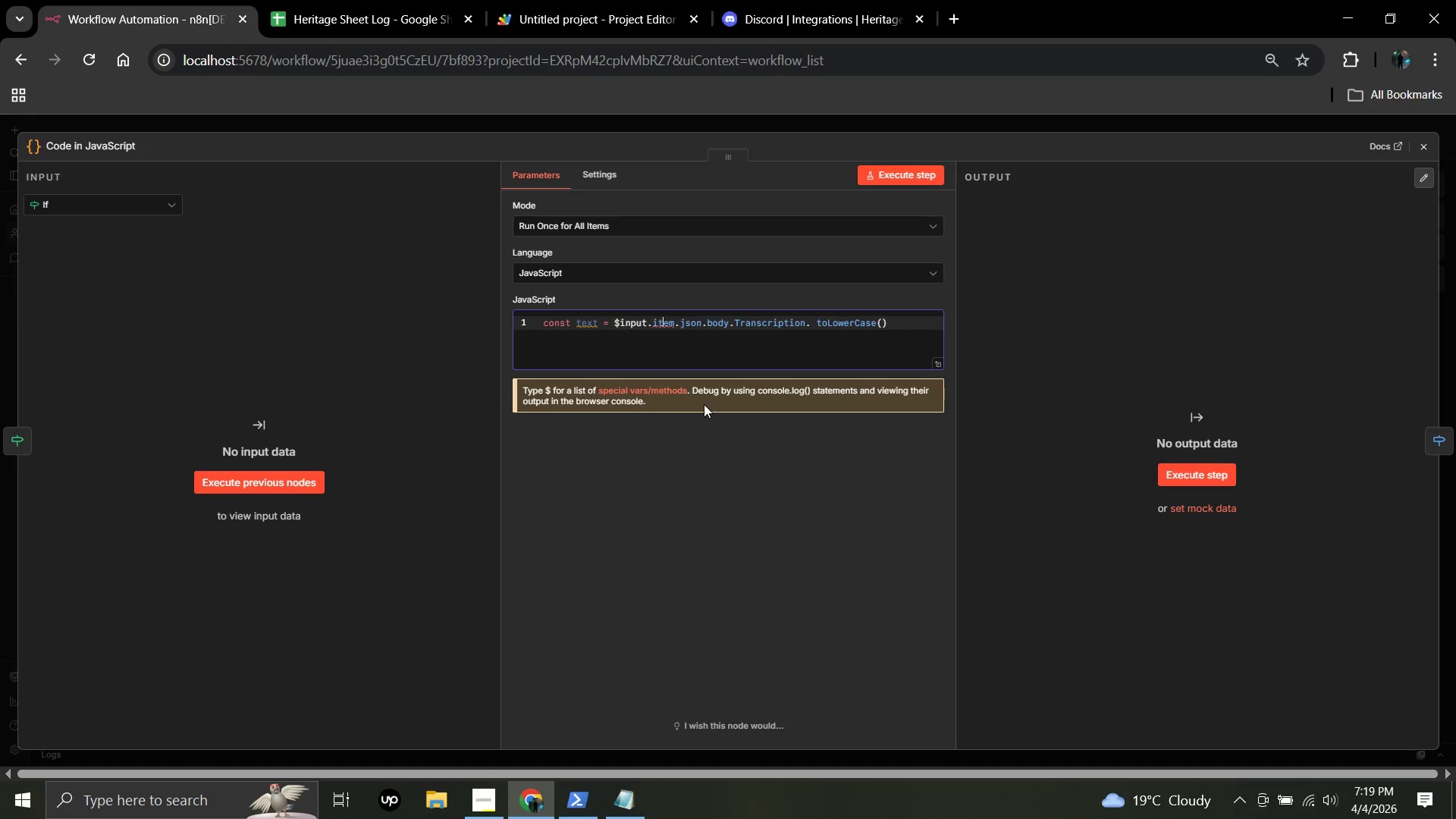 
key(ArrowRight)
 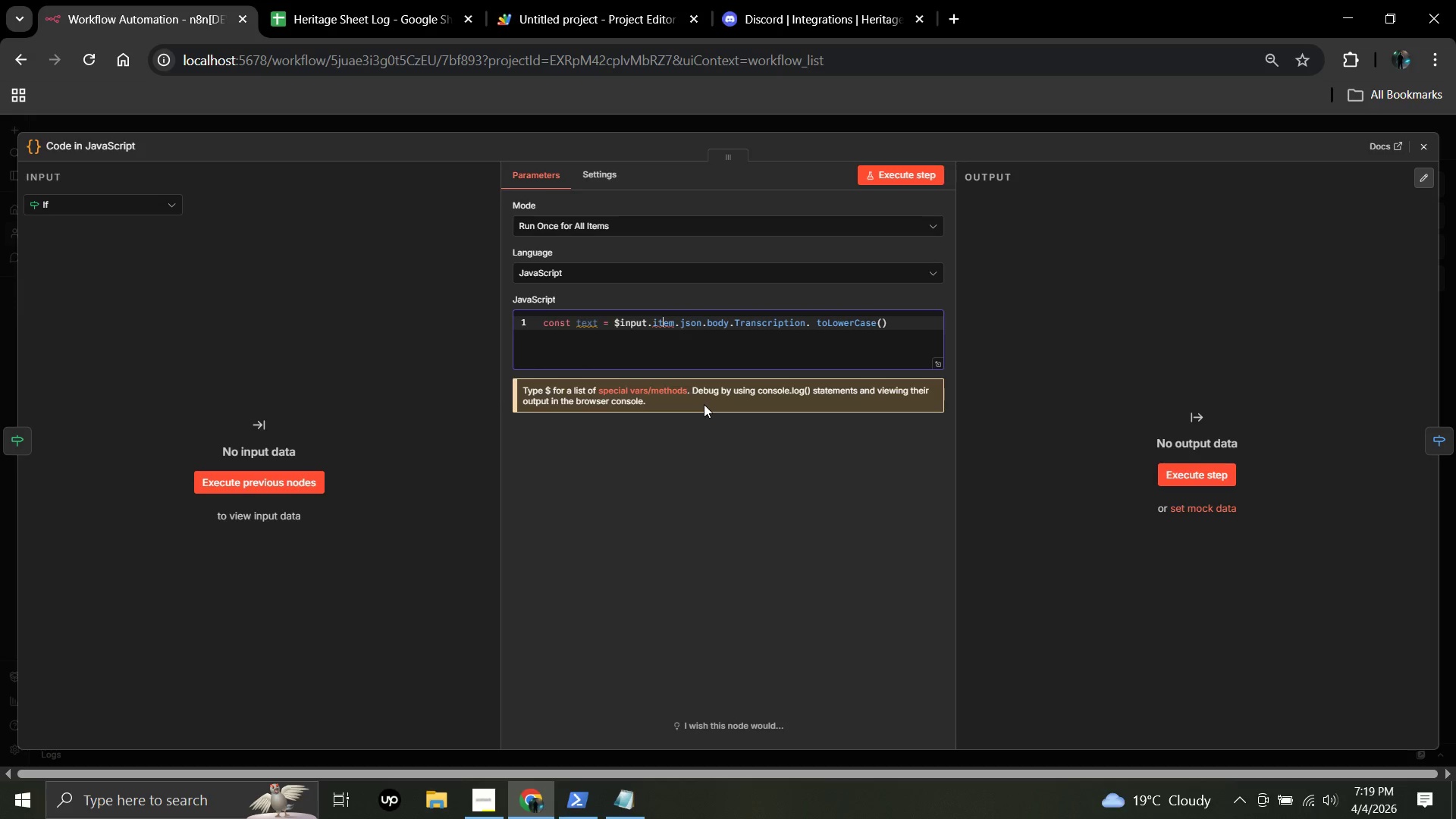 
key(ArrowRight)
 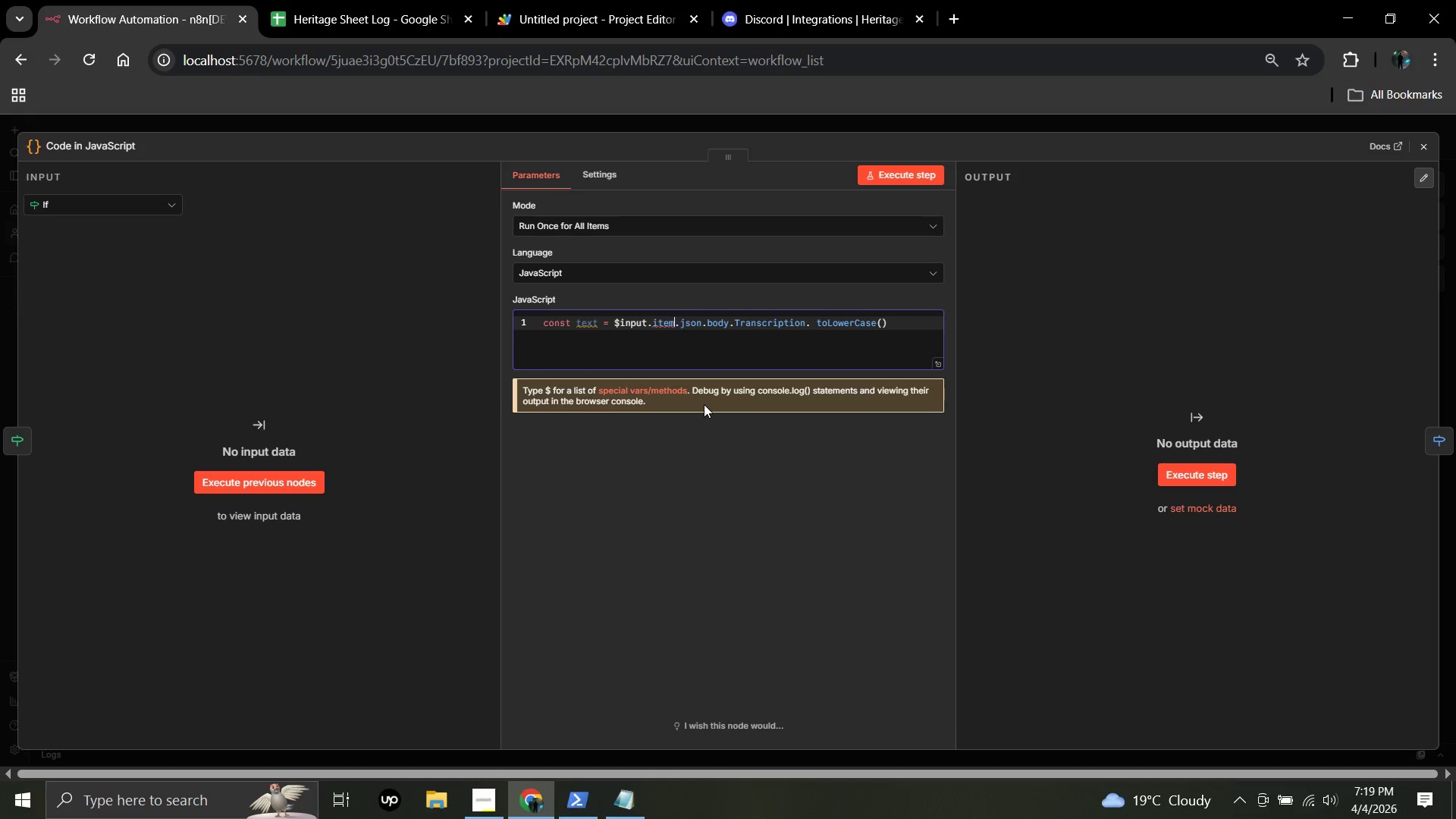 
key(ArrowRight)
 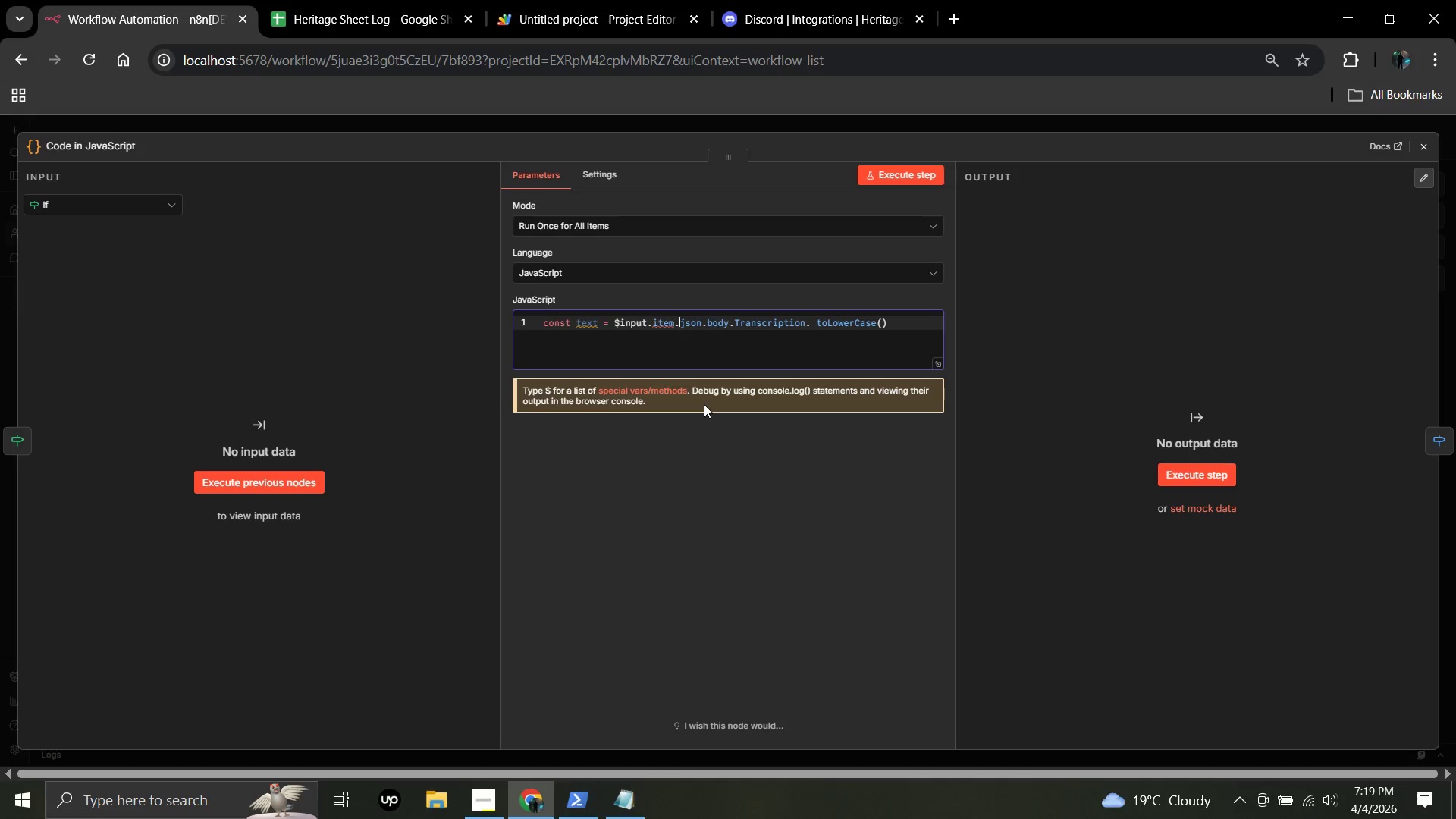 
key(ArrowRight)
 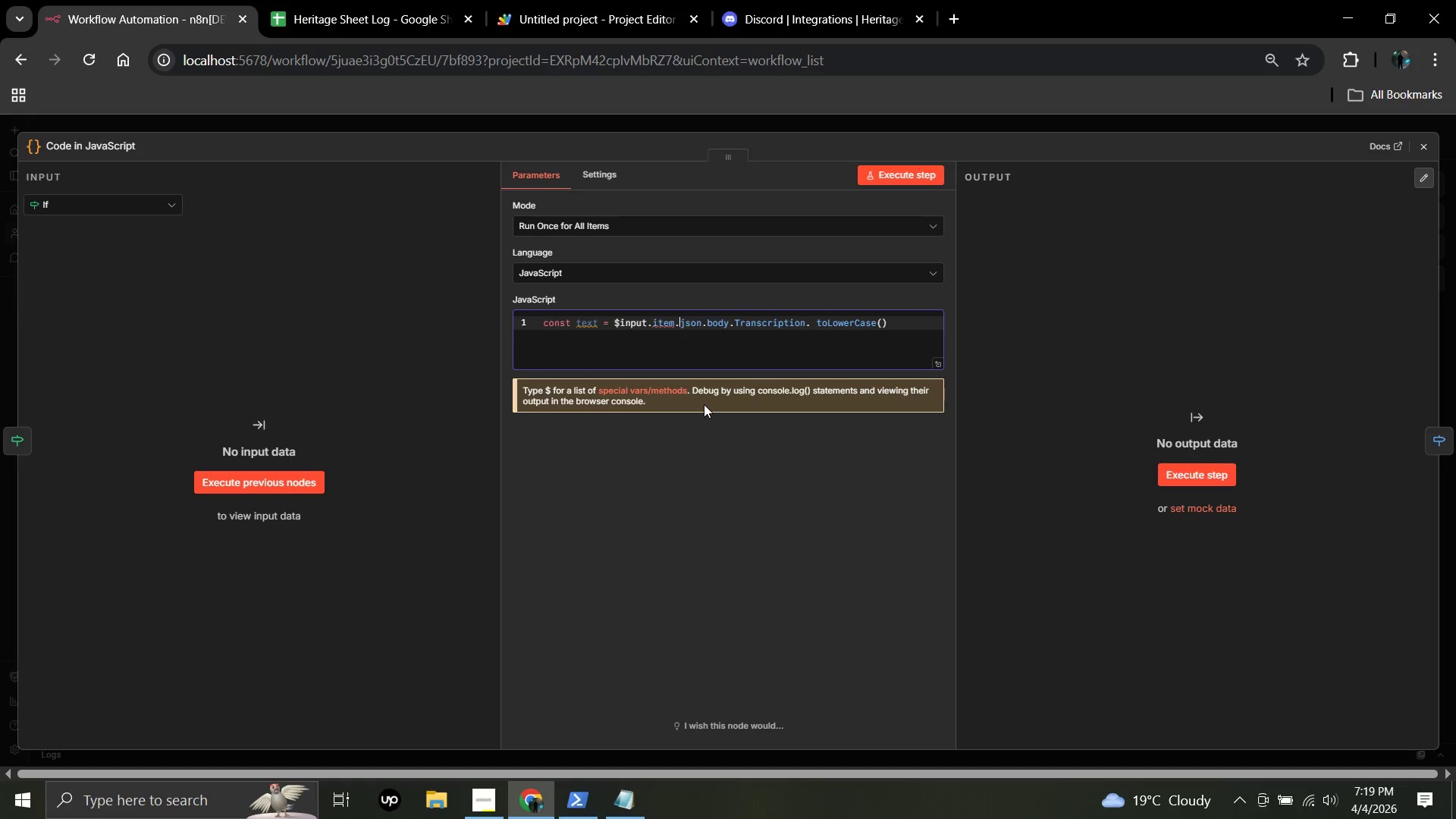 
key(ArrowRight)
 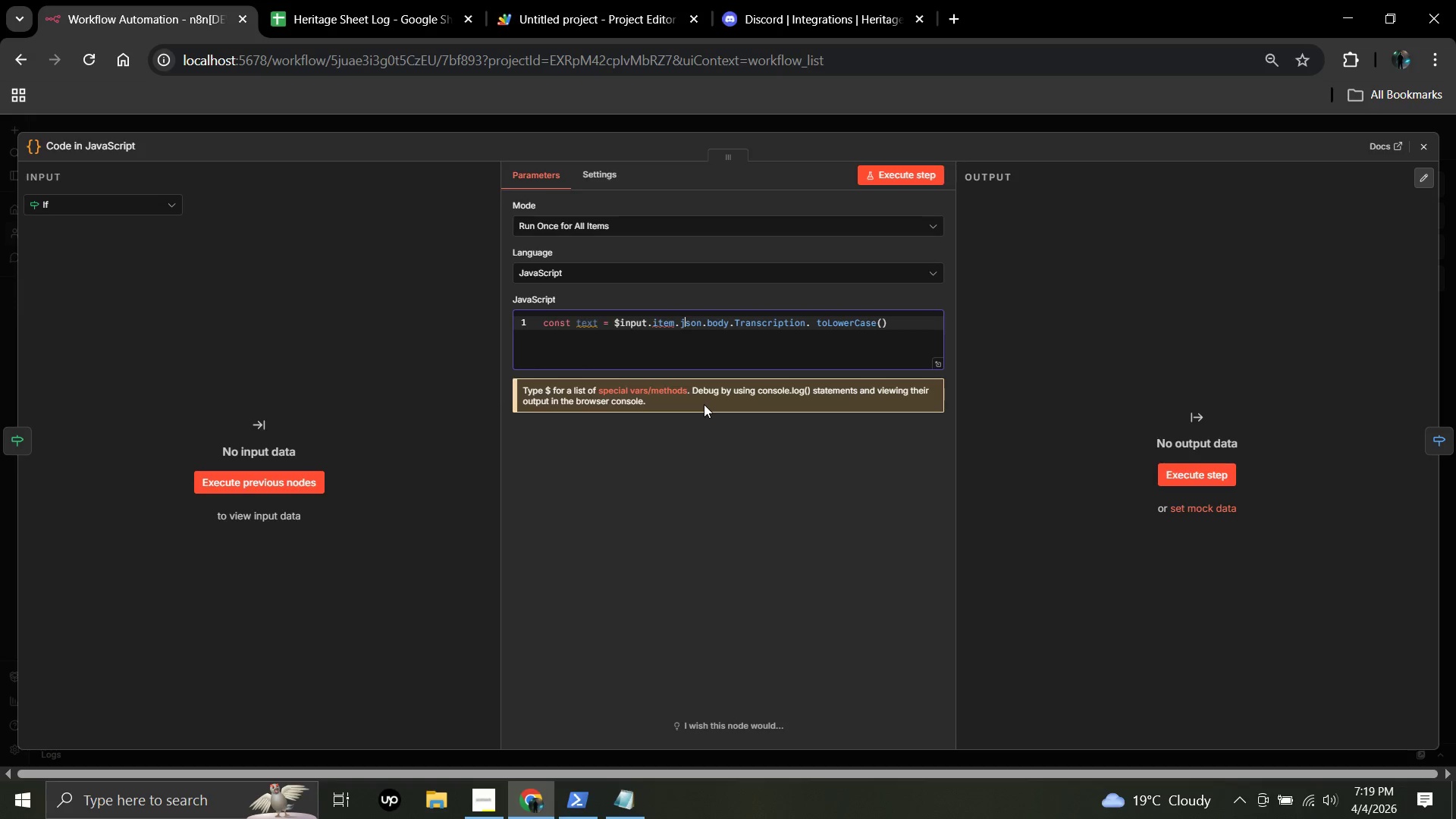 
key(ArrowRight)
 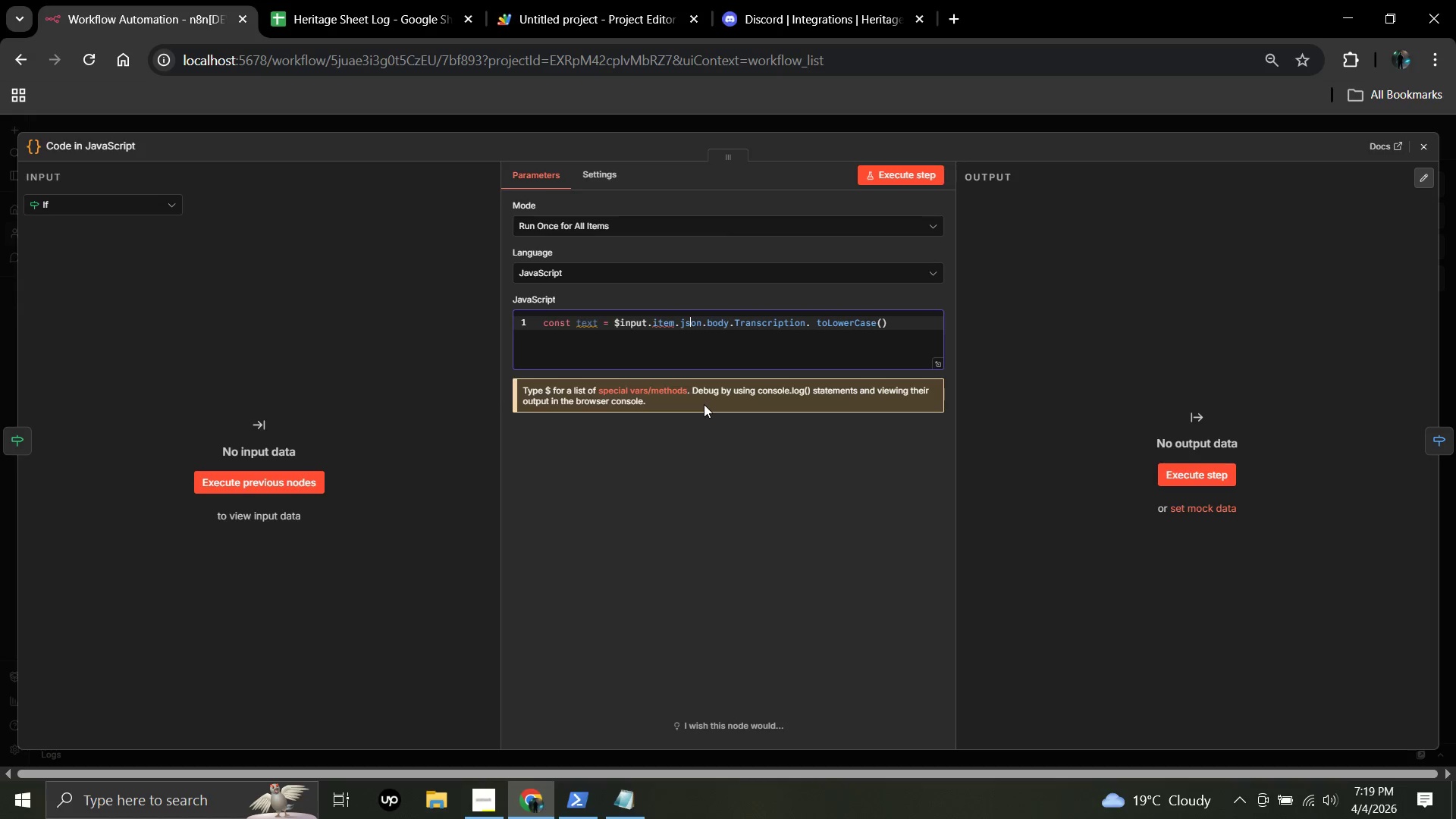 
key(ArrowRight)
 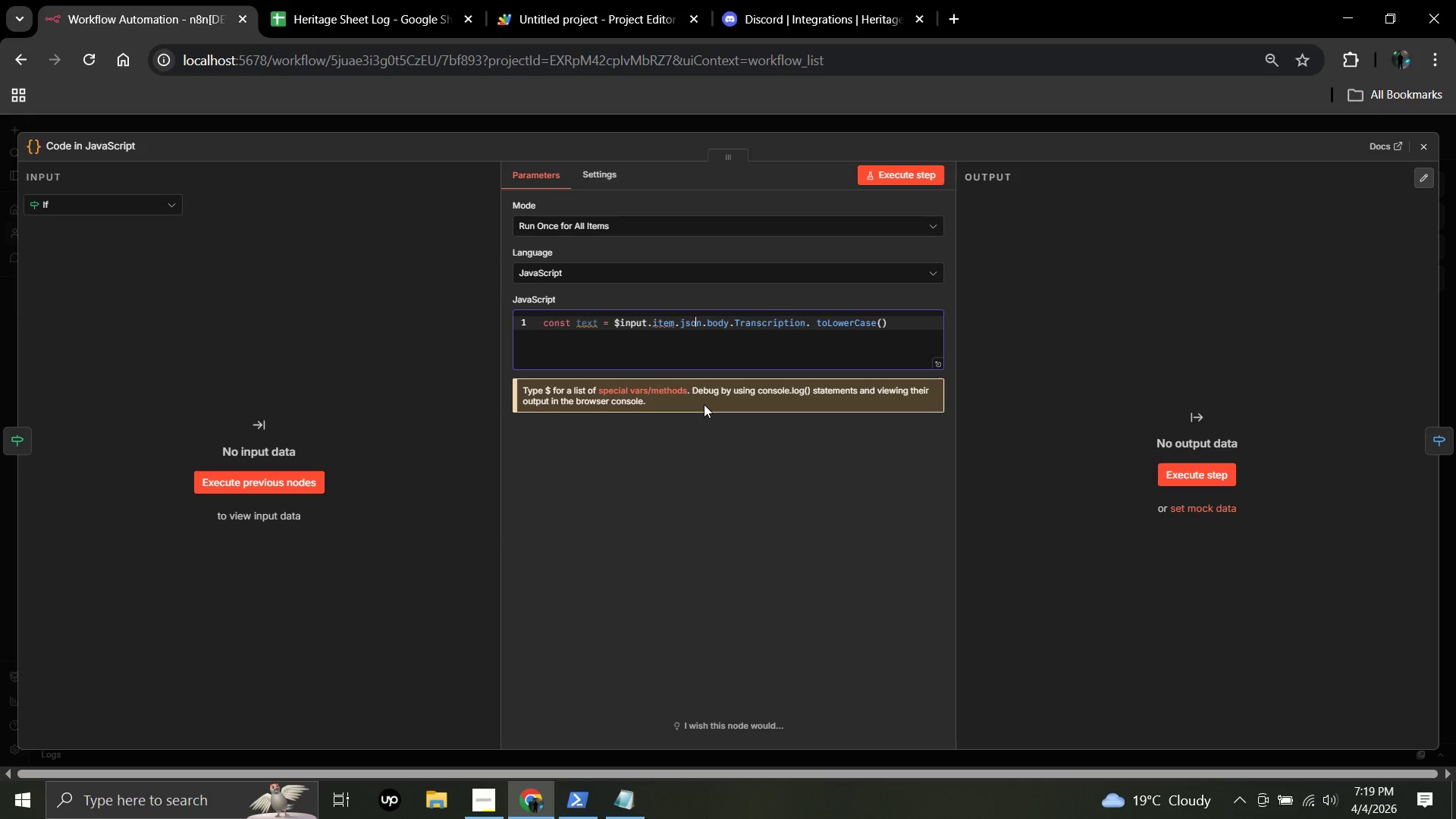 
key(ArrowRight)
 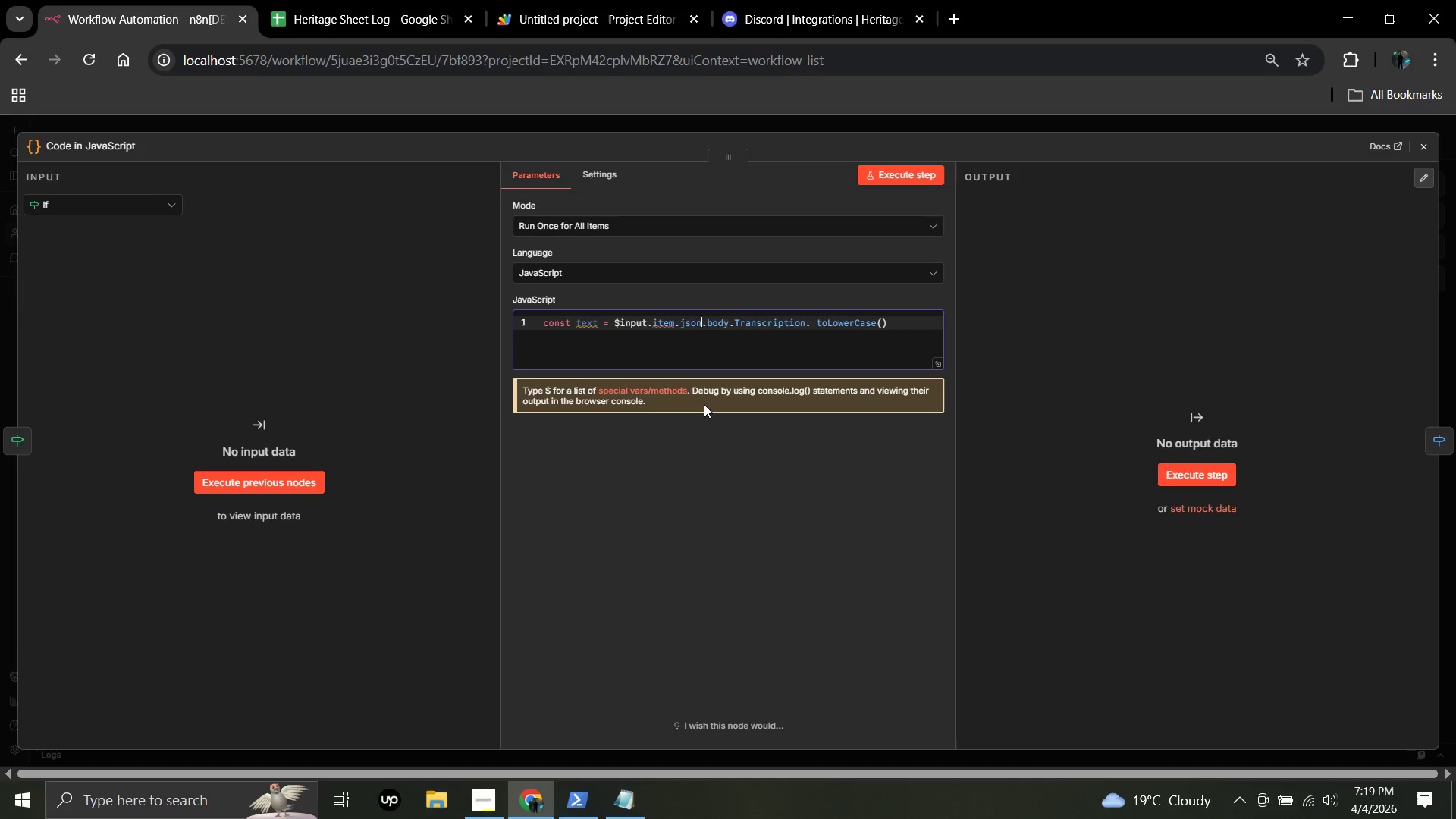 
key(ArrowRight)
 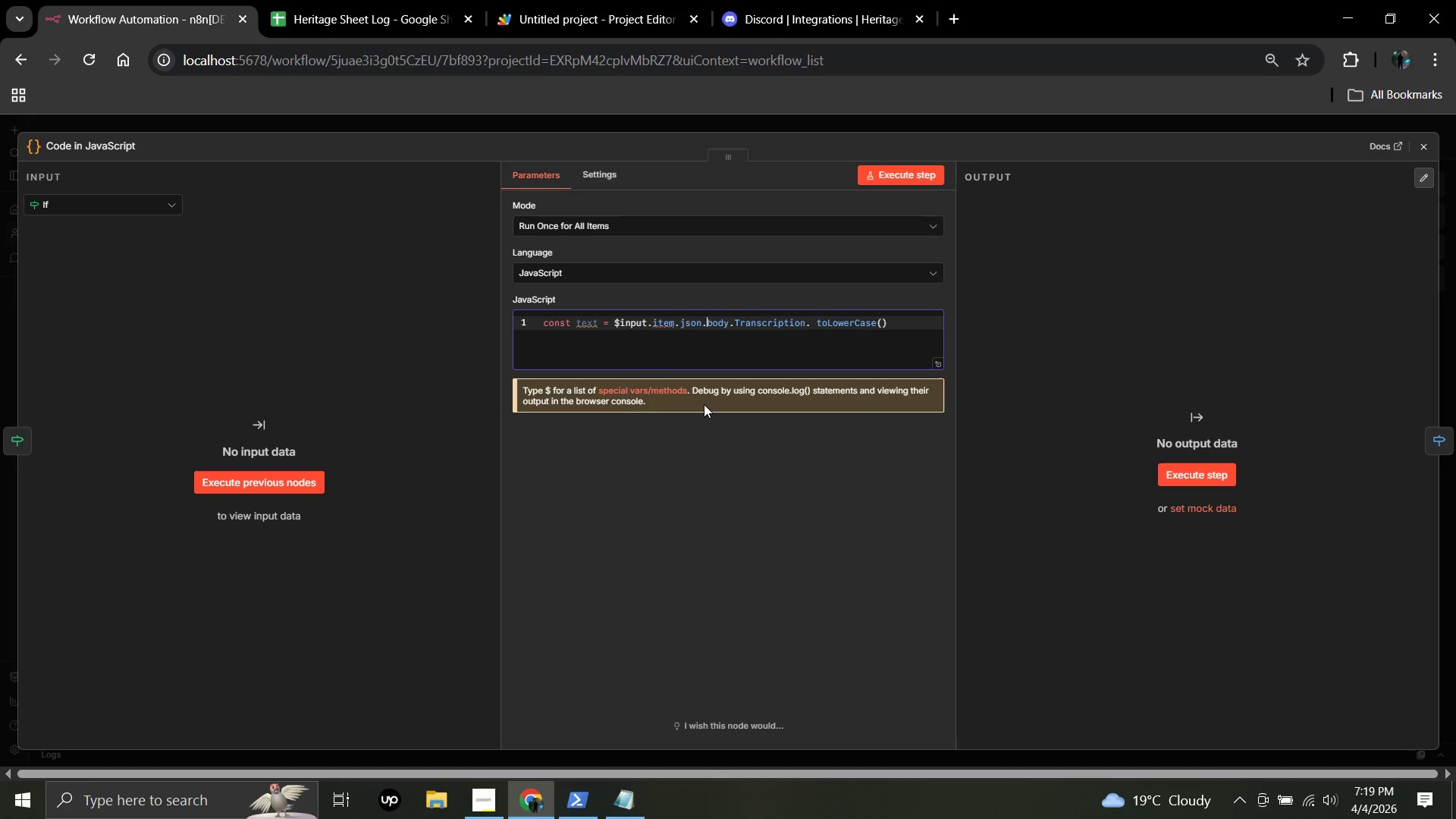 
key(ArrowRight)
 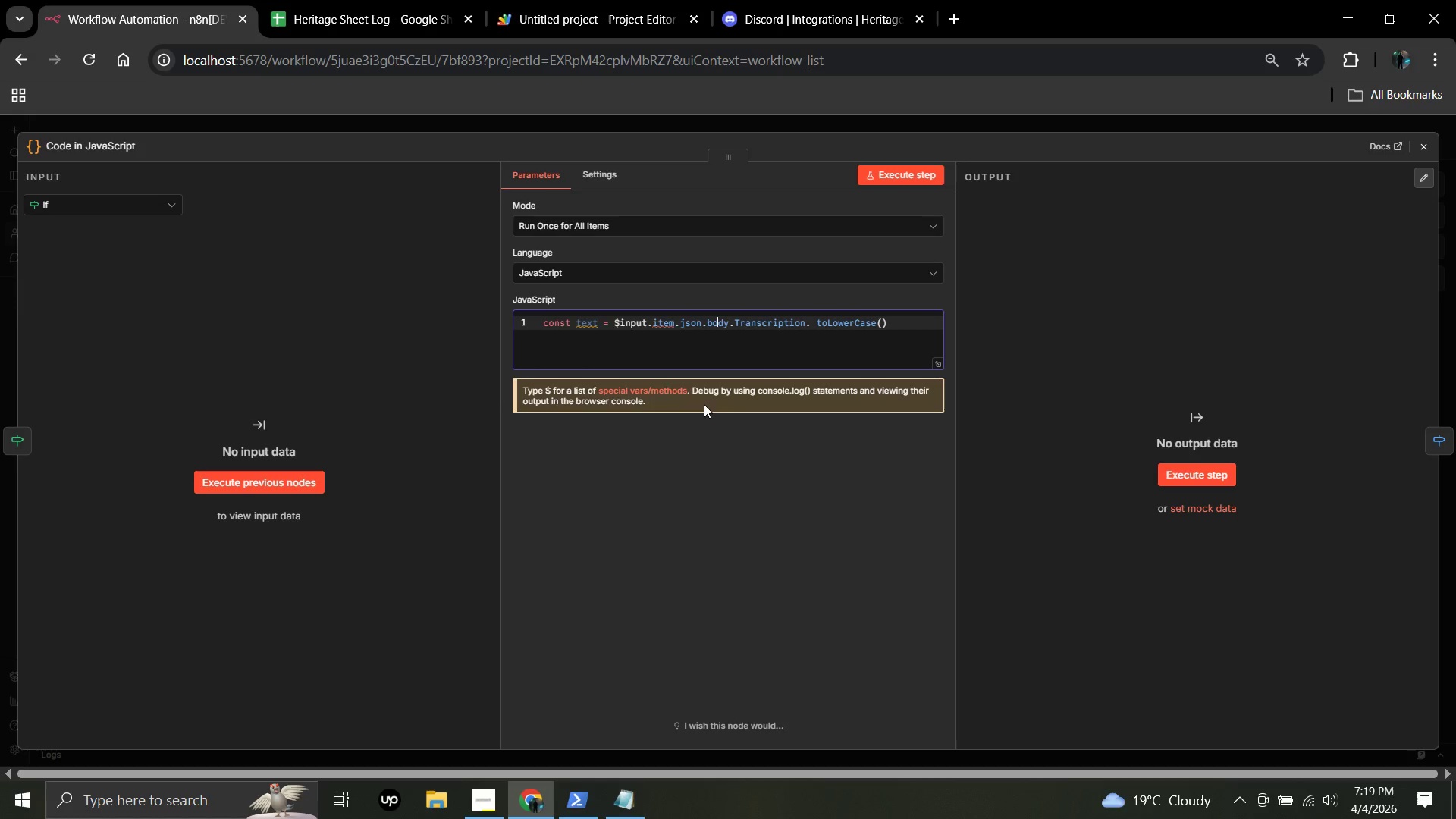 
key(ArrowRight)
 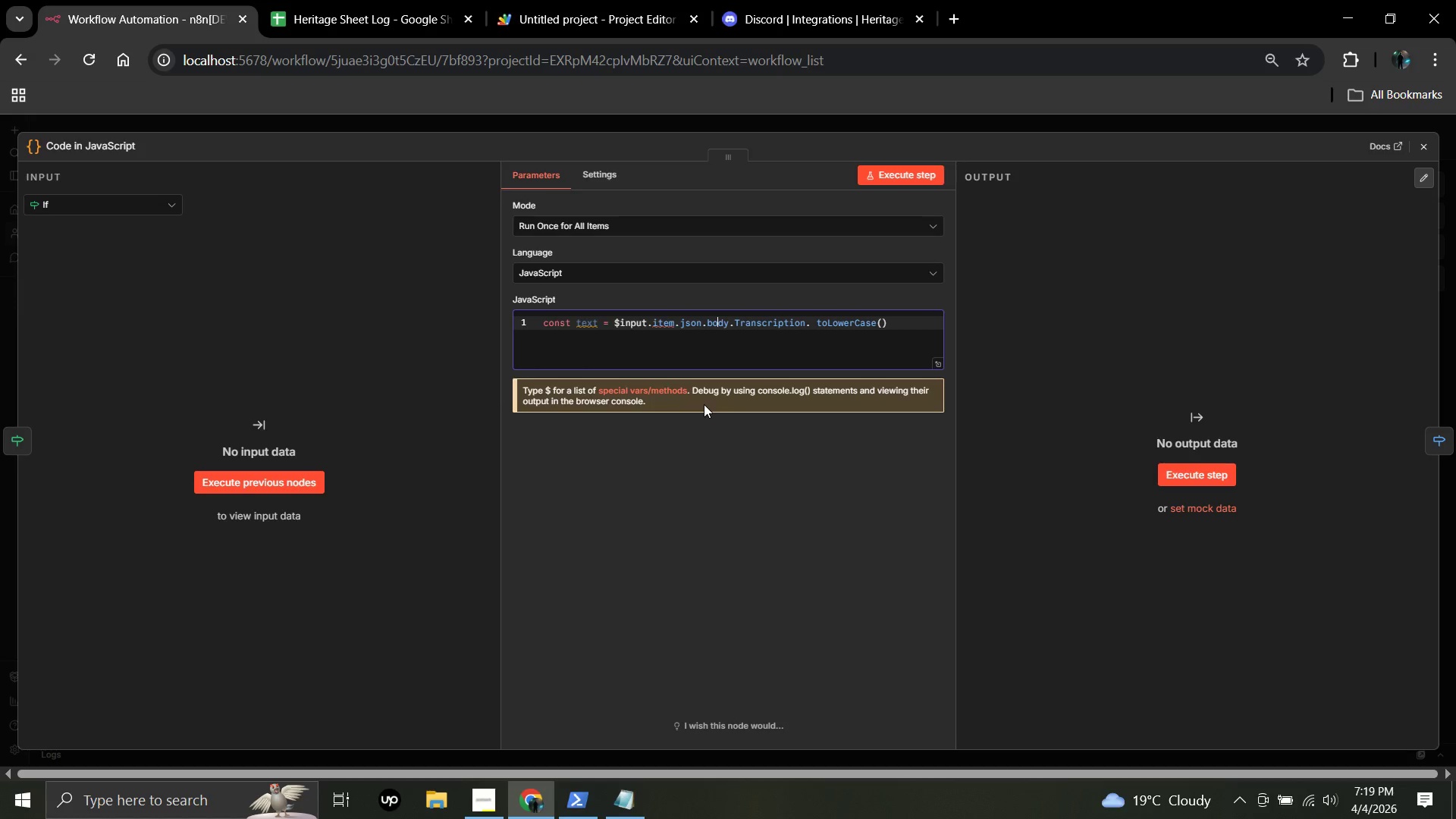 
key(ArrowRight)
 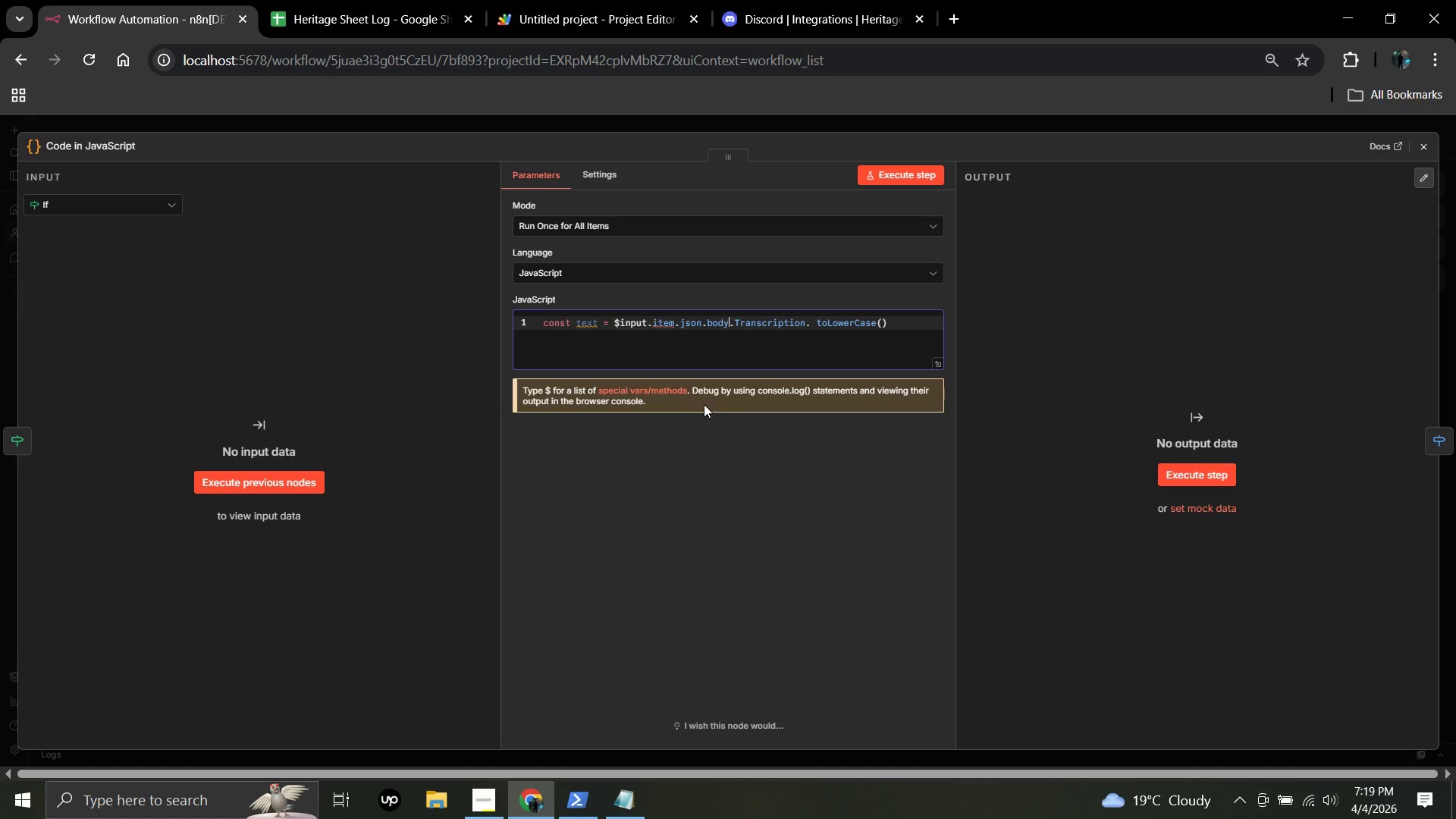 
key(ArrowRight)
 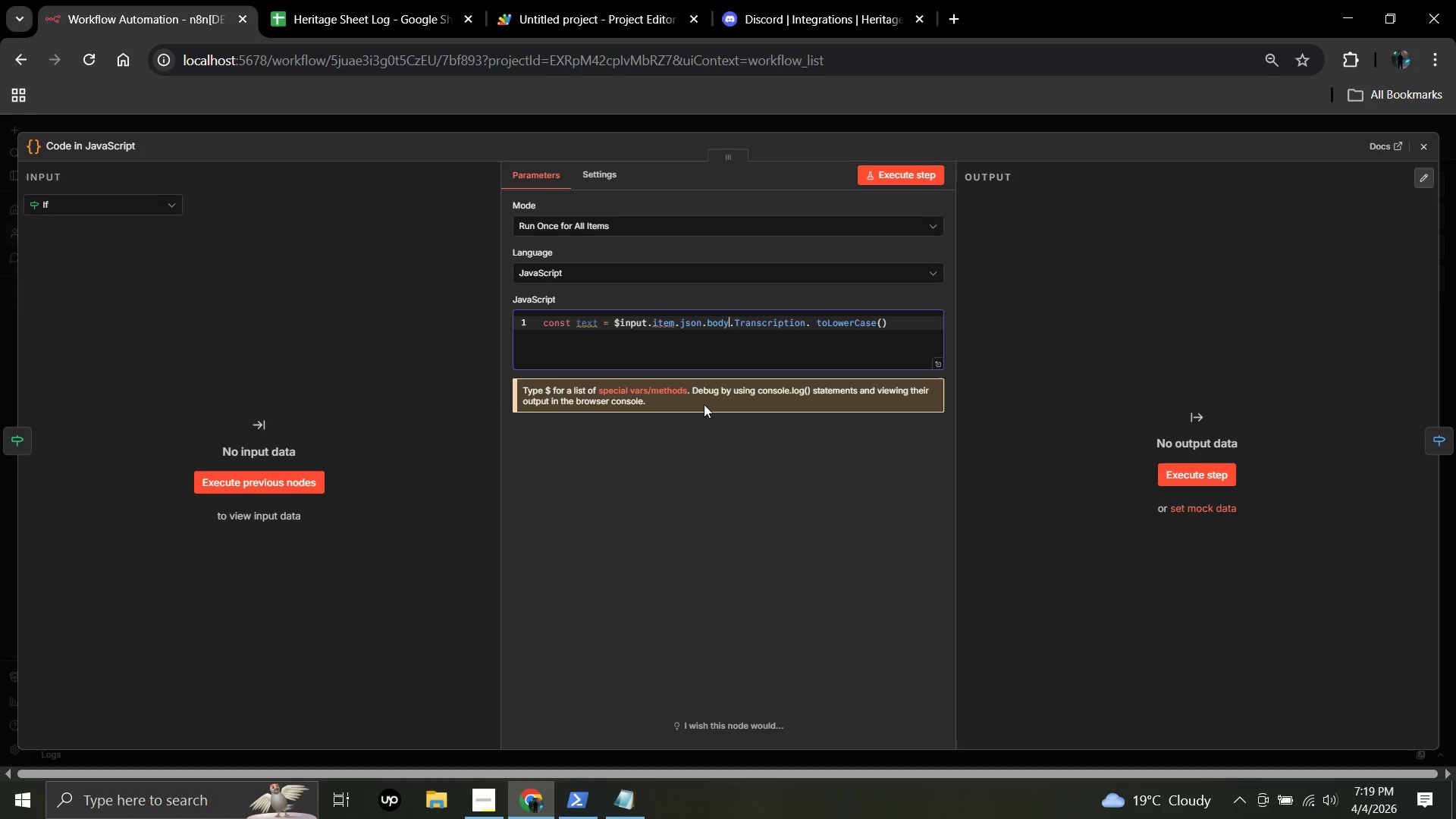 
key(ArrowRight)
 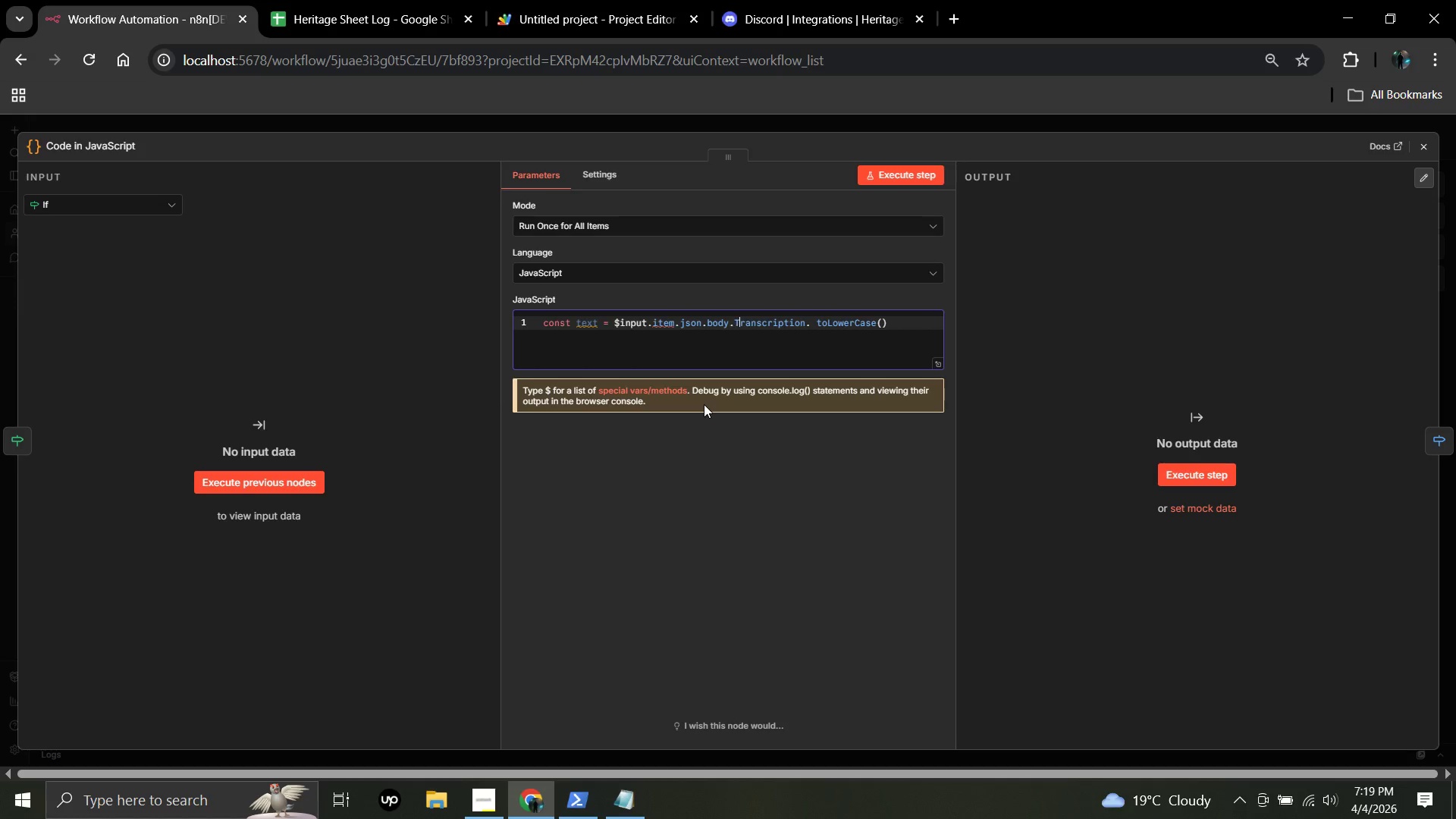 
key(ArrowRight)
 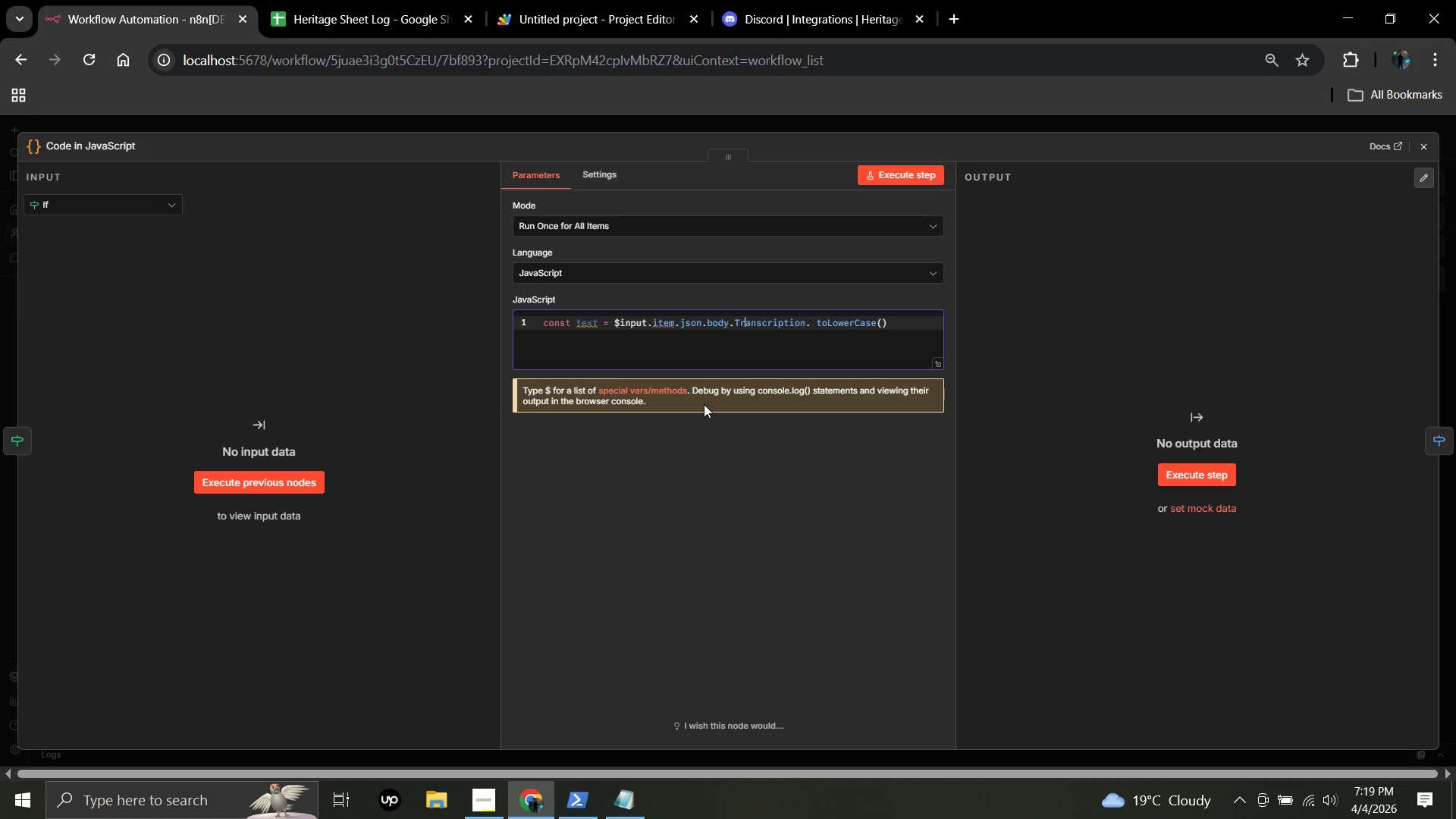 
key(ArrowRight)
 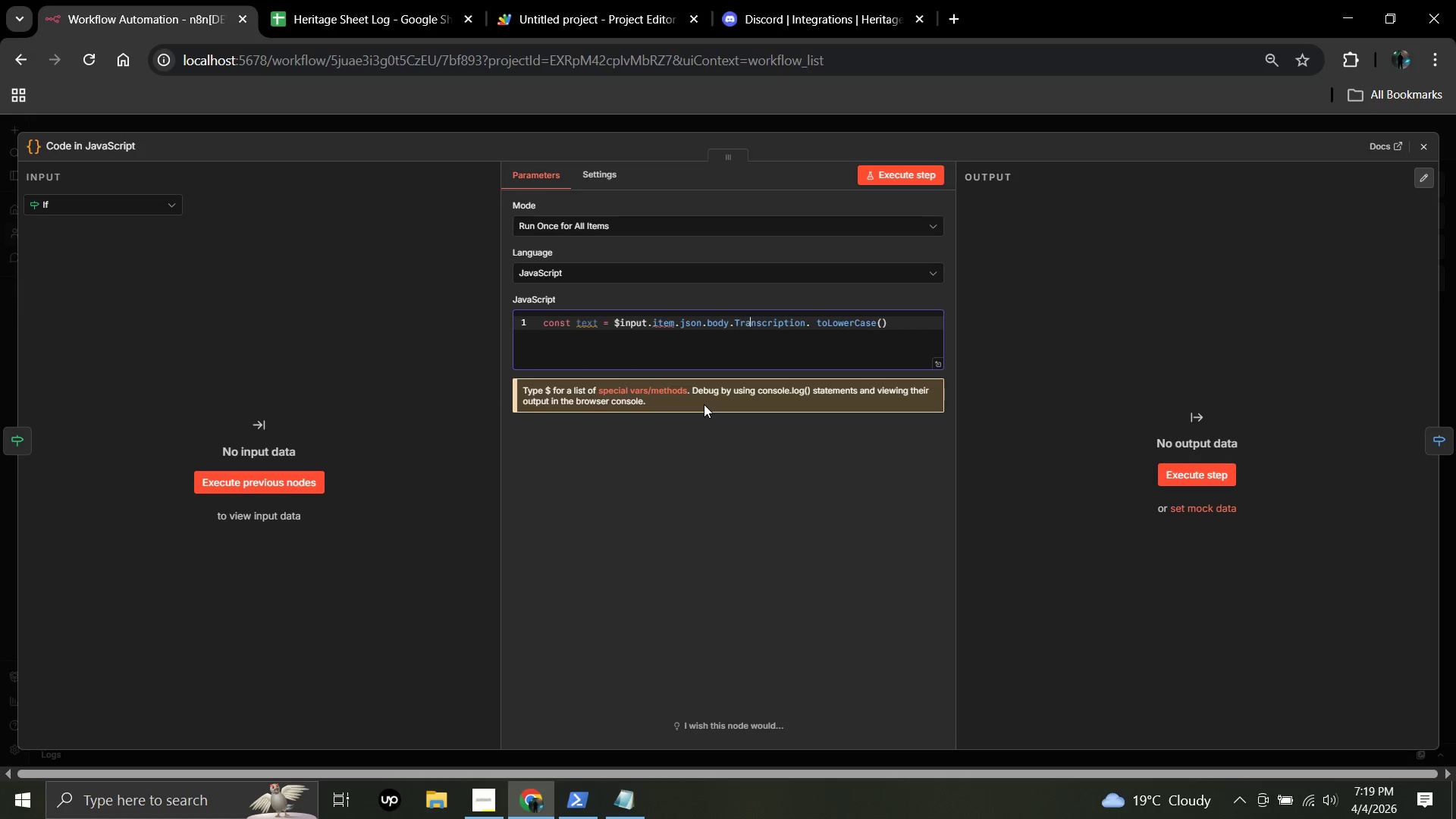 
key(ArrowRight)
 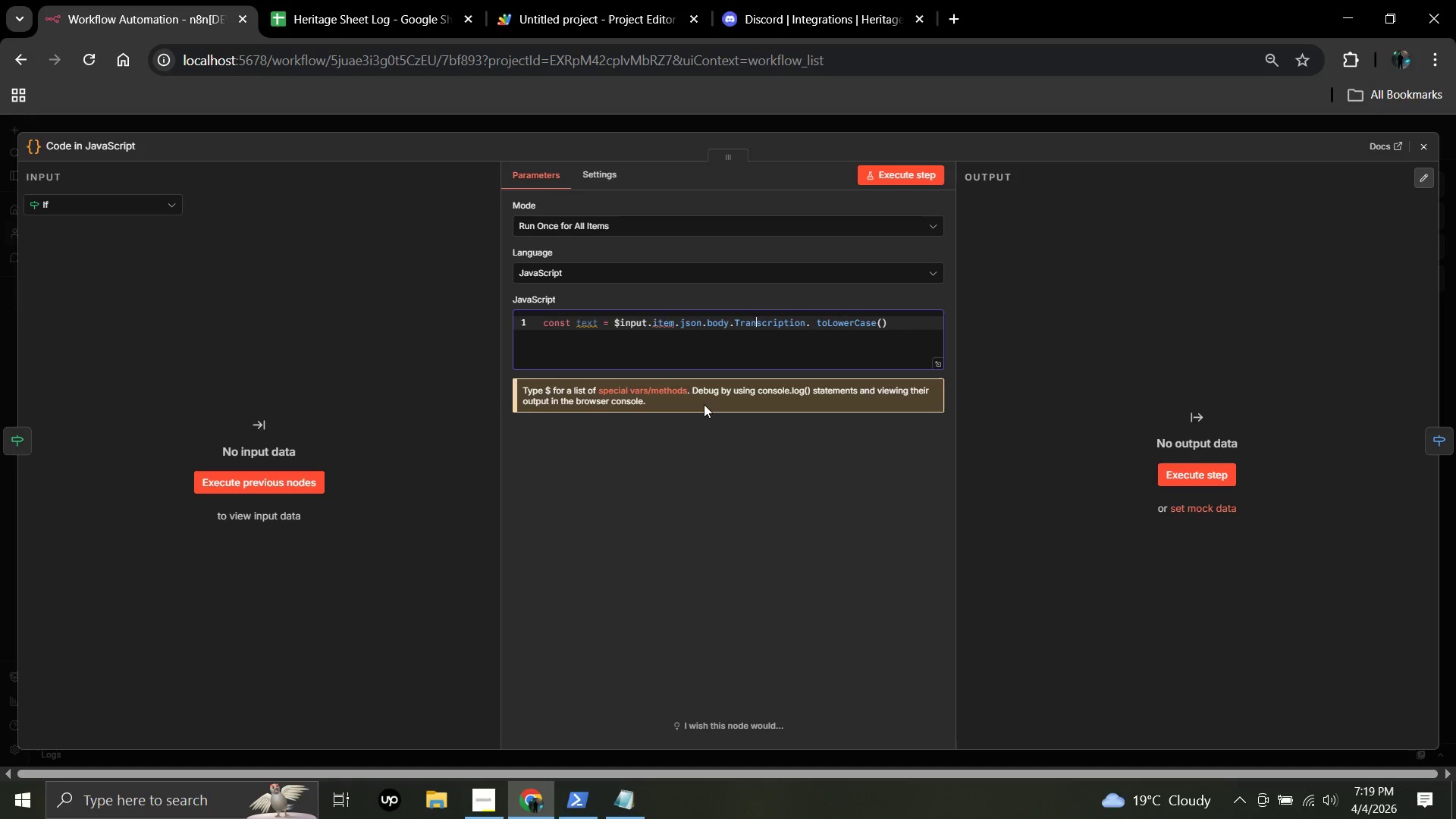 
key(ArrowRight)
 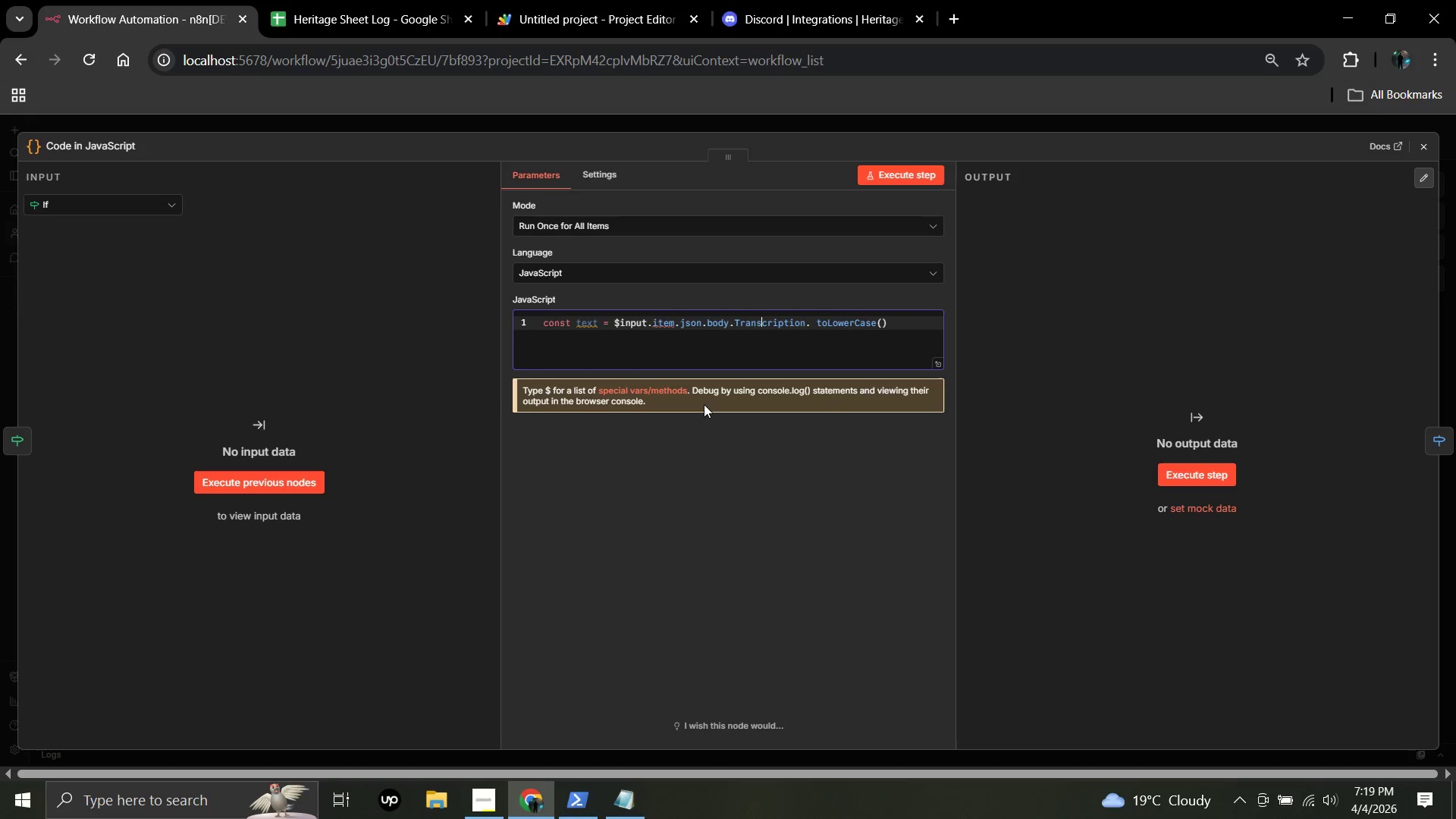 
key(ArrowRight)
 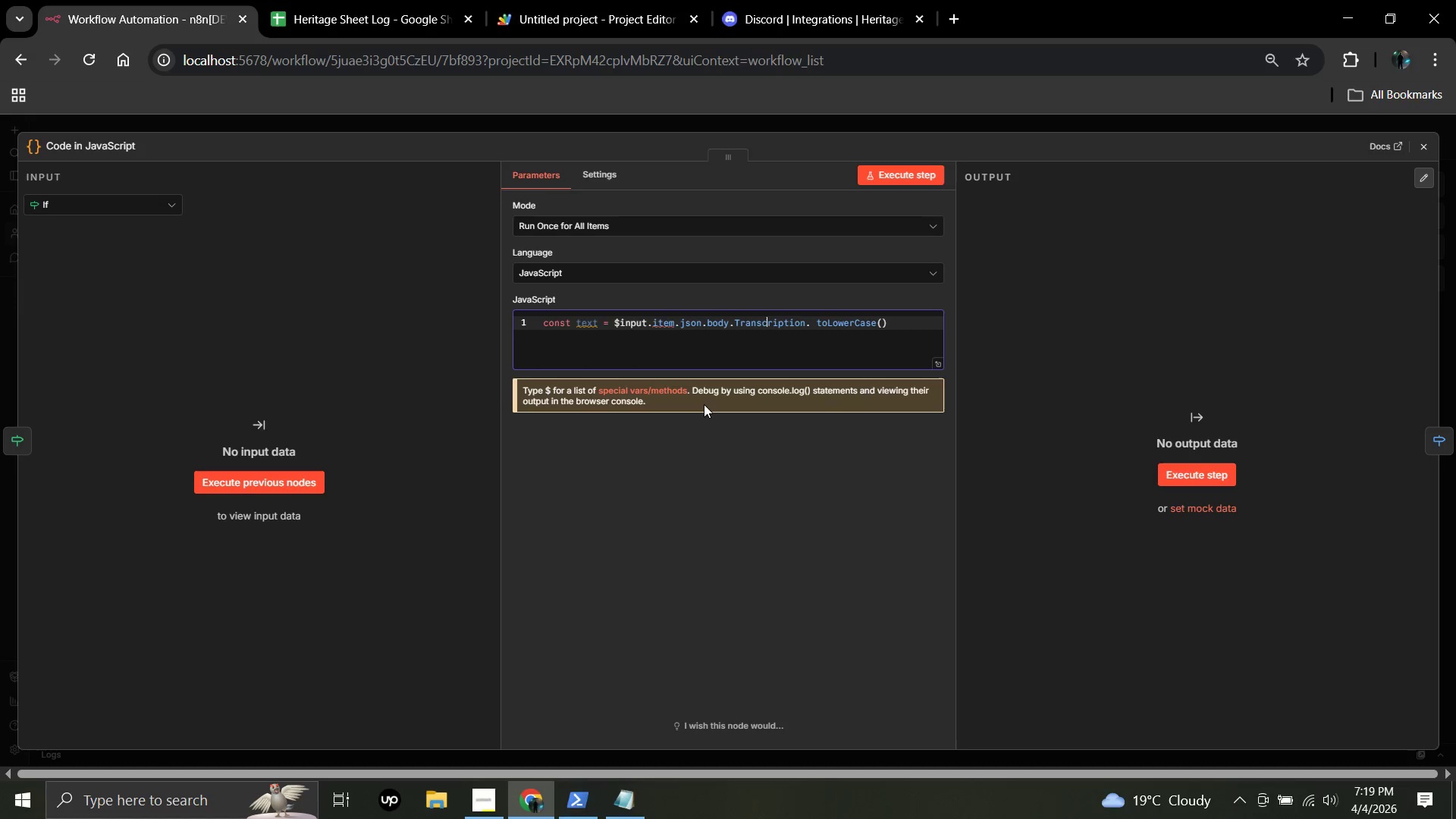 
key(ArrowRight)
 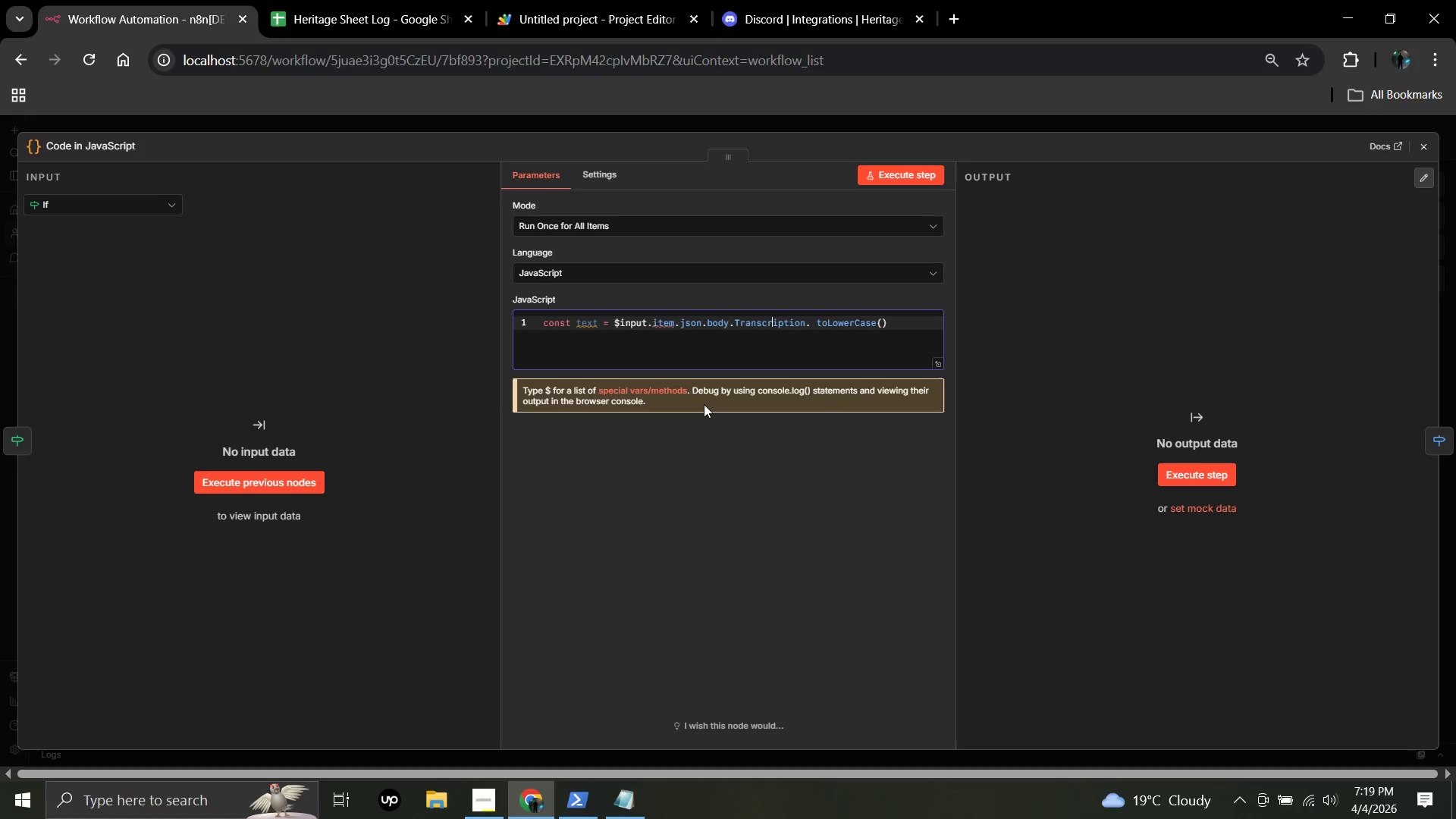 
key(ArrowRight)
 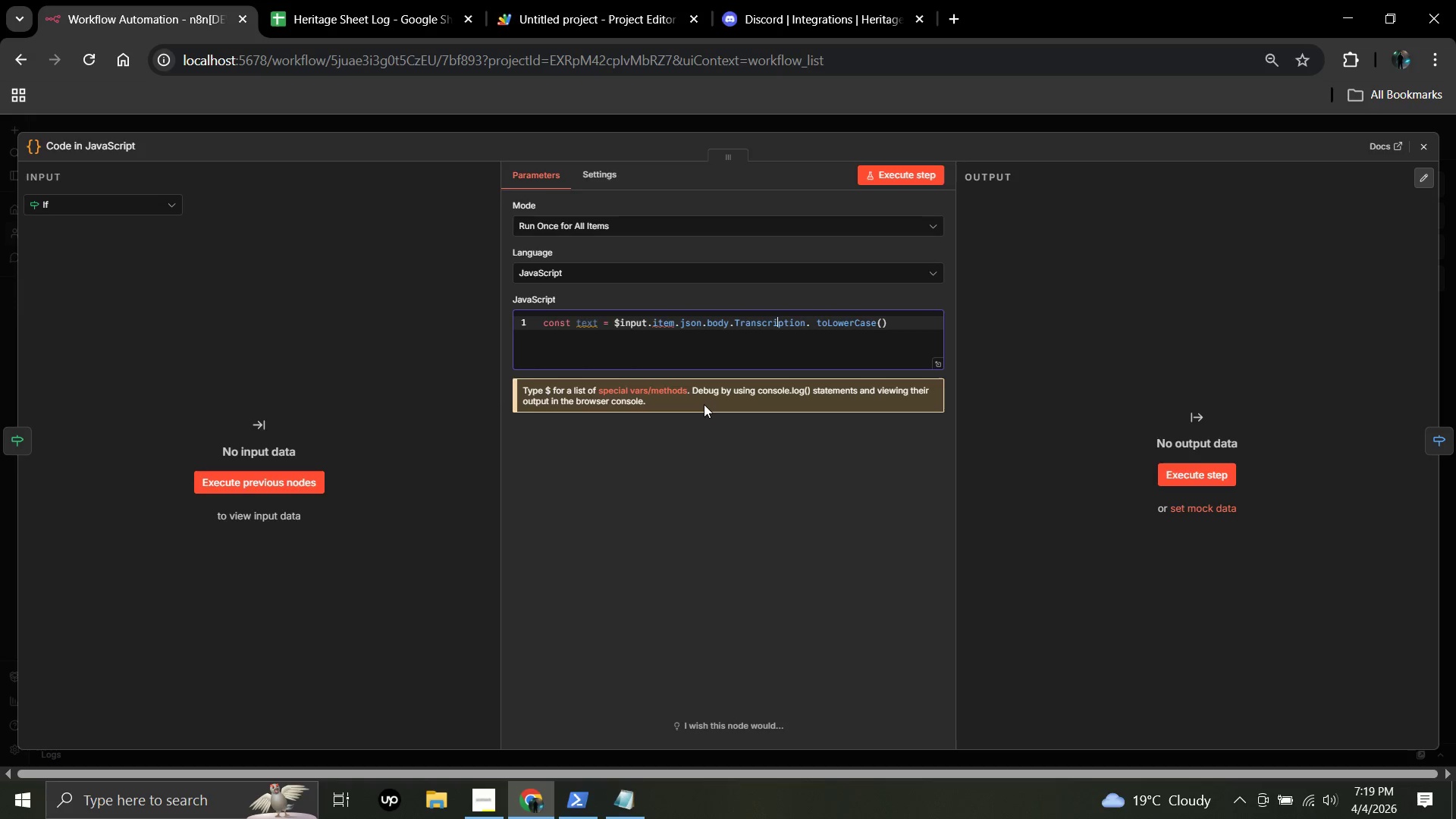 
key(ArrowRight)
 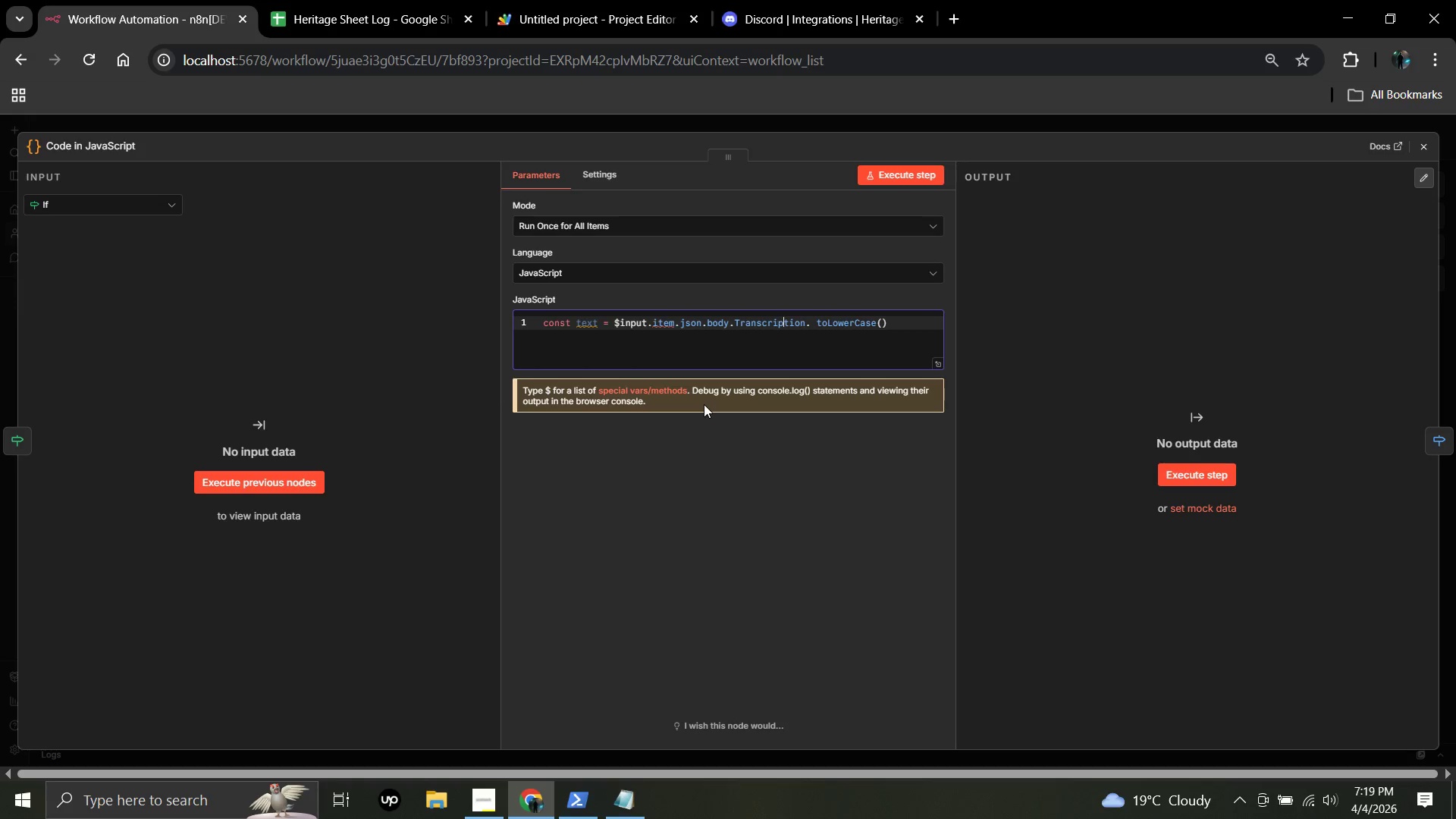 
key(ArrowRight)
 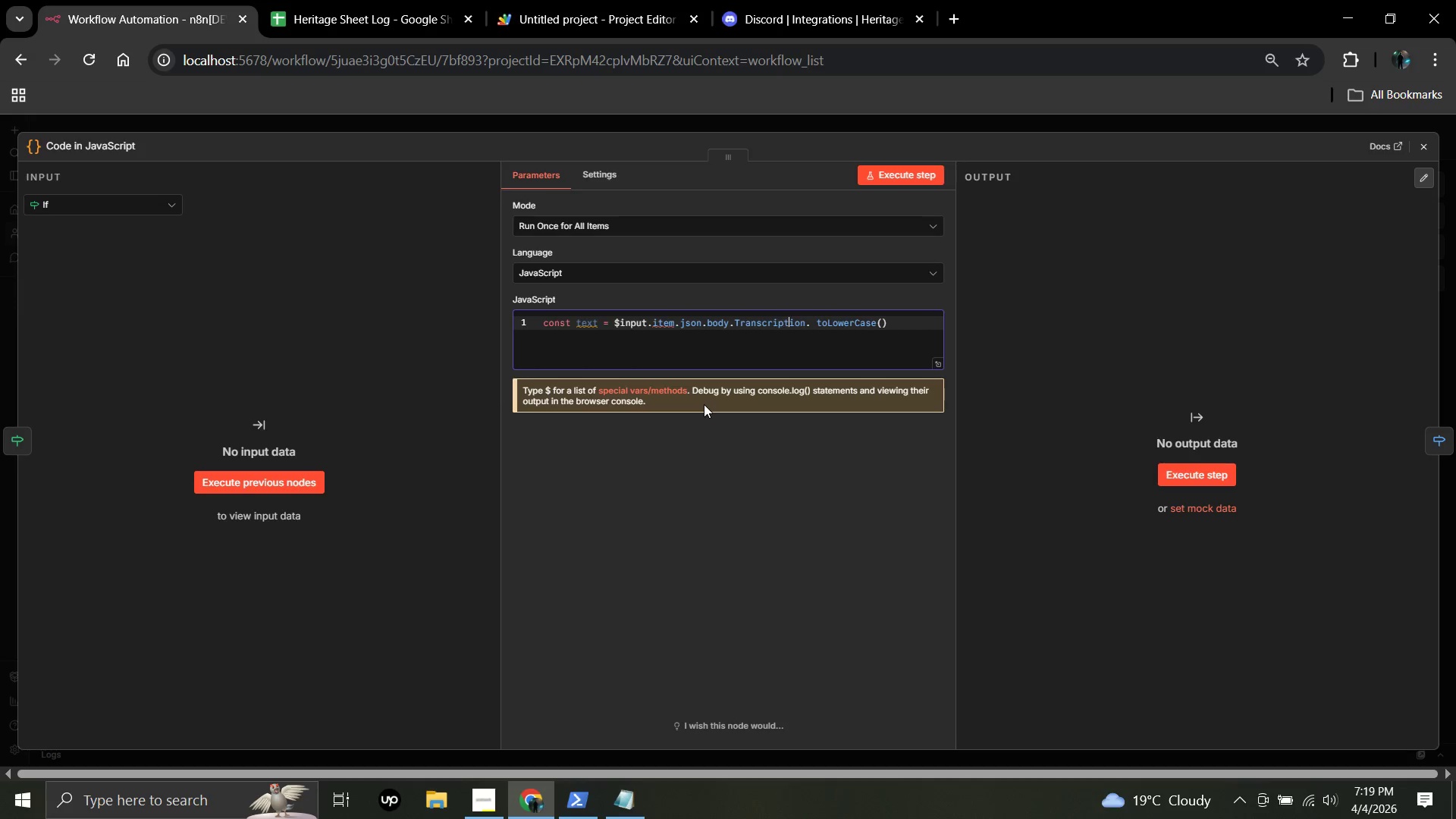 
key(ArrowRight)
 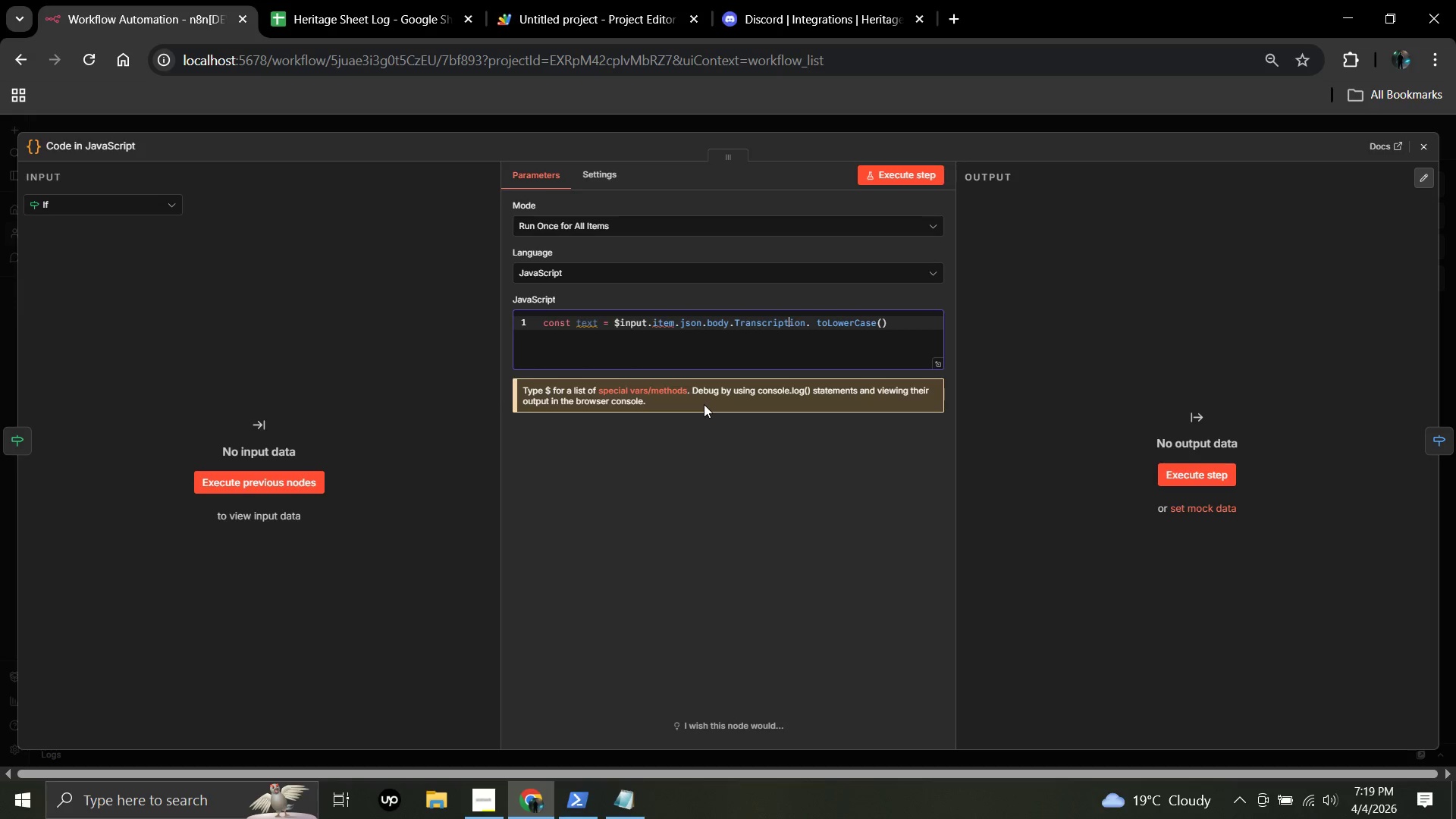 
key(ArrowRight)
 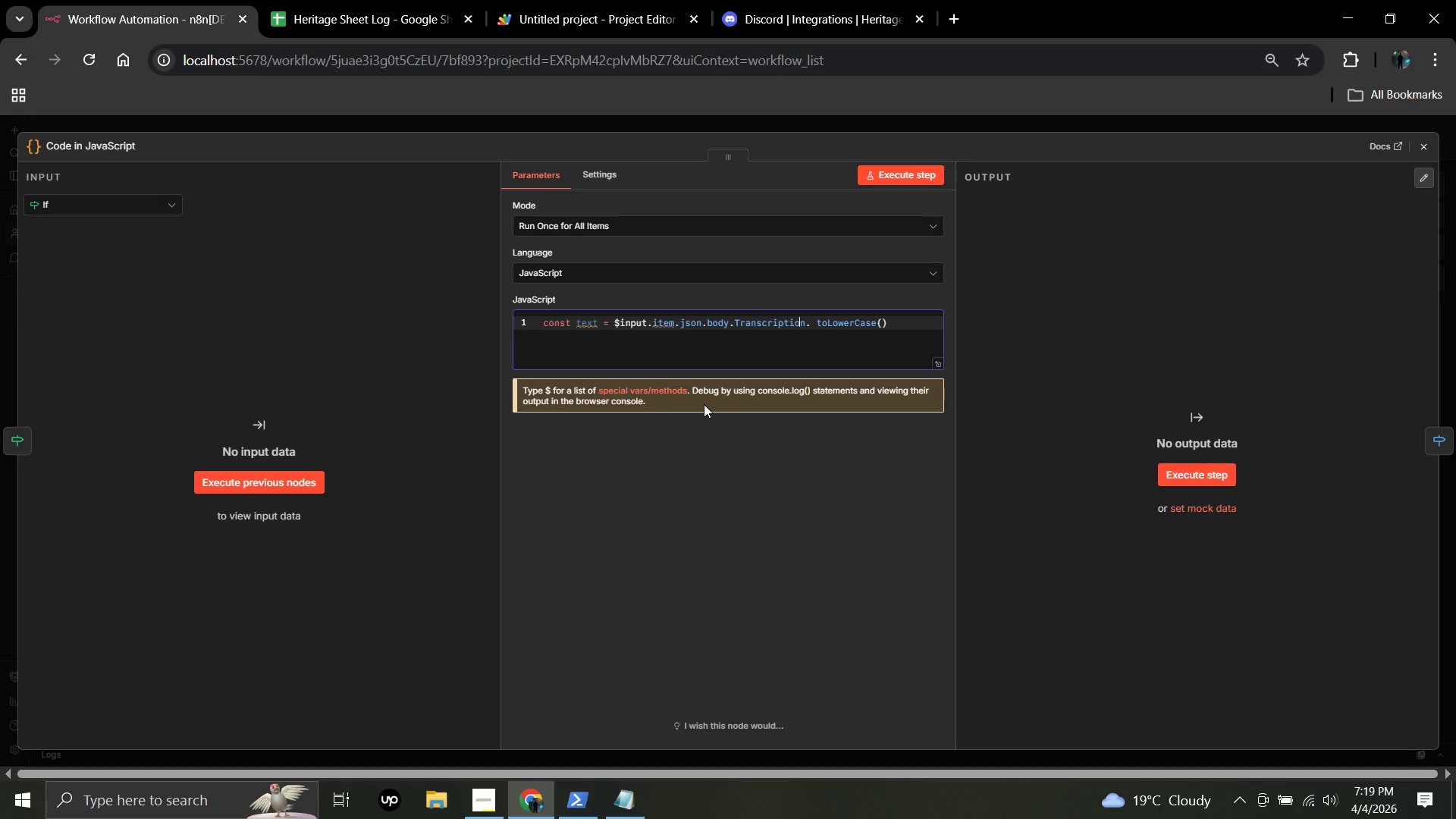 
hold_key(key=ArrowRight, duration=0.64)
 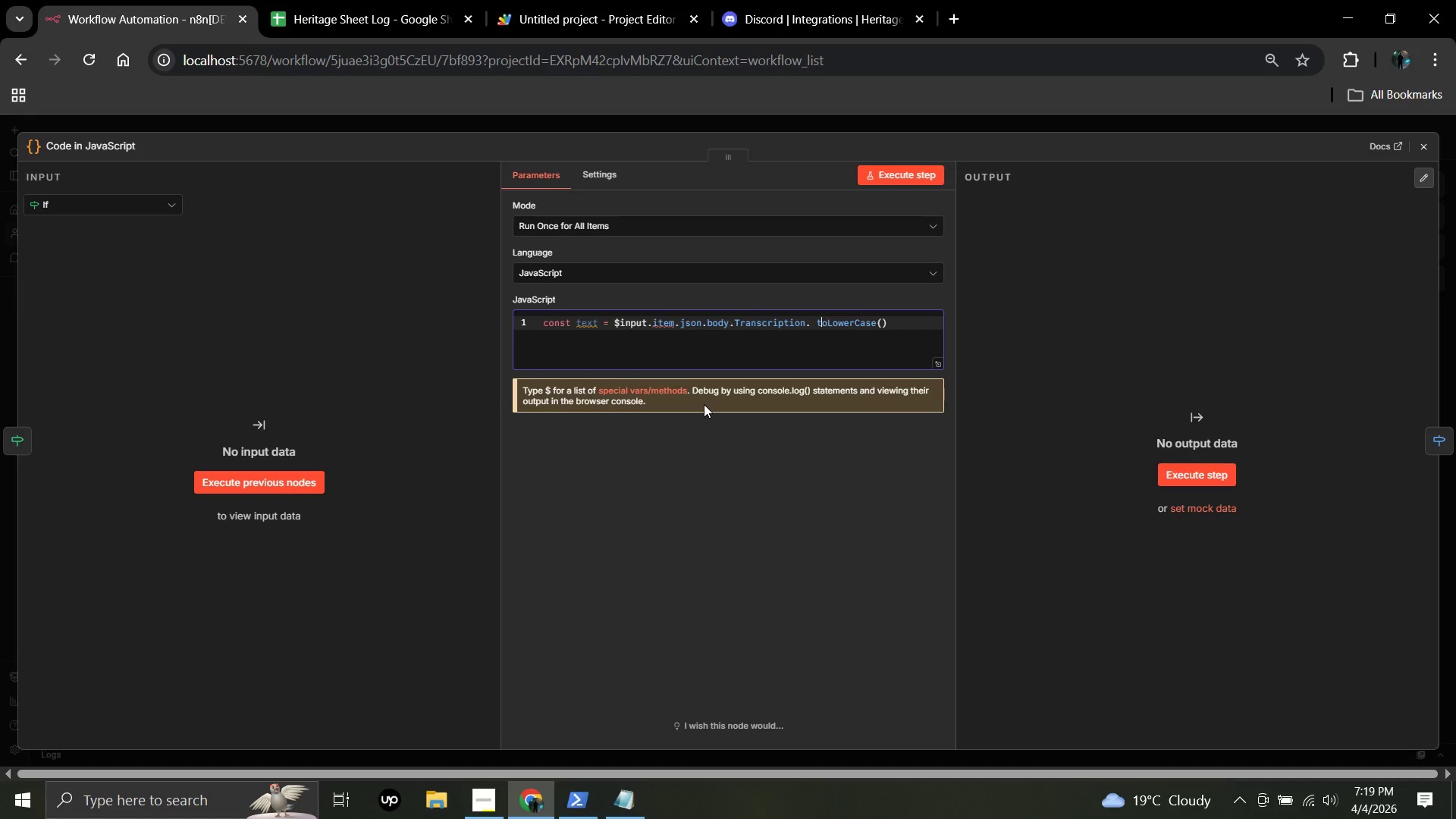 
key(ArrowLeft)
 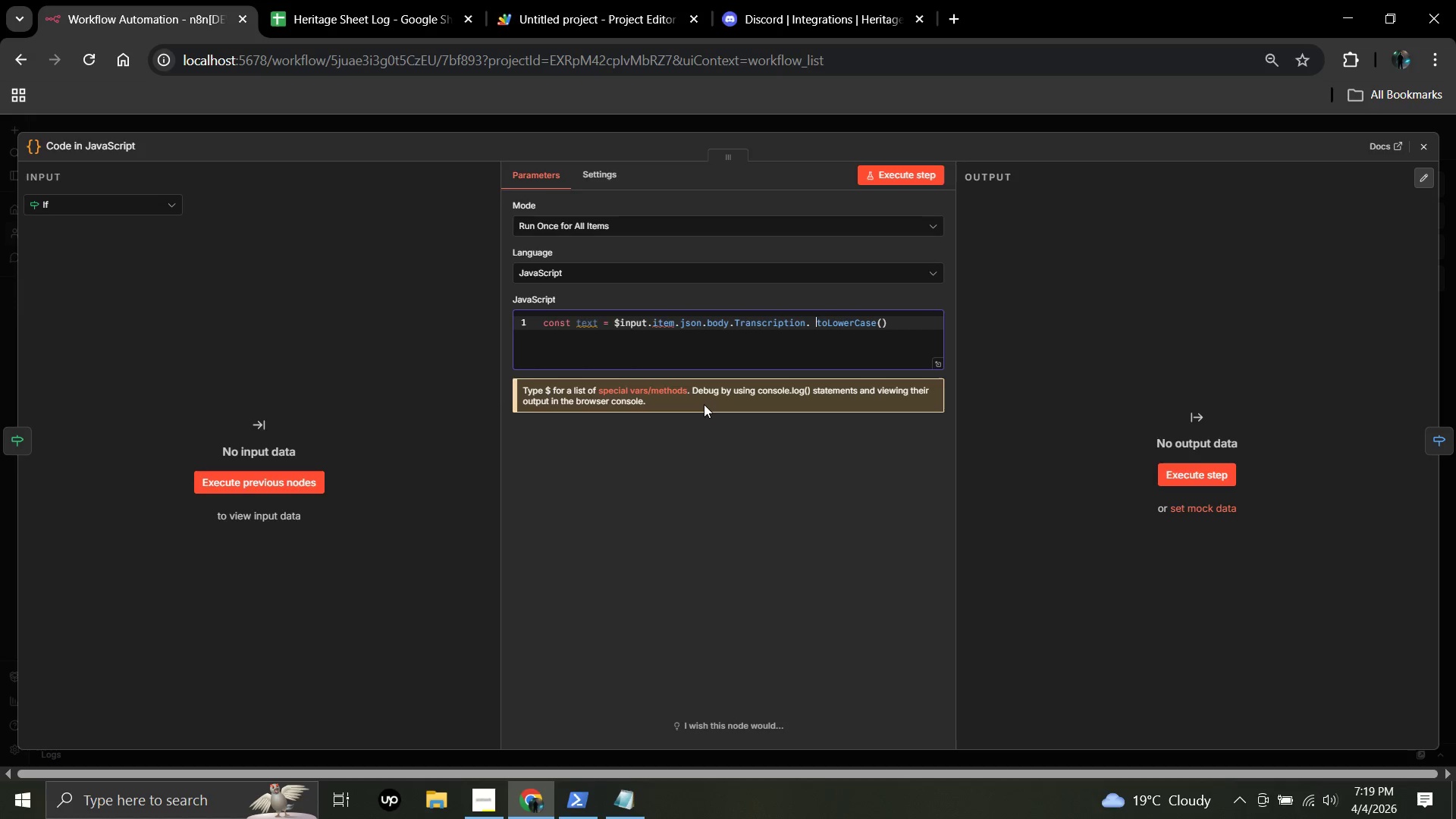 
key(ArrowLeft)
 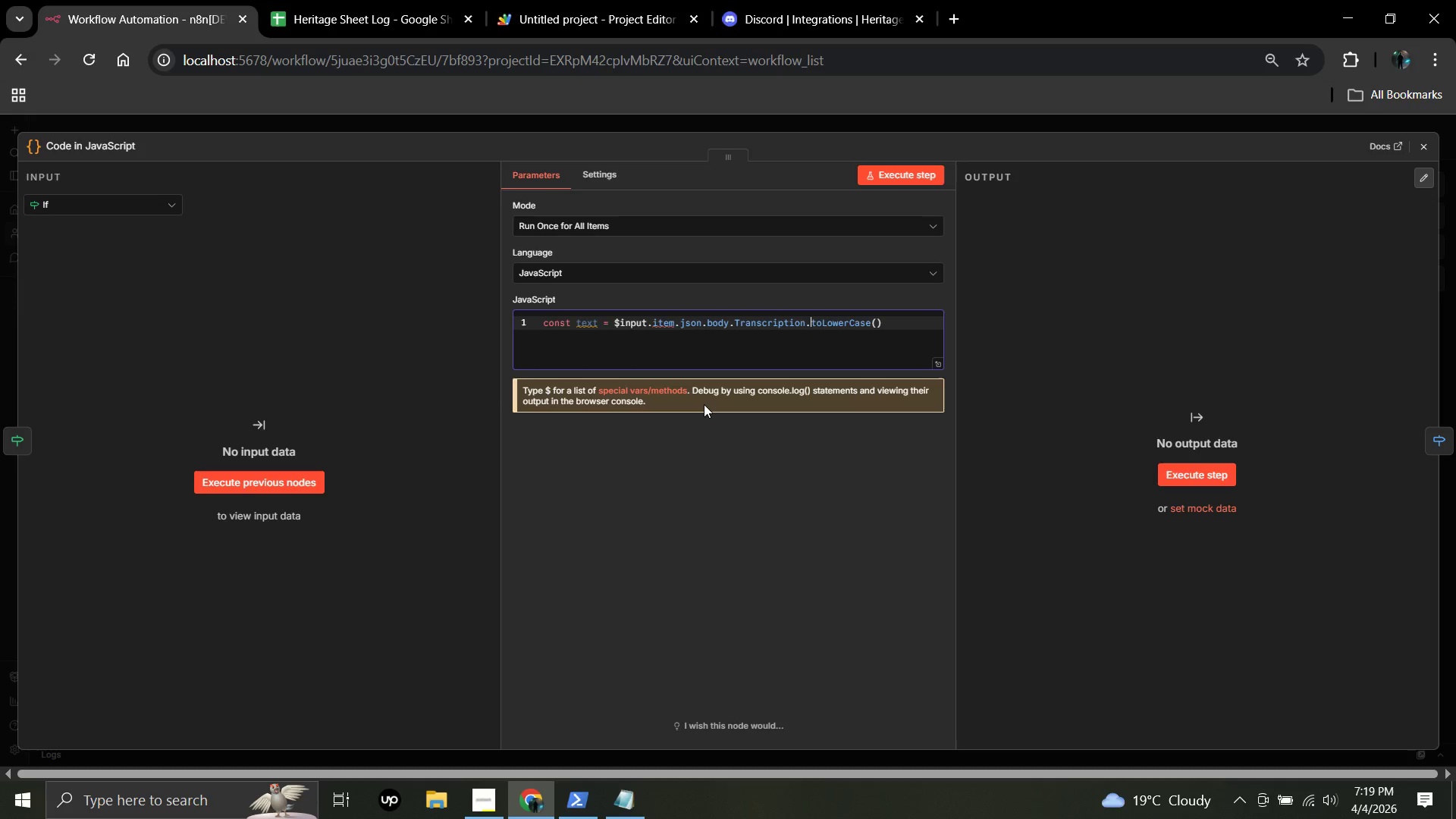 
key(Backspace)
 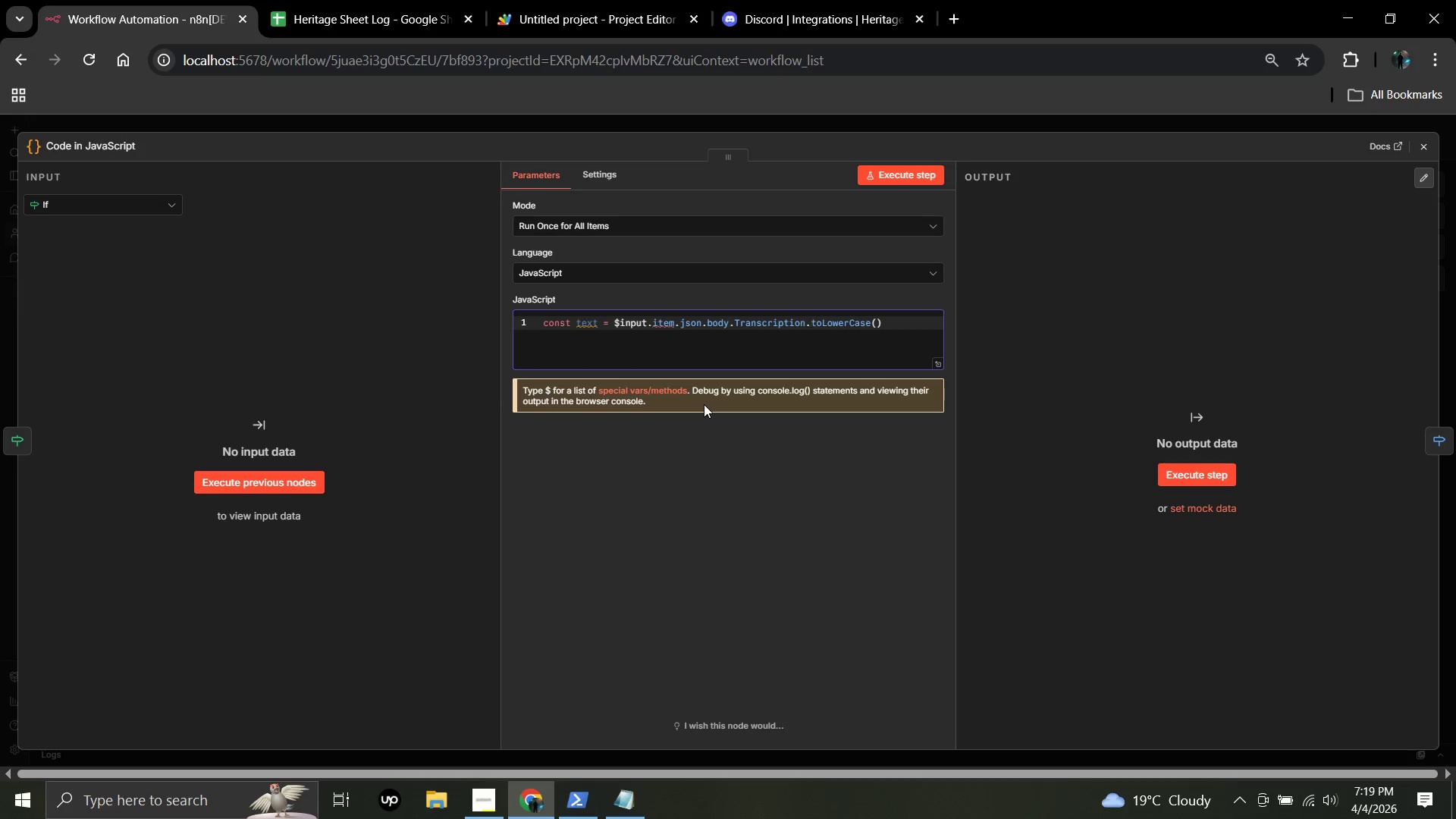 
key(ArrowRight)
 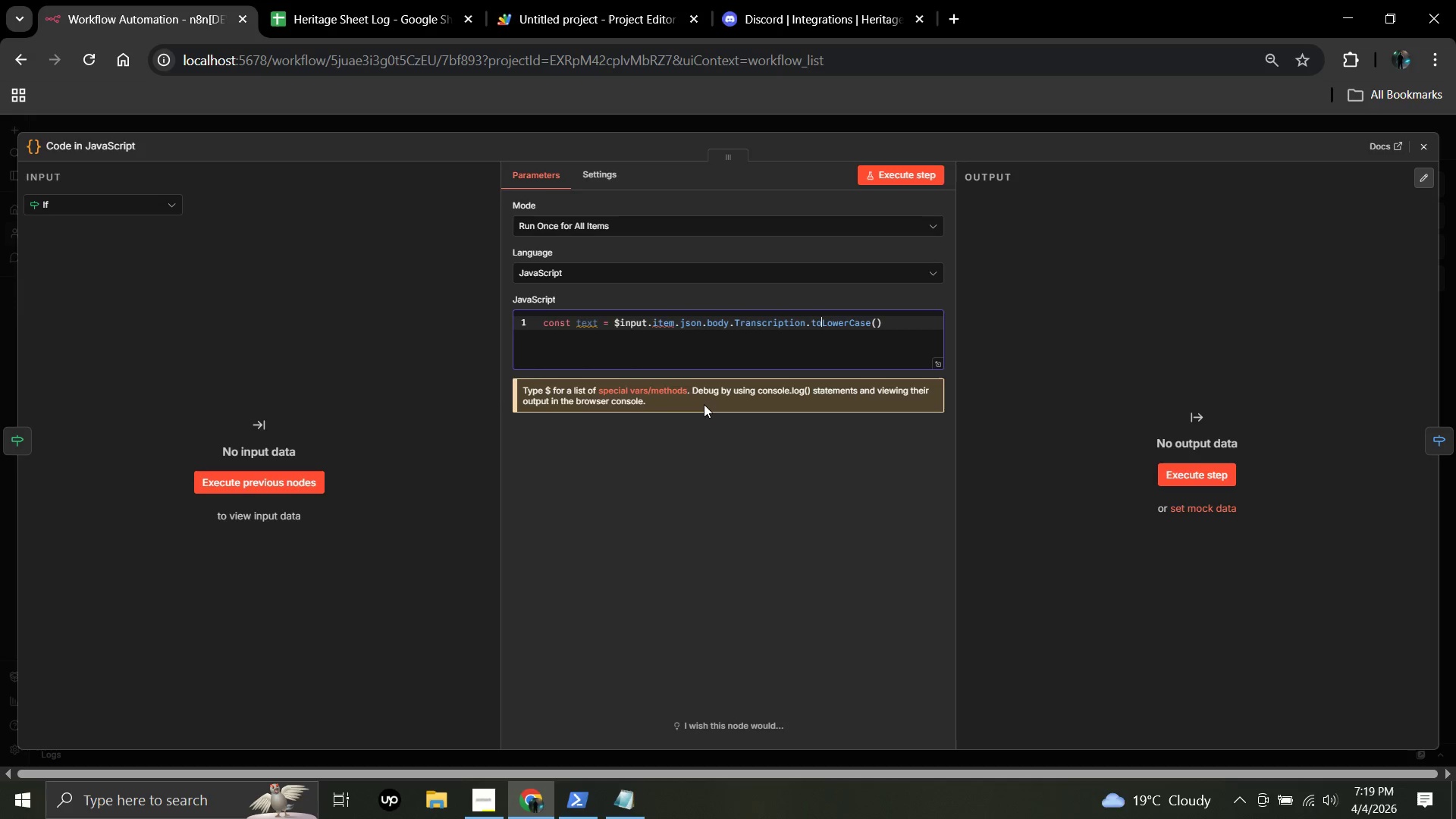 
key(ArrowRight)
 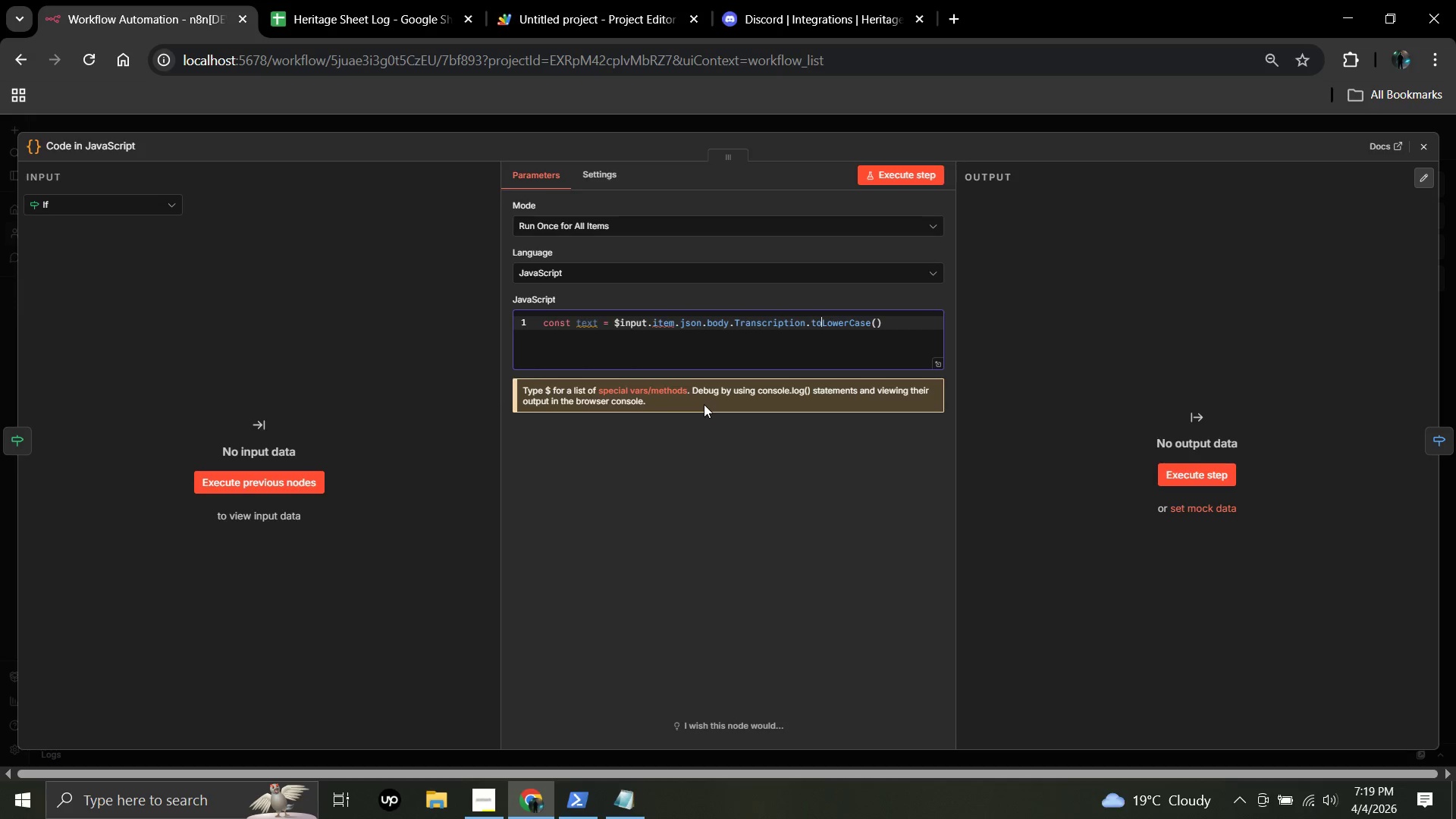 
key(ArrowRight)
 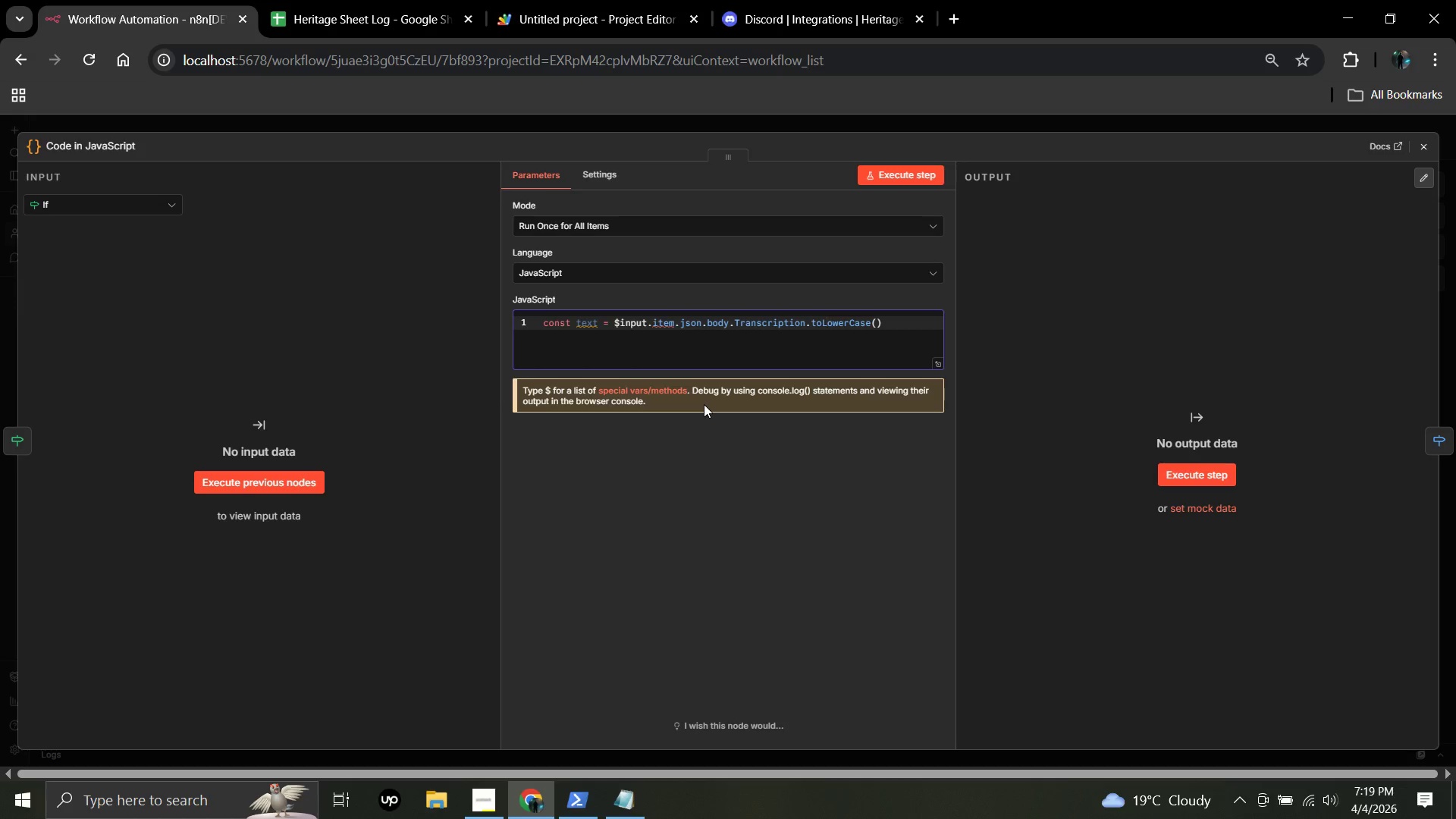 
key(ArrowRight)
 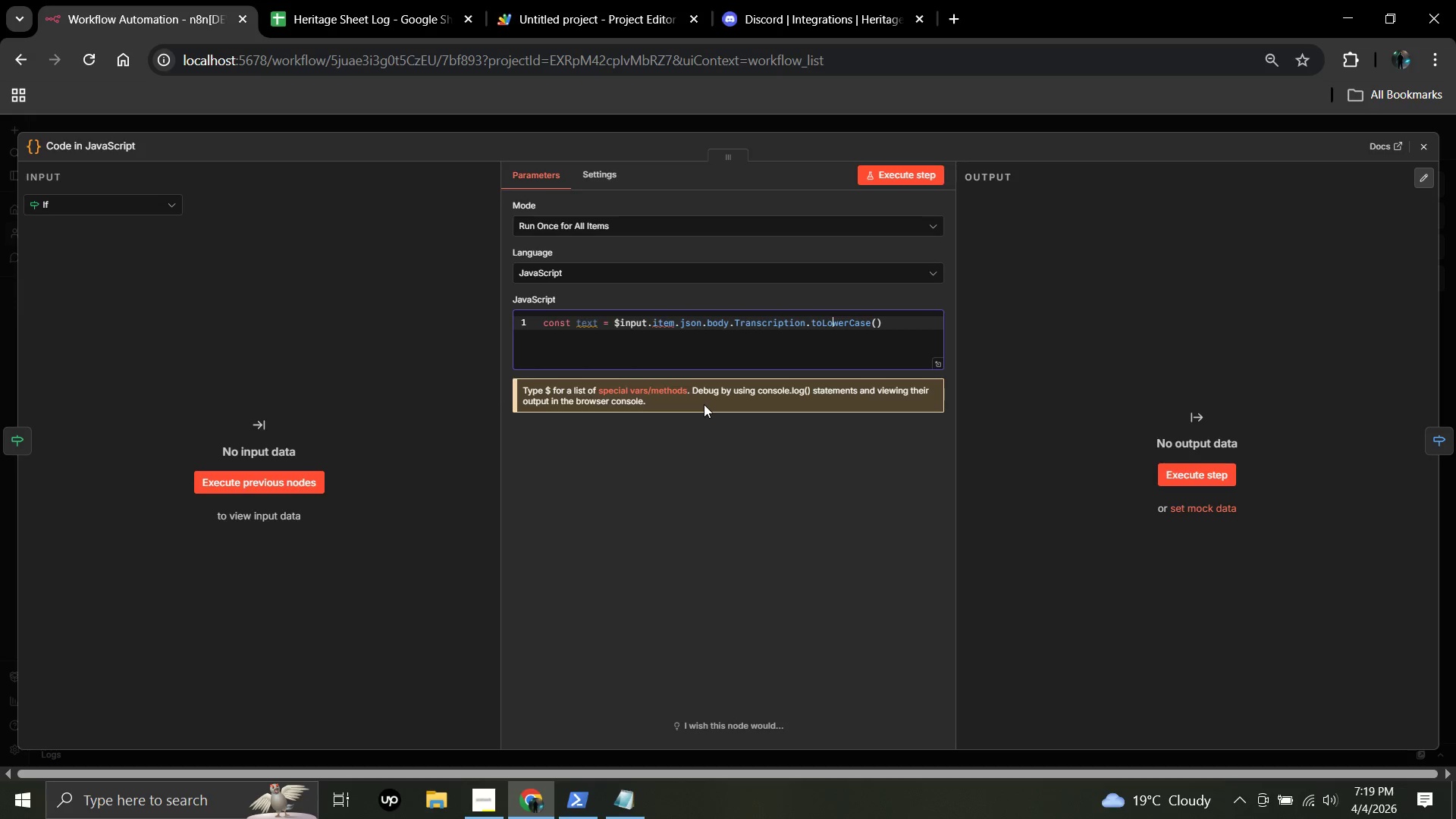 
key(ArrowRight)
 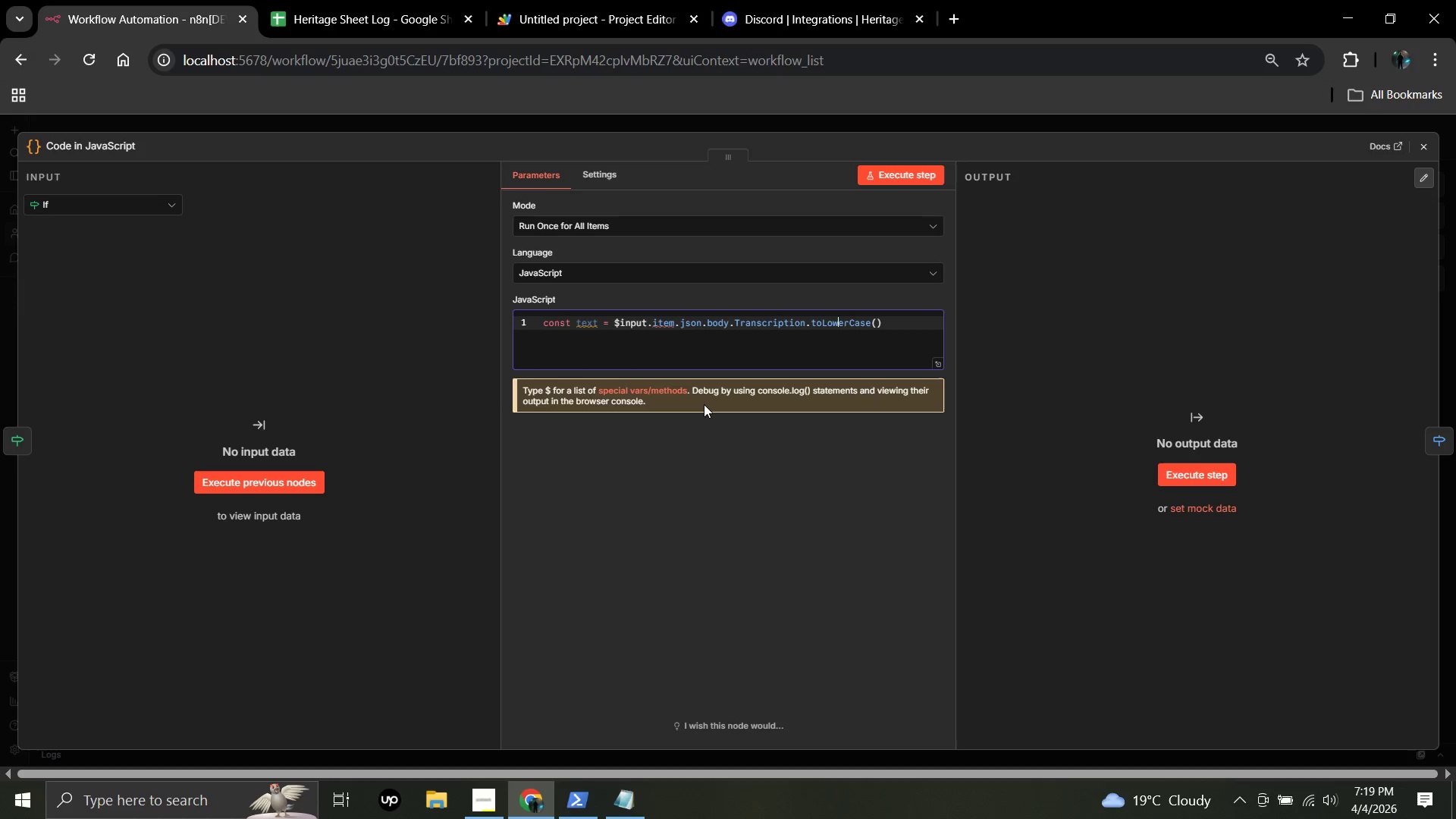 
key(ArrowRight)
 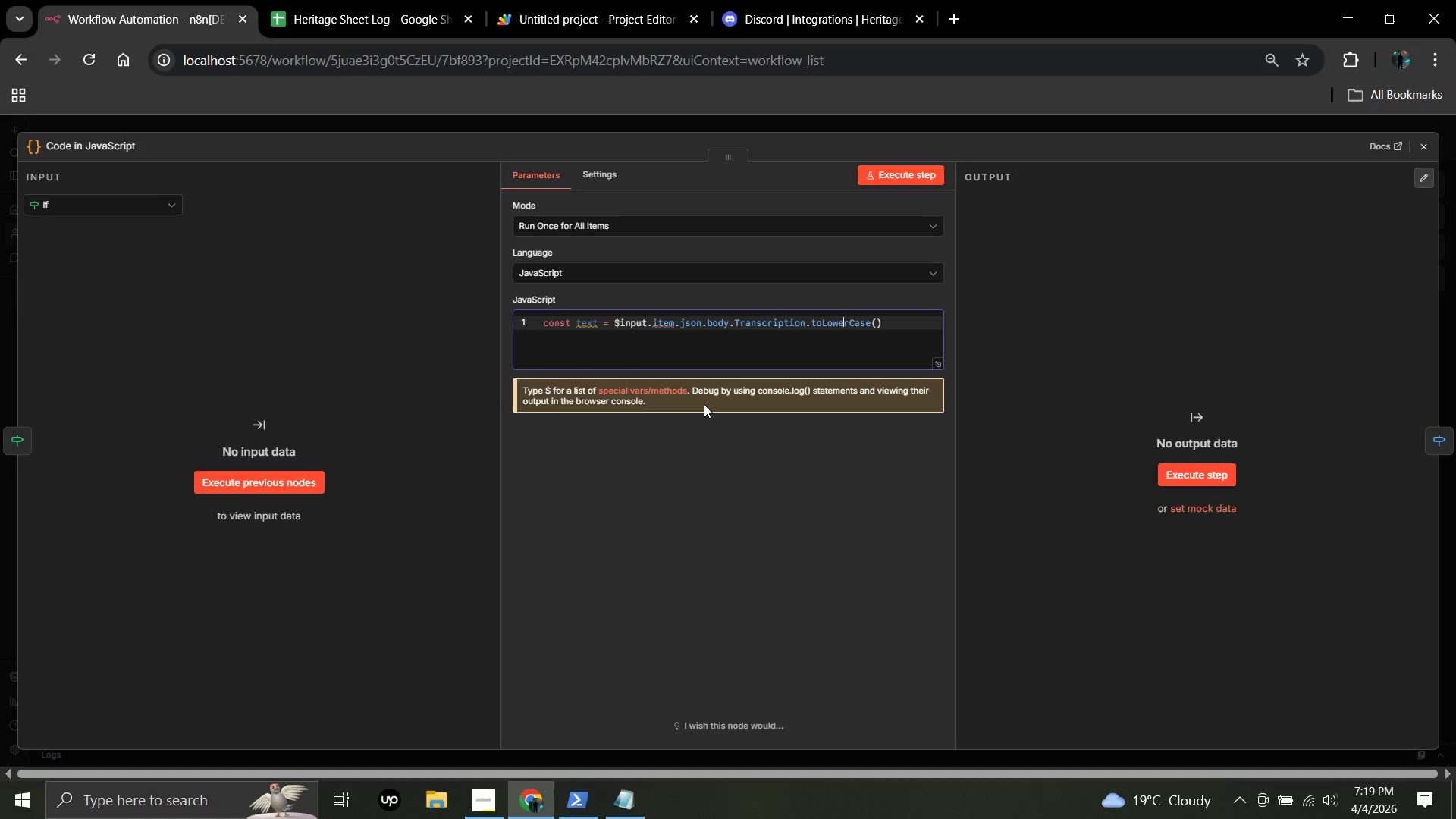 
key(ArrowRight)
 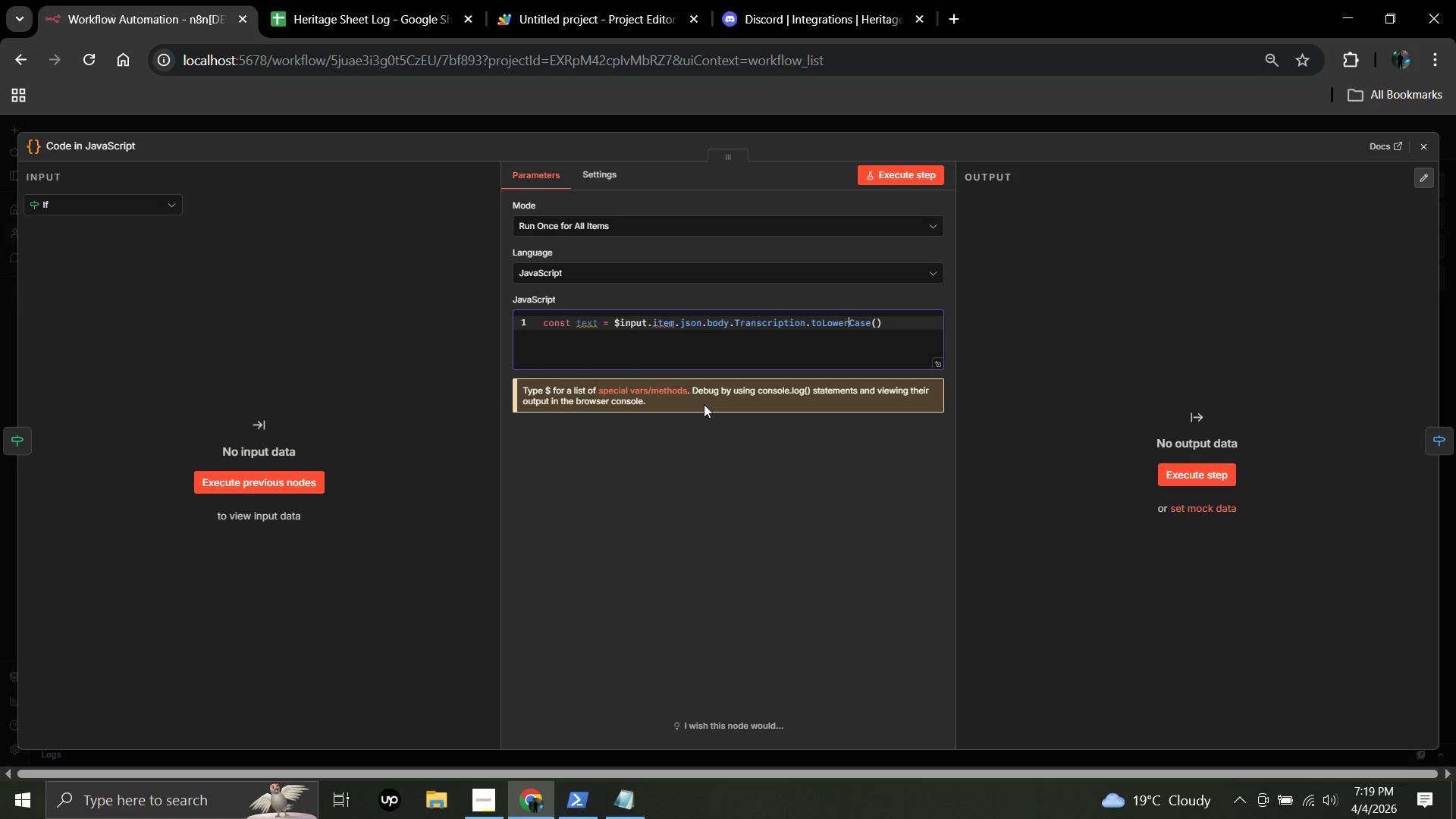 
key(ArrowRight)
 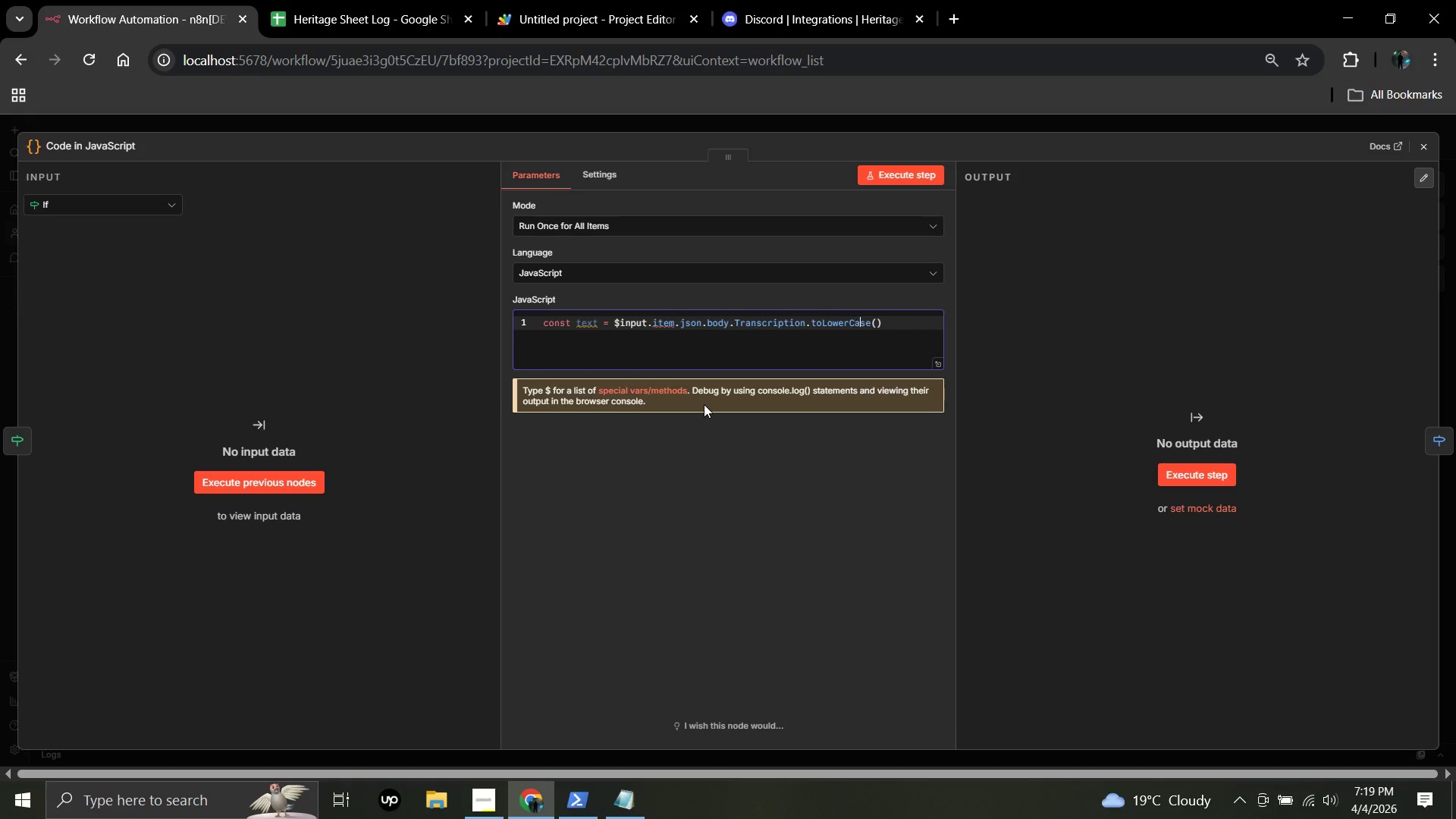 
key(ArrowRight)
 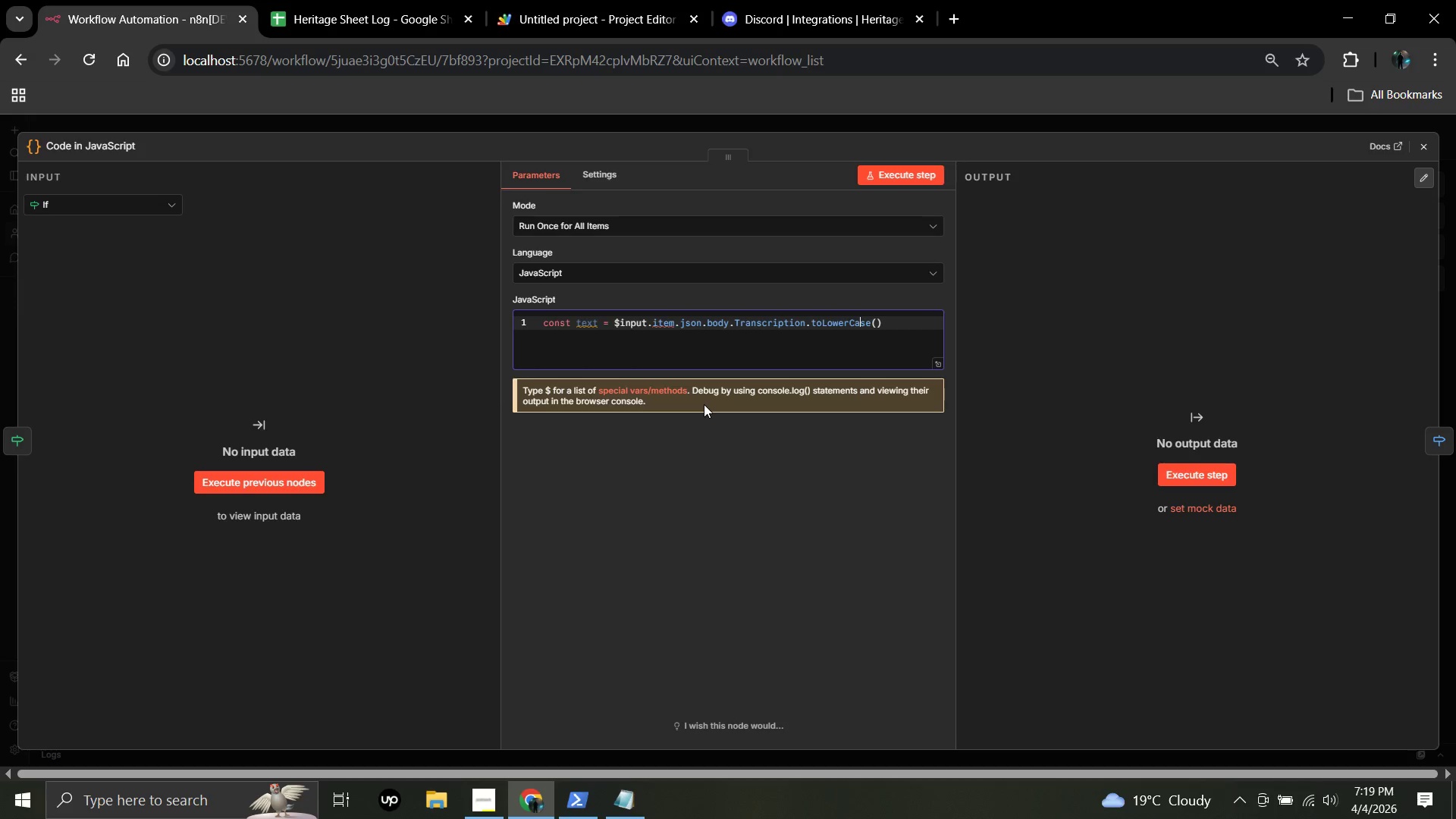 
key(ArrowRight)
 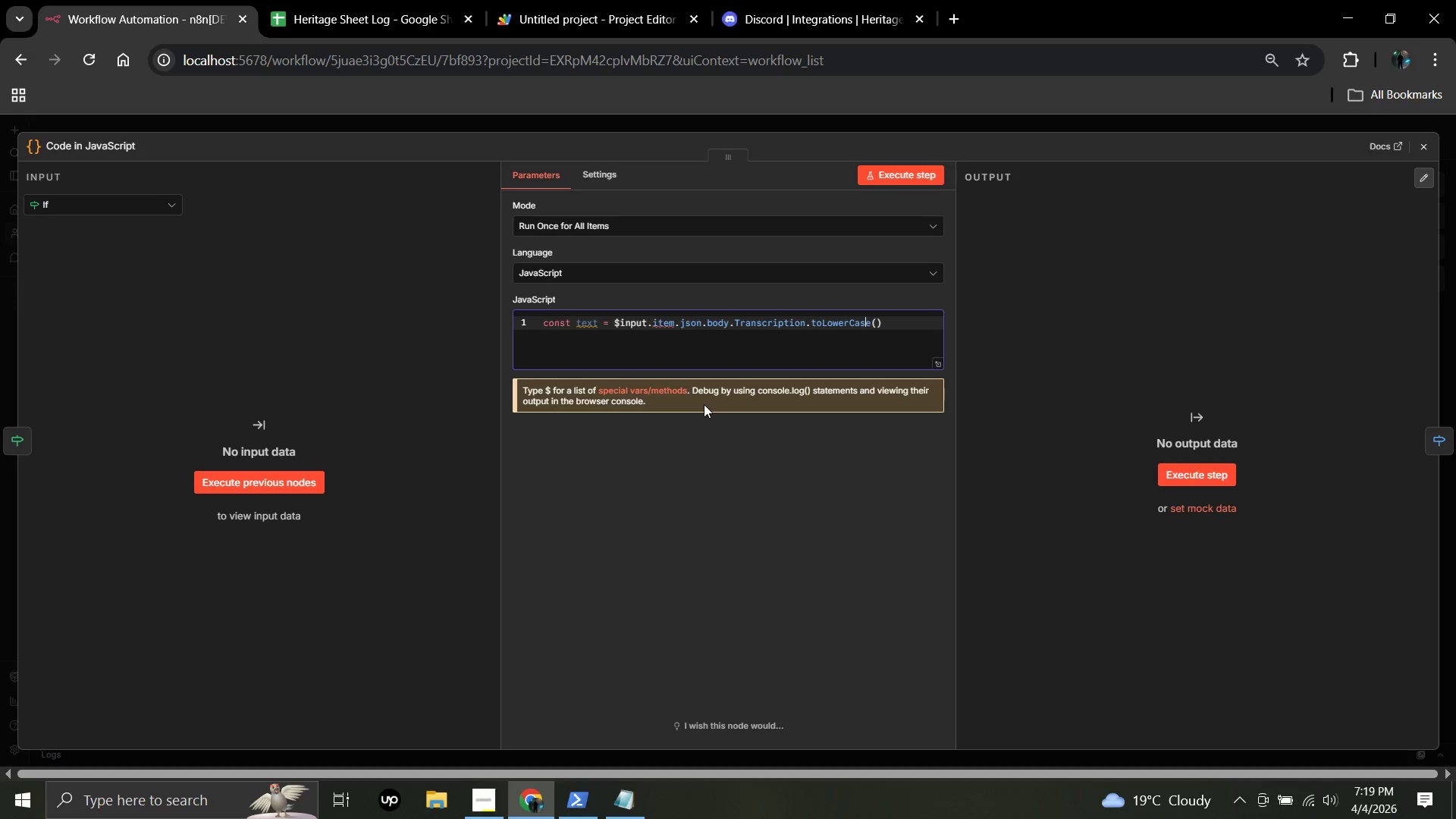 
key(ArrowRight)
 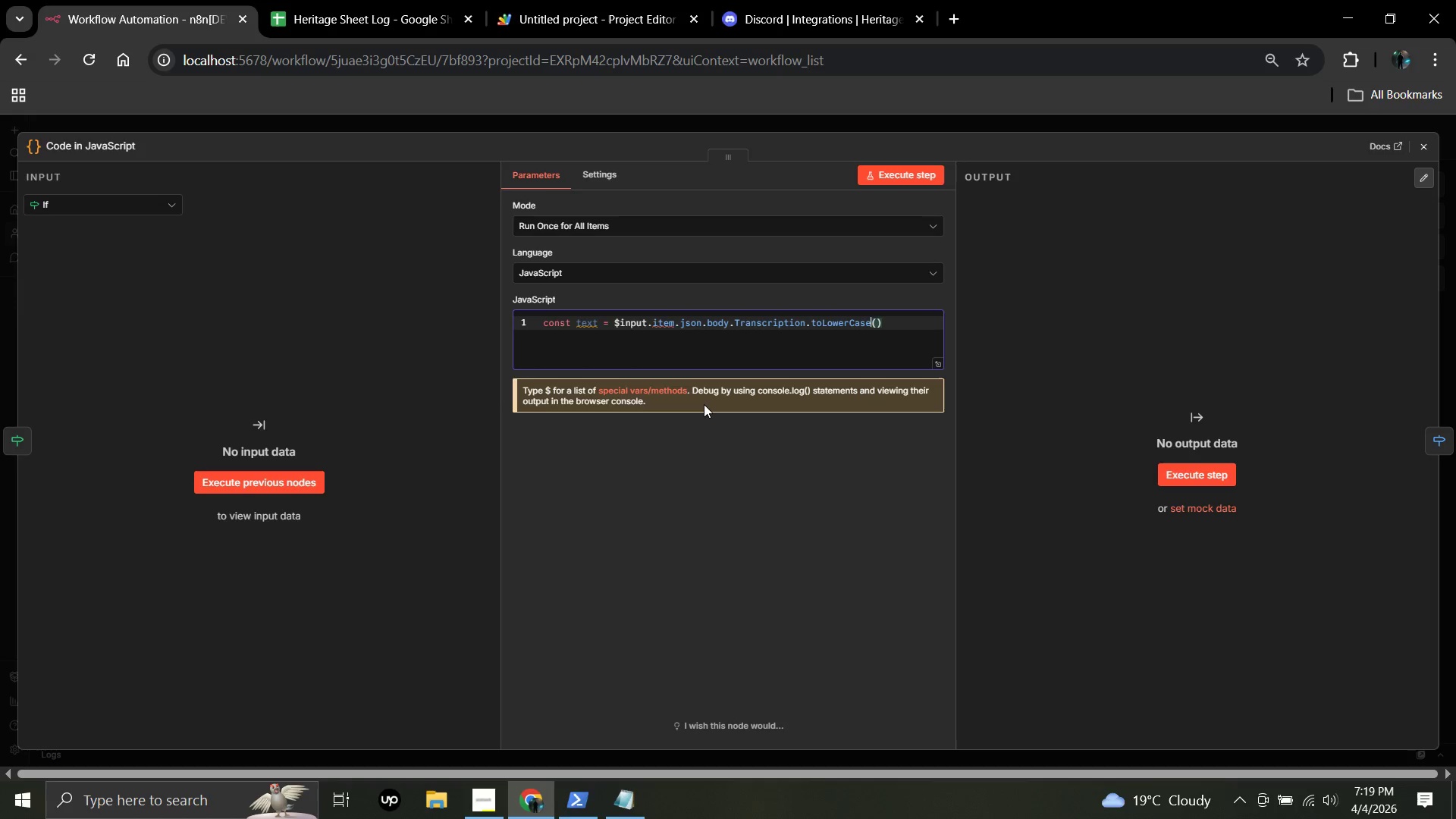 
key(ArrowRight)
 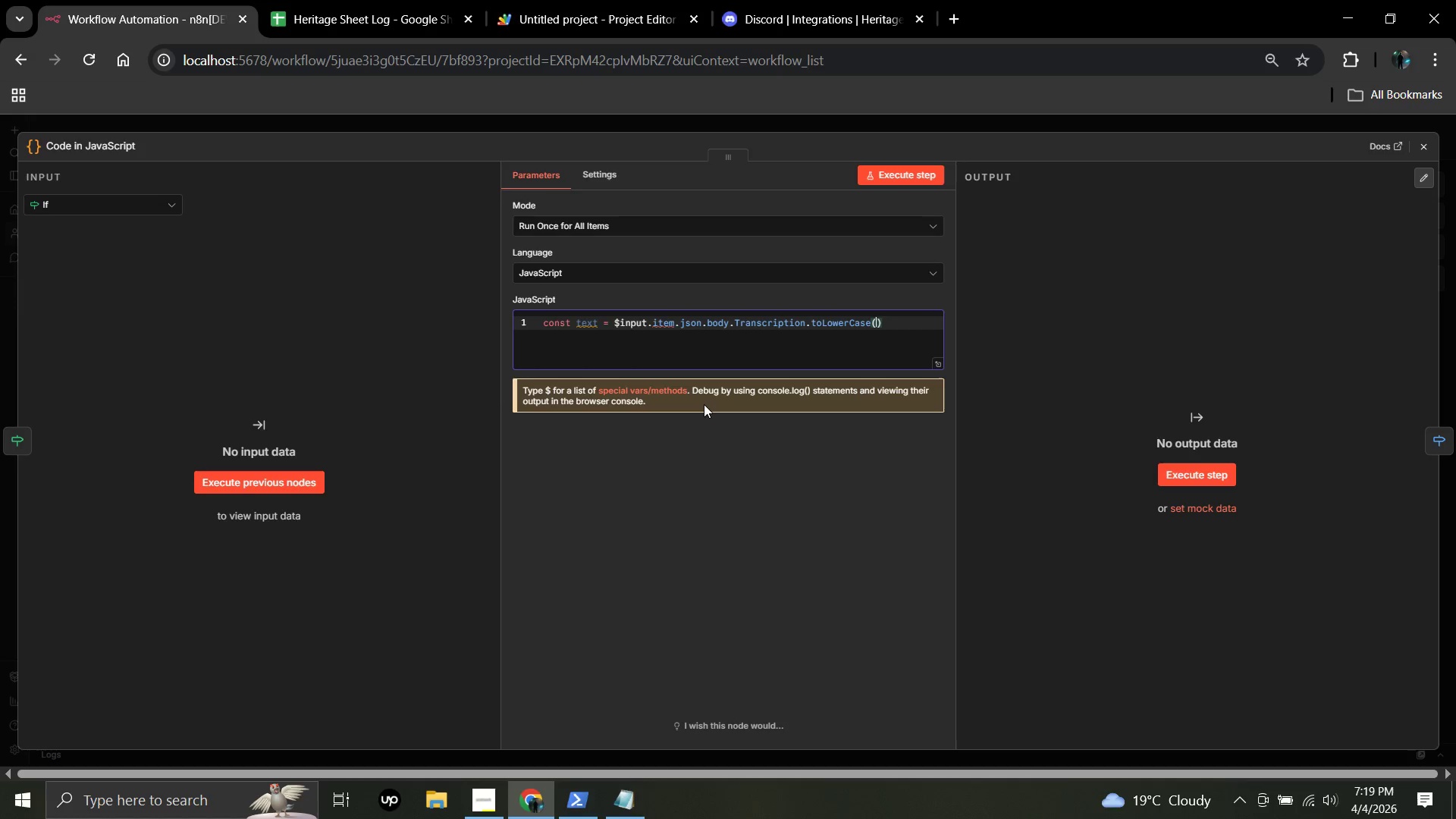 
key(ArrowRight)
 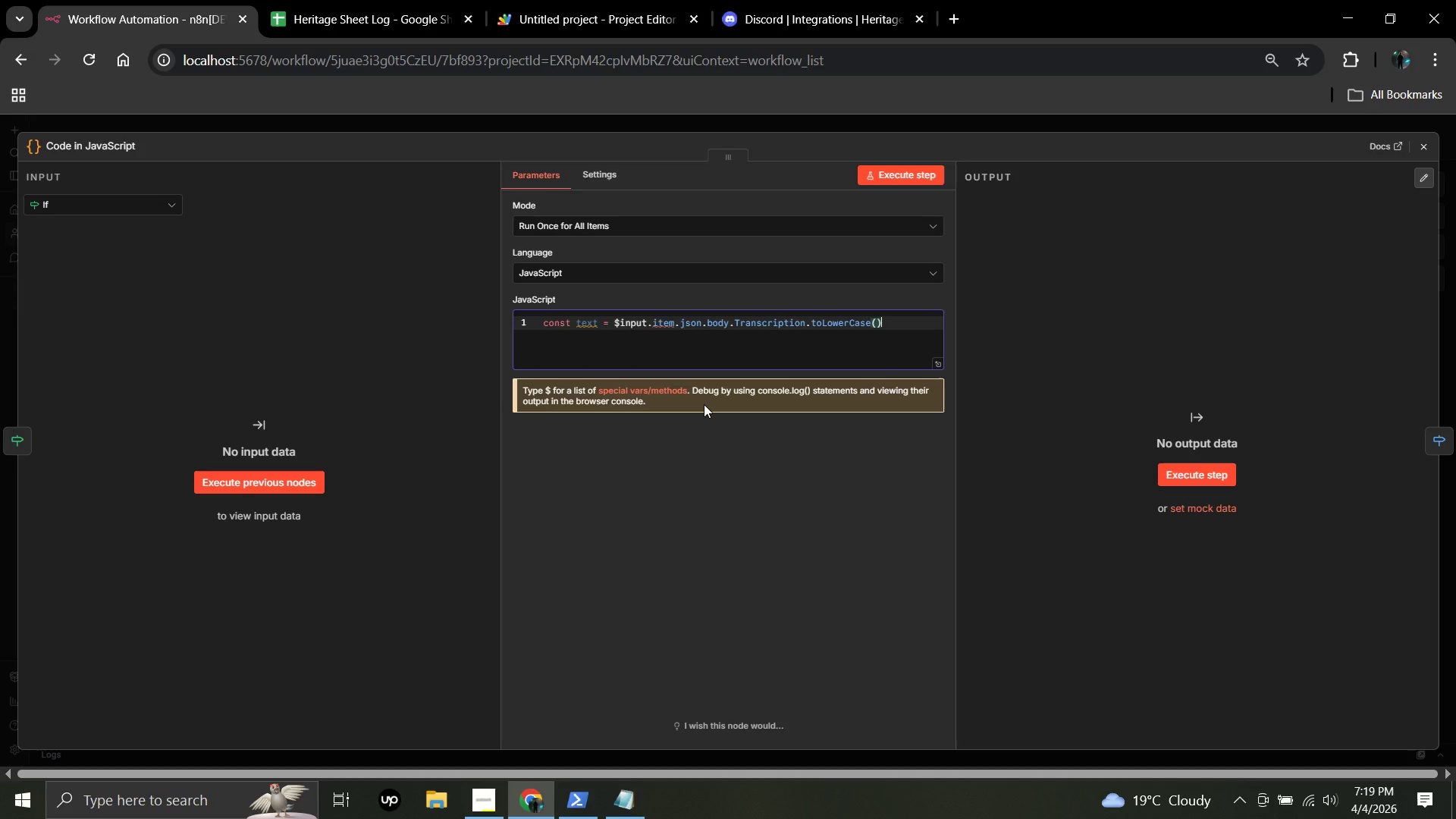 
key(ArrowRight)
 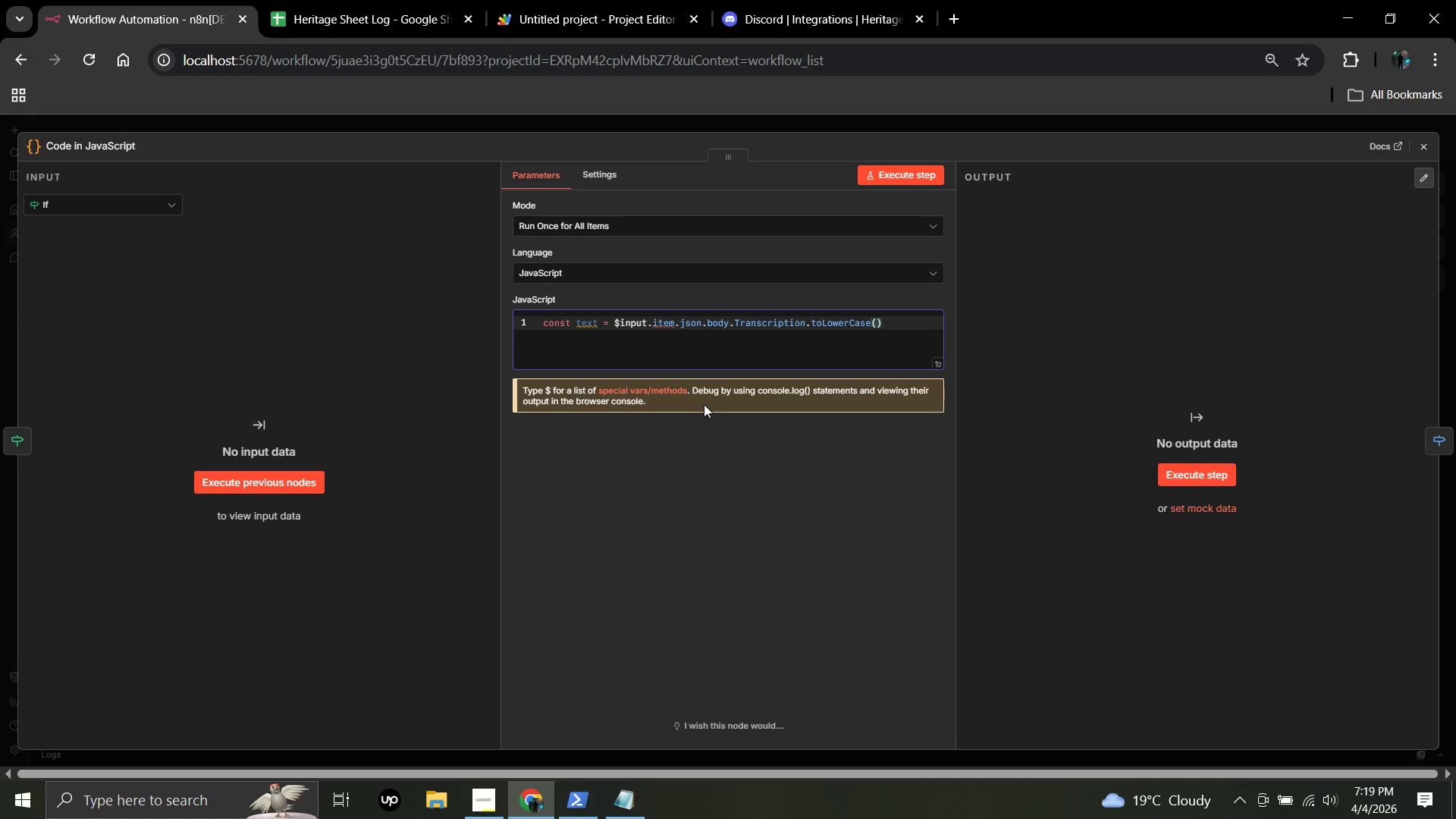 
key(Semicolon)
 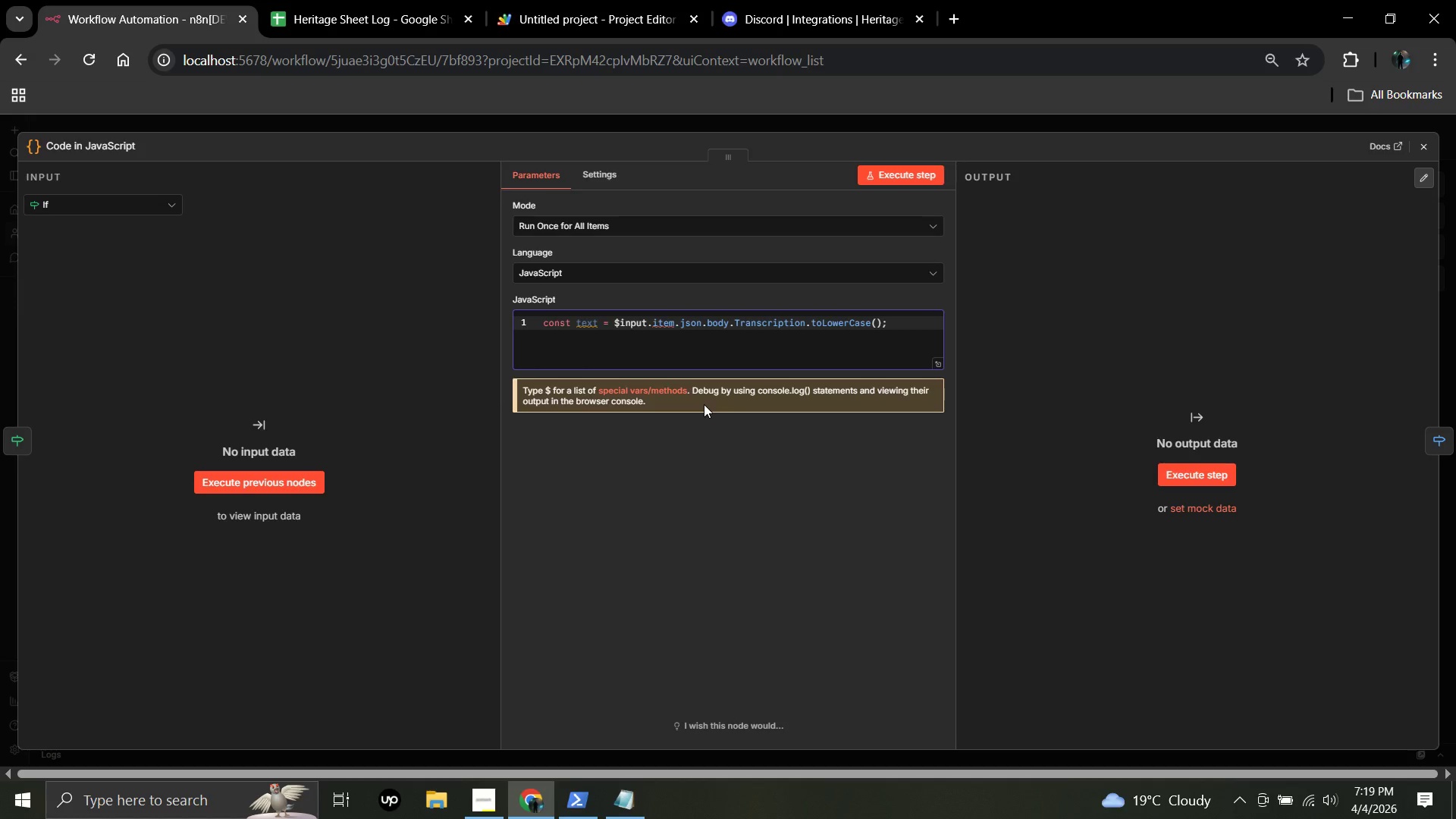 
hold_key(key=ShiftRight, duration=0.59)
 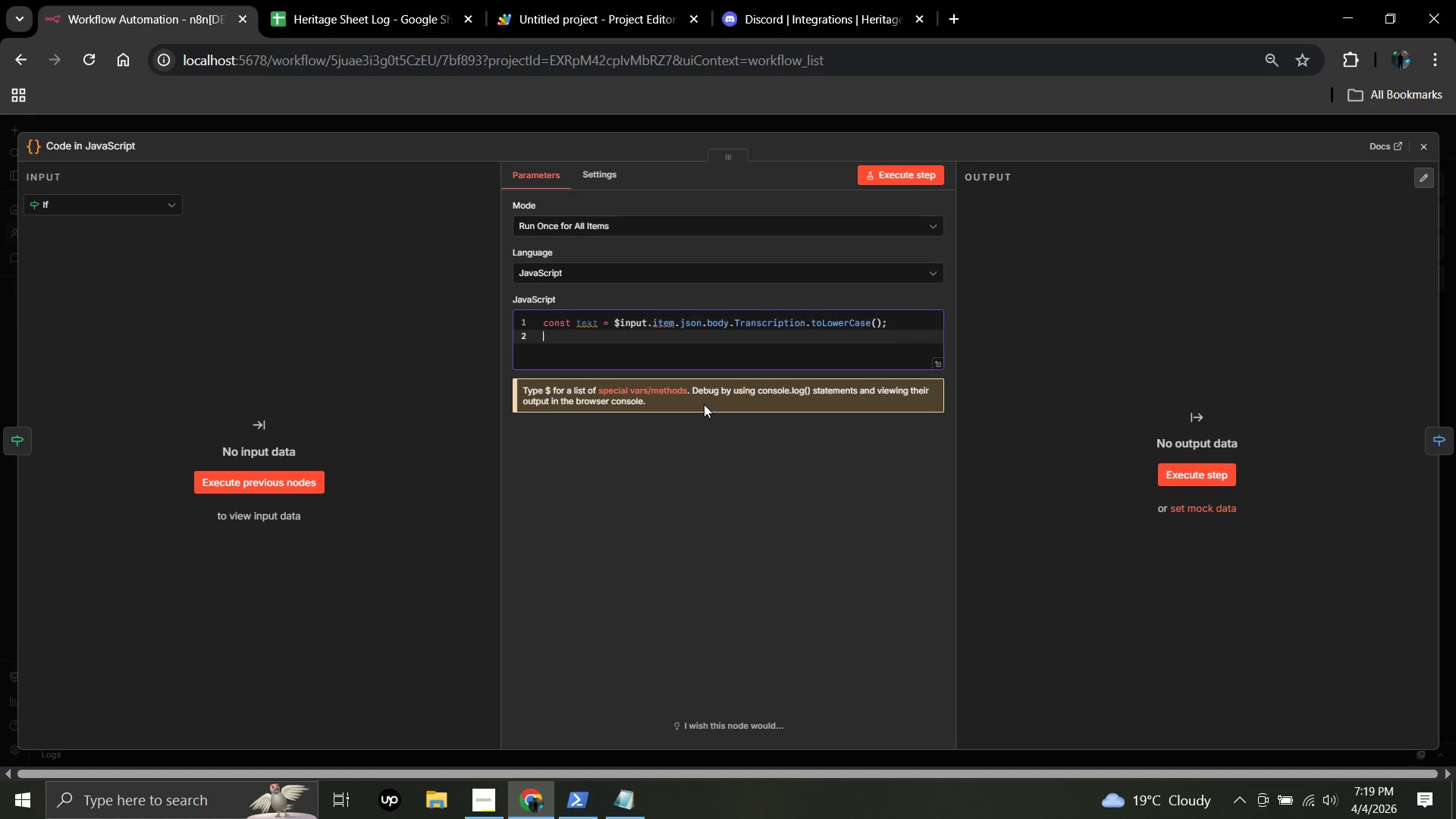 
key(Enter)
 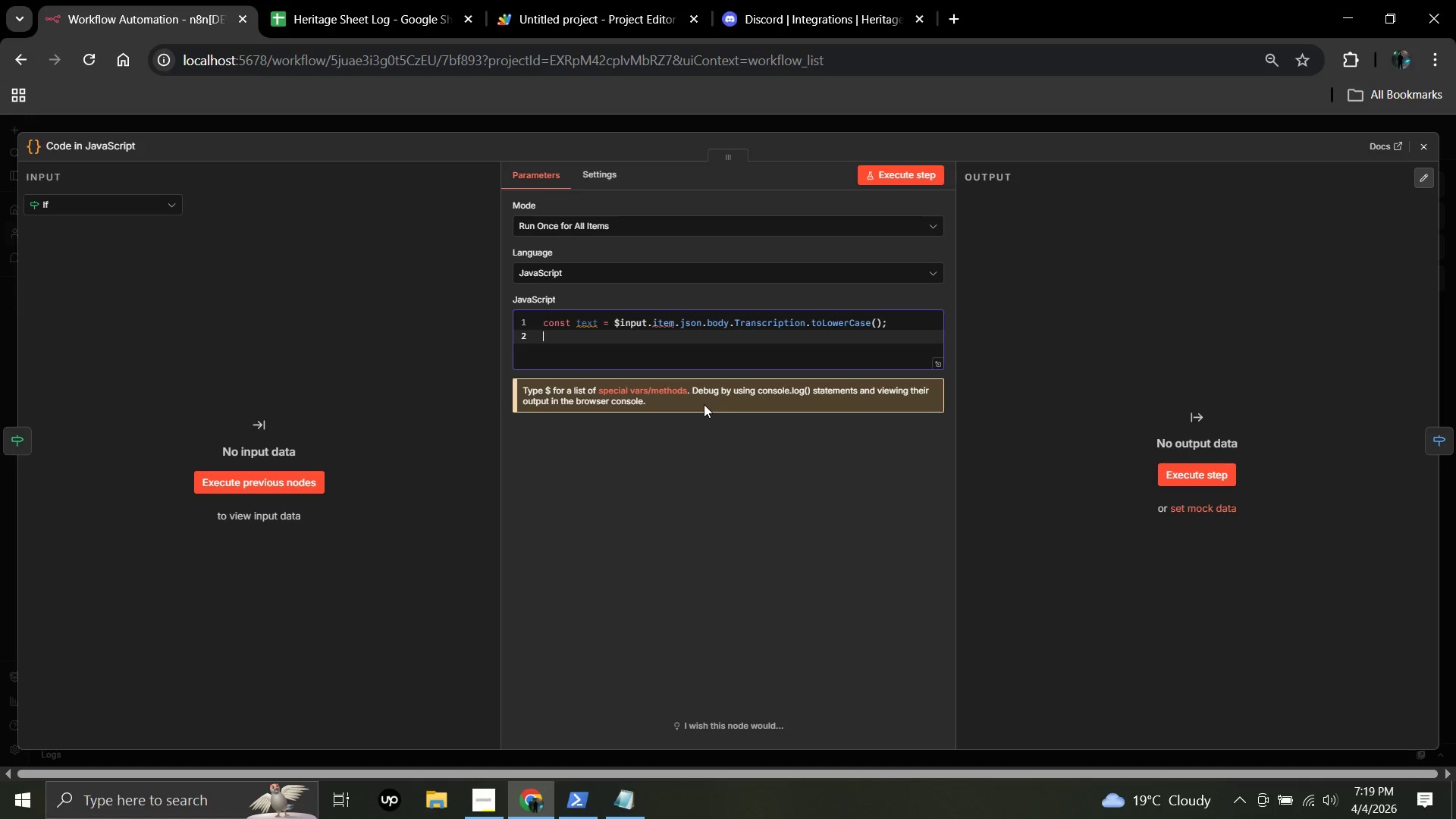 
type(const redFld)
key(Backspace)
type(ags = ["leak)
 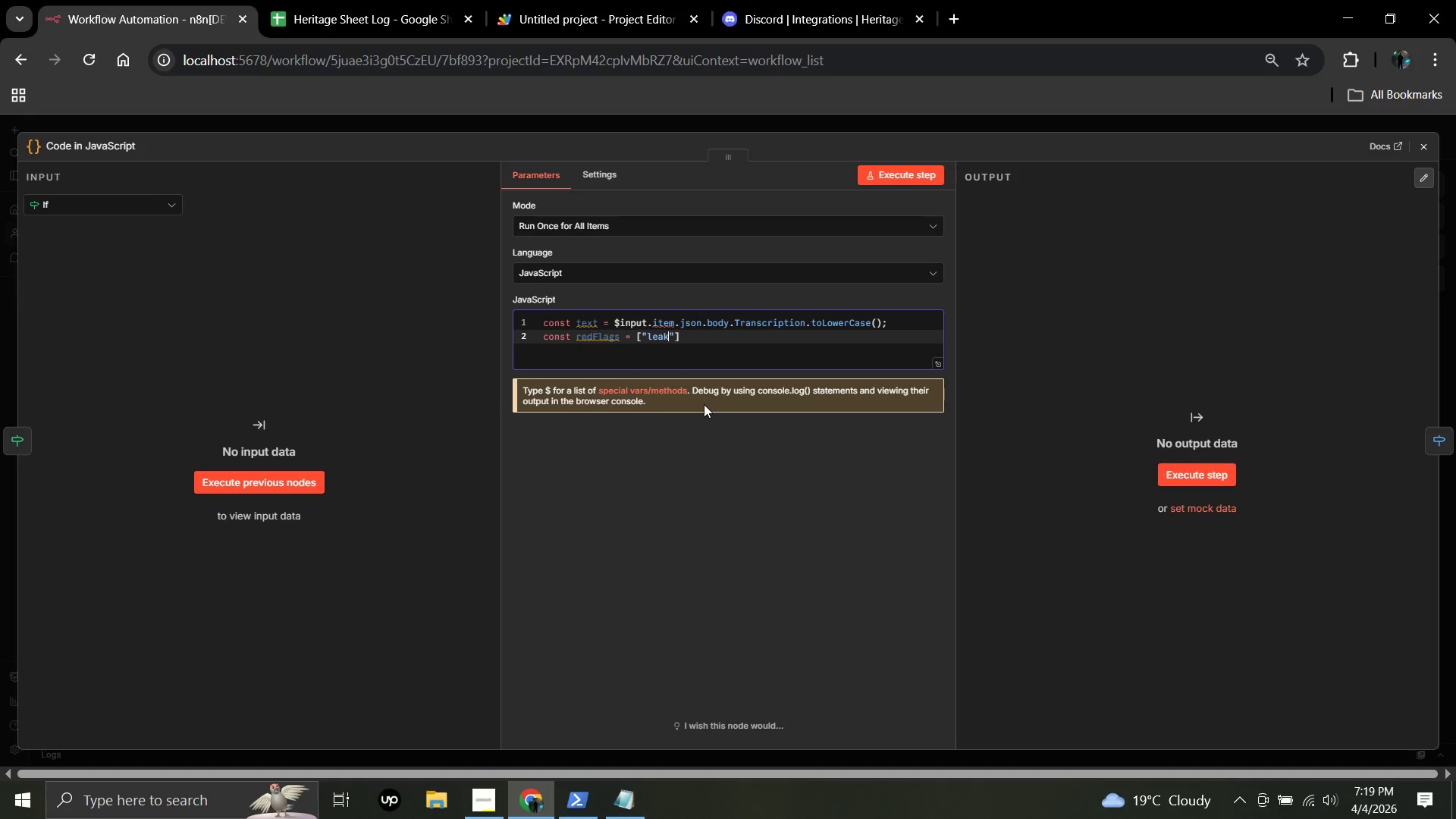 
key(ArrowRight)
 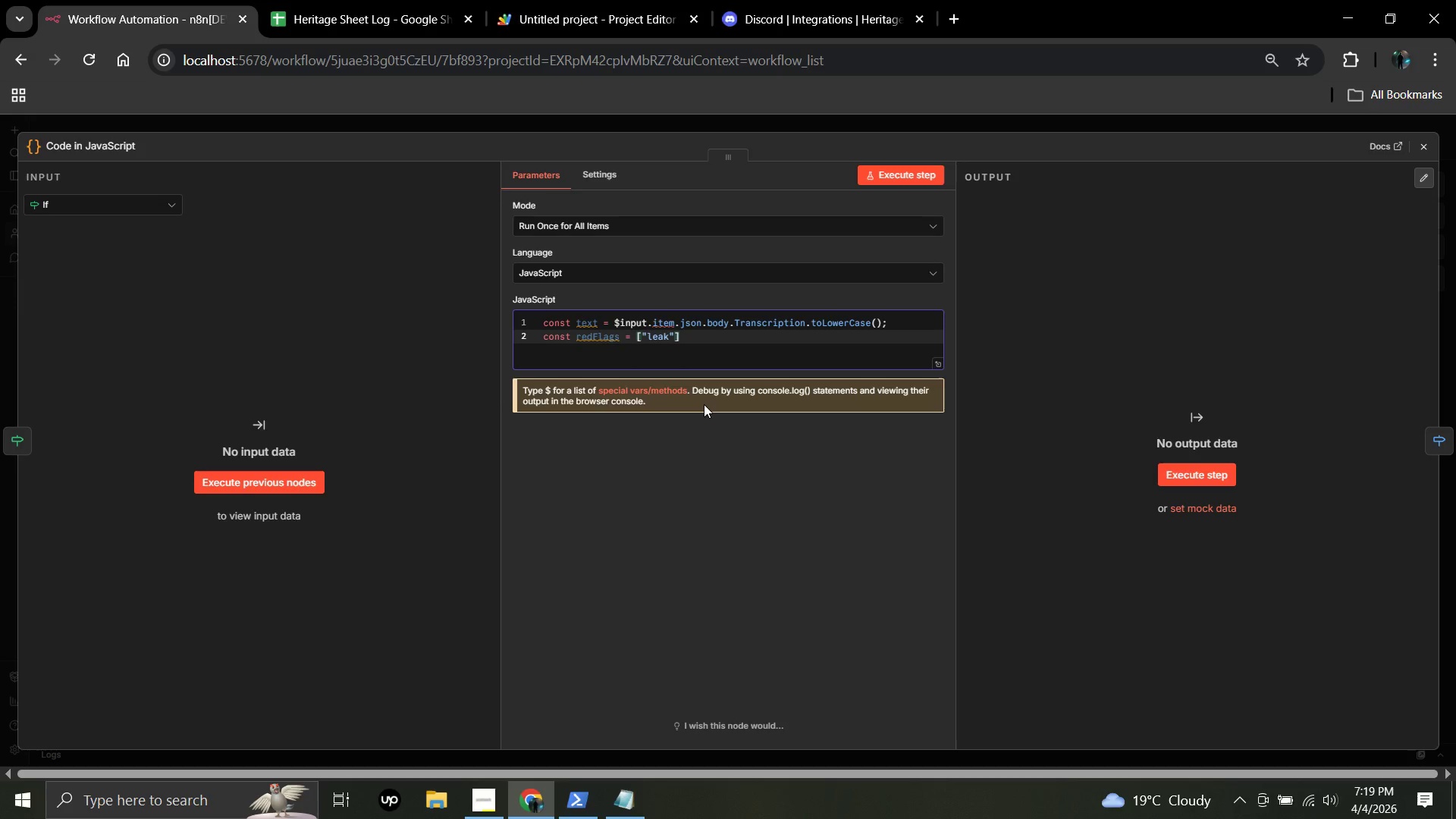 
type(, "broken)
 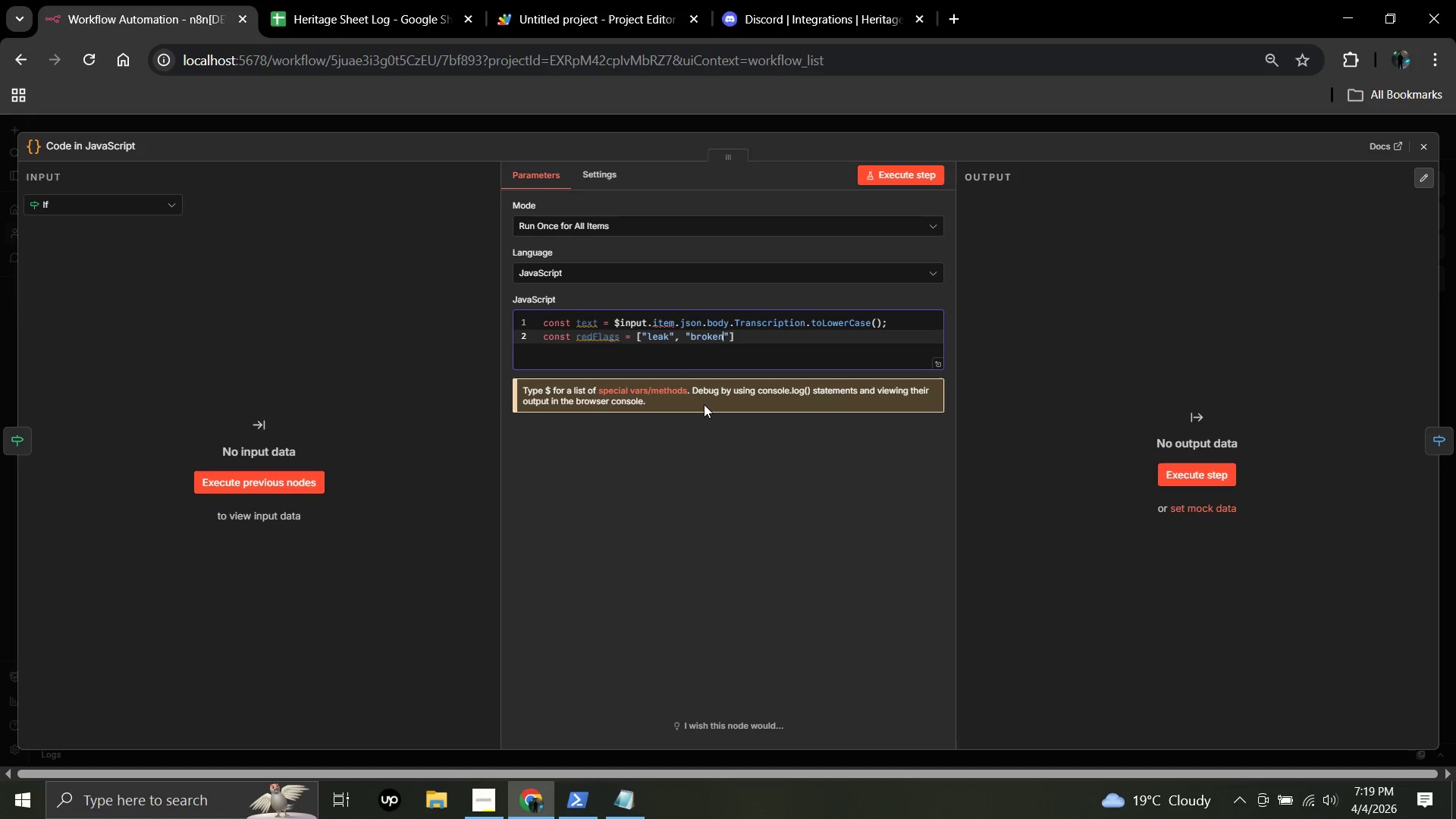 
key(ArrowRight)
 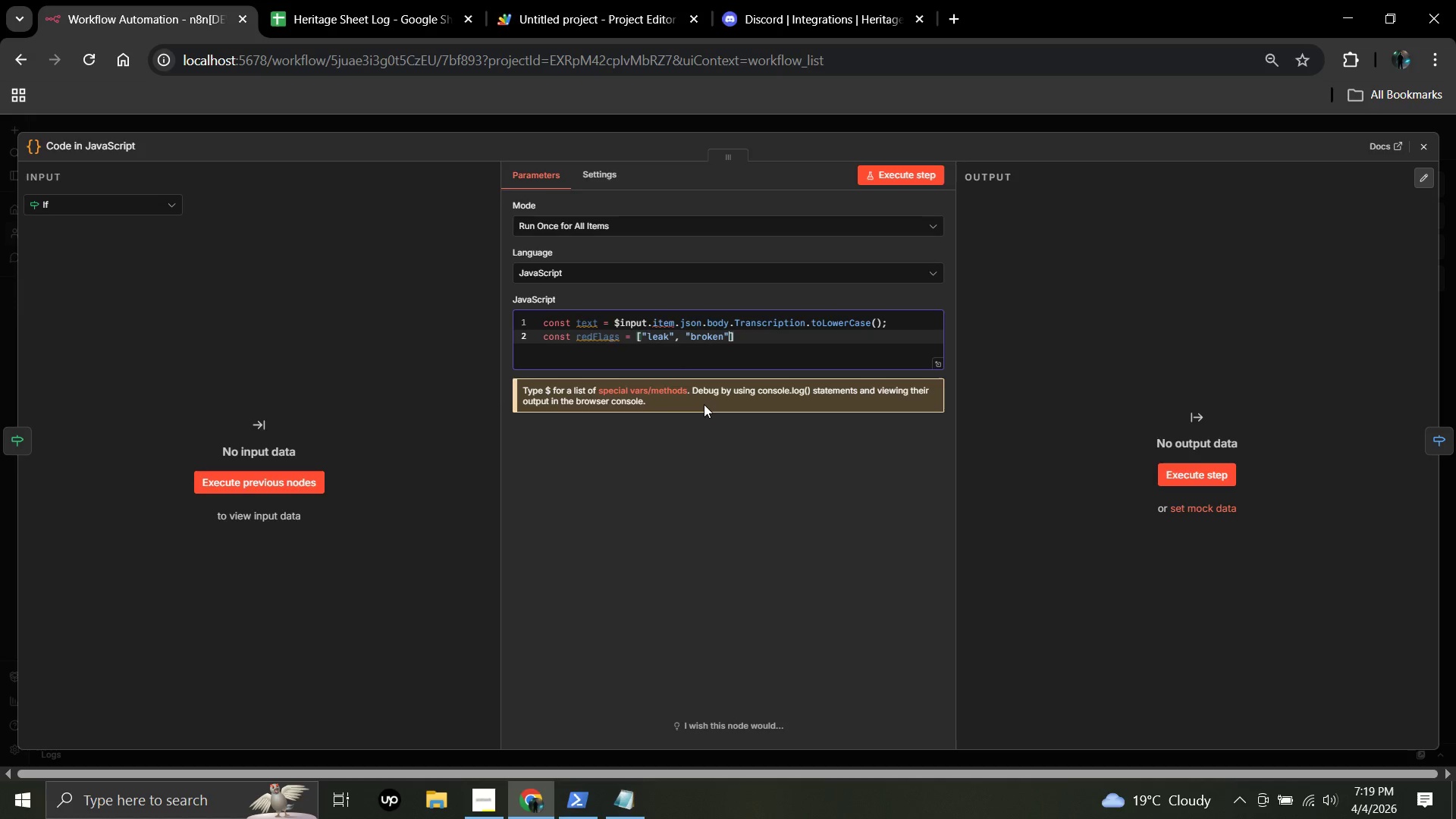 
type(, "emergency)
 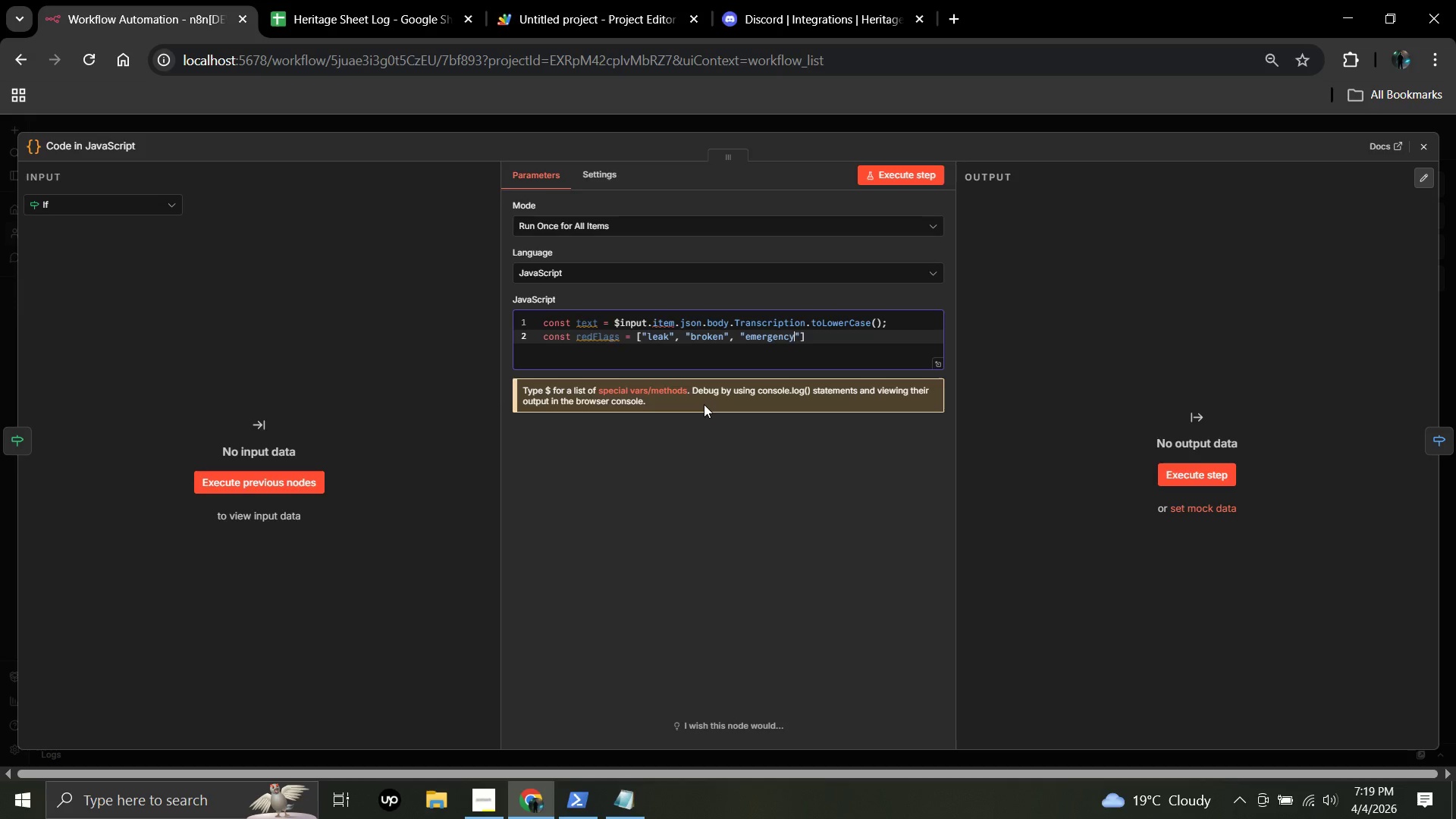 
key(ArrowRight)
 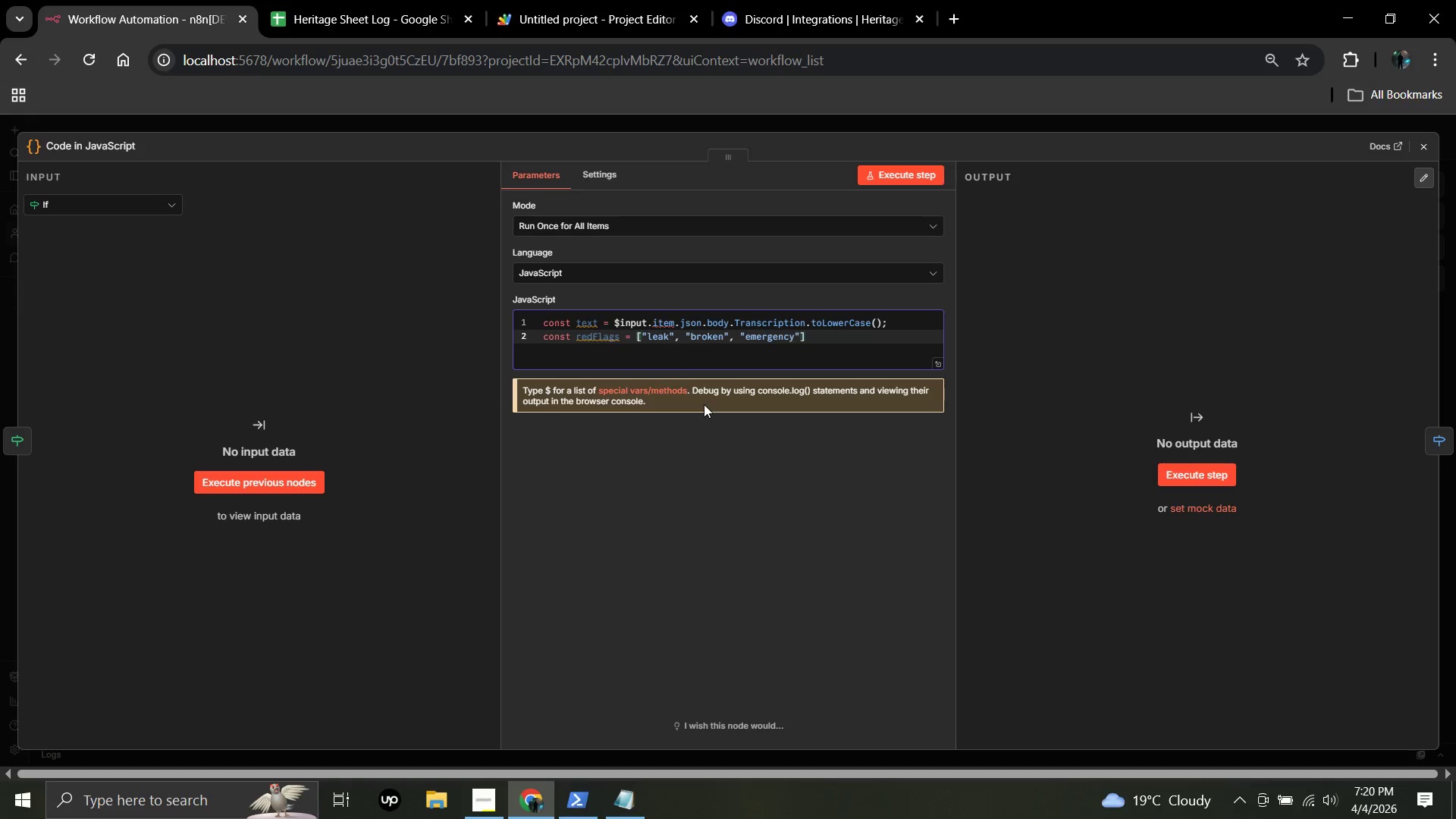 
type(, urgent)
key(Backspace)
key(Backspace)
key(Backspace)
key(Backspace)
key(Backspace)
key(Backspace)
type("urgn)
key(Backspace)
type(ent)
 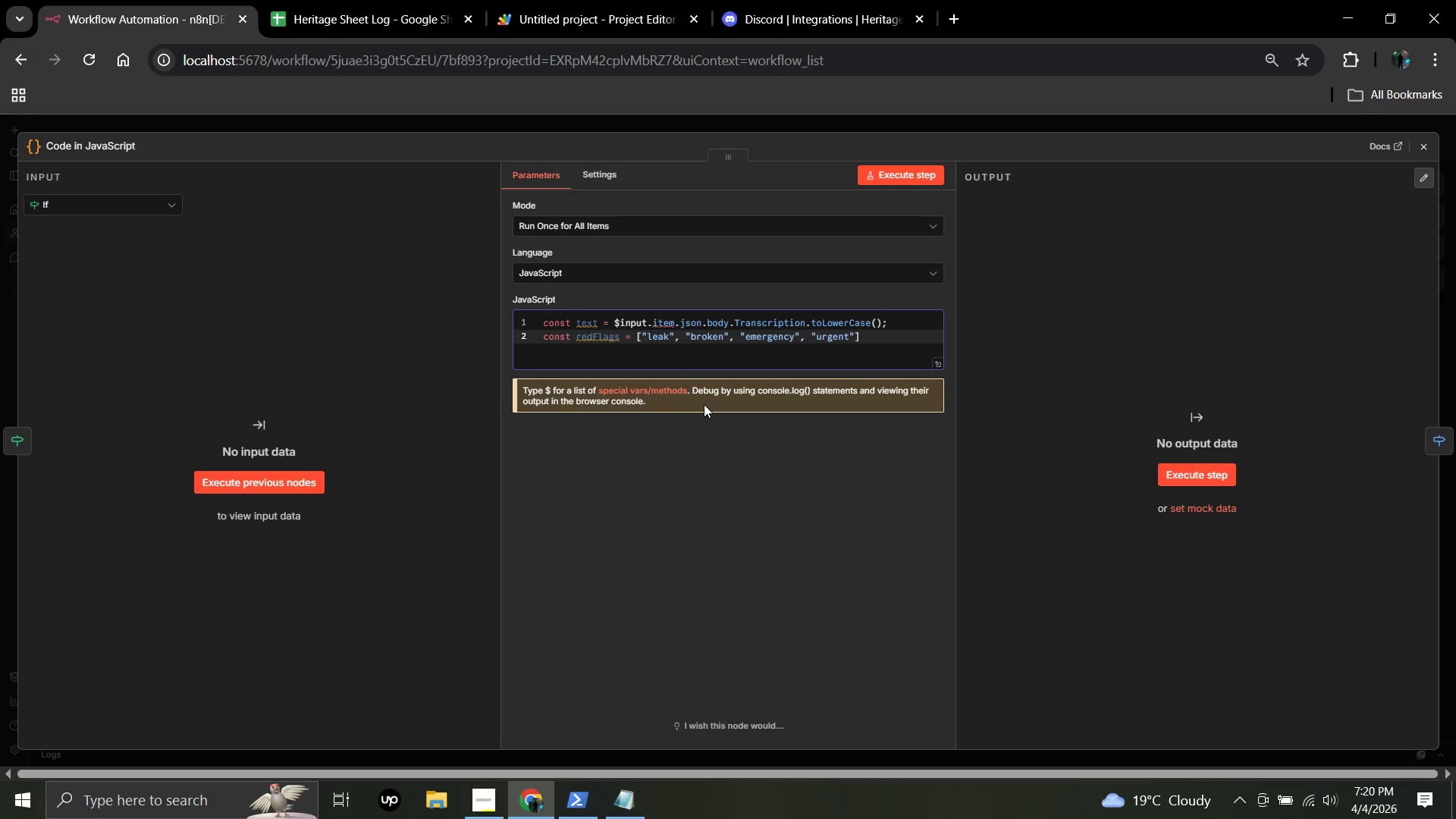 
key(ArrowRight)
 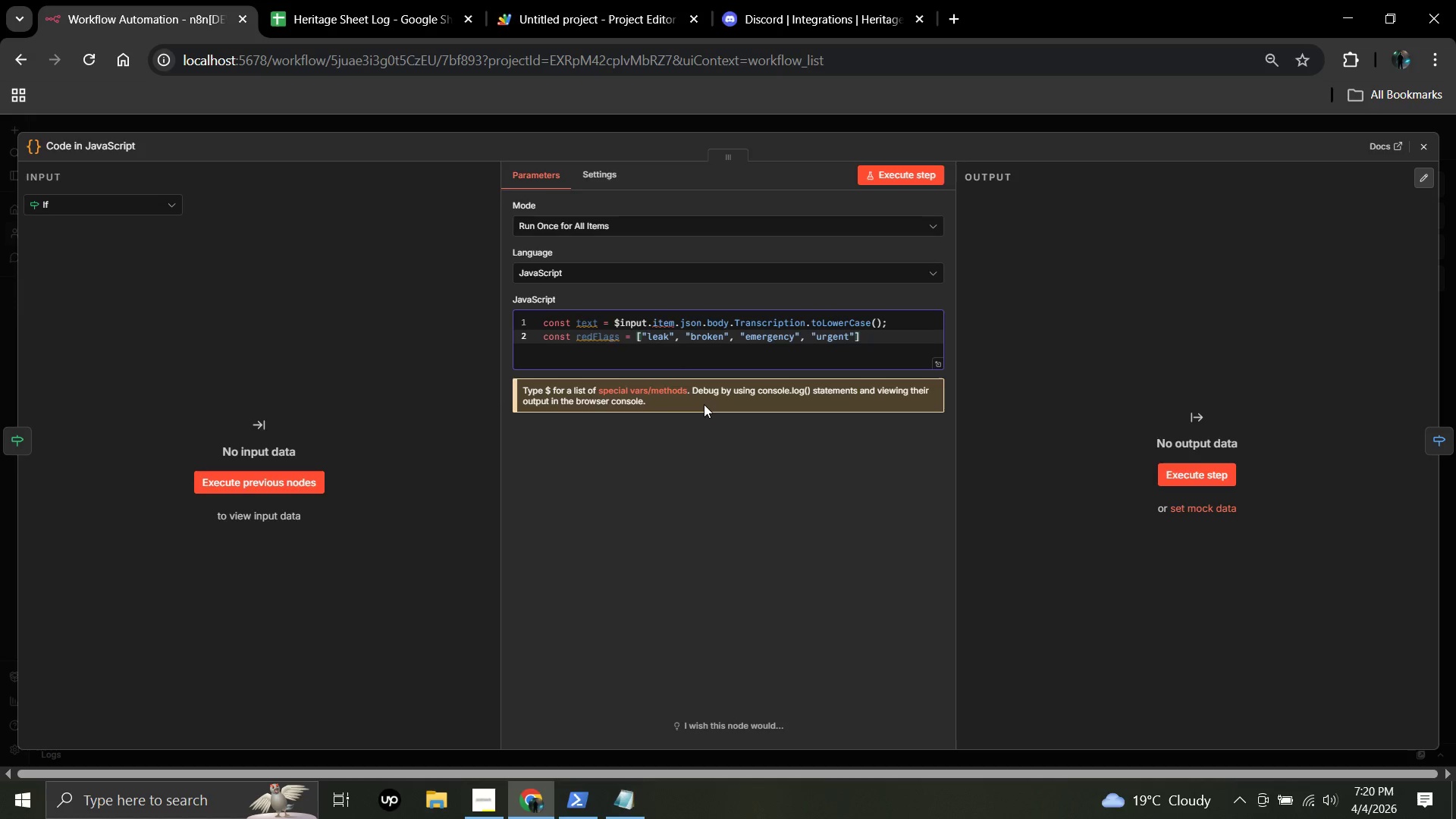 
type(, "daam)
key(Backspace)
key(Backspace)
type(maged)
 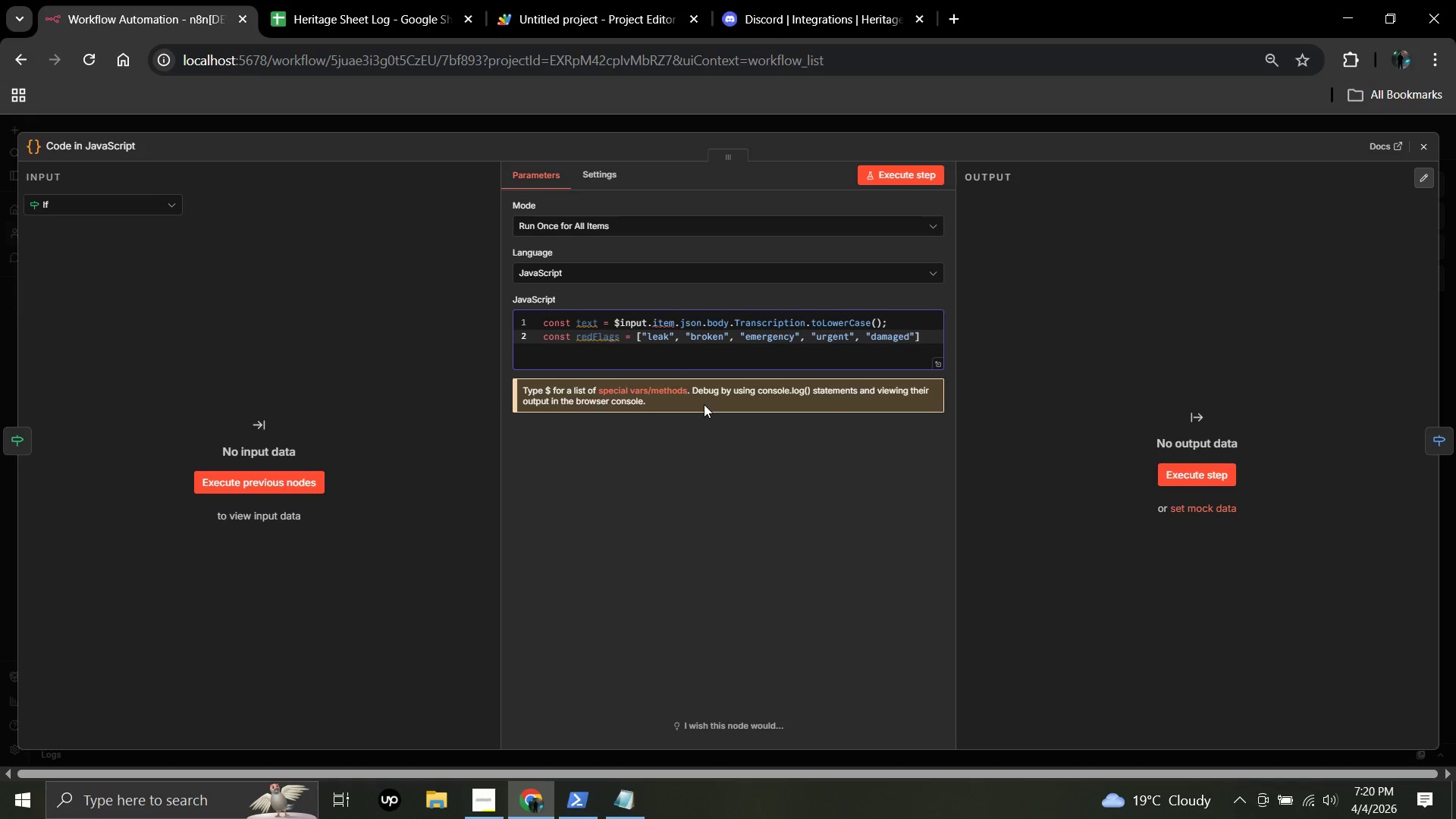 
key(ArrowRight)
 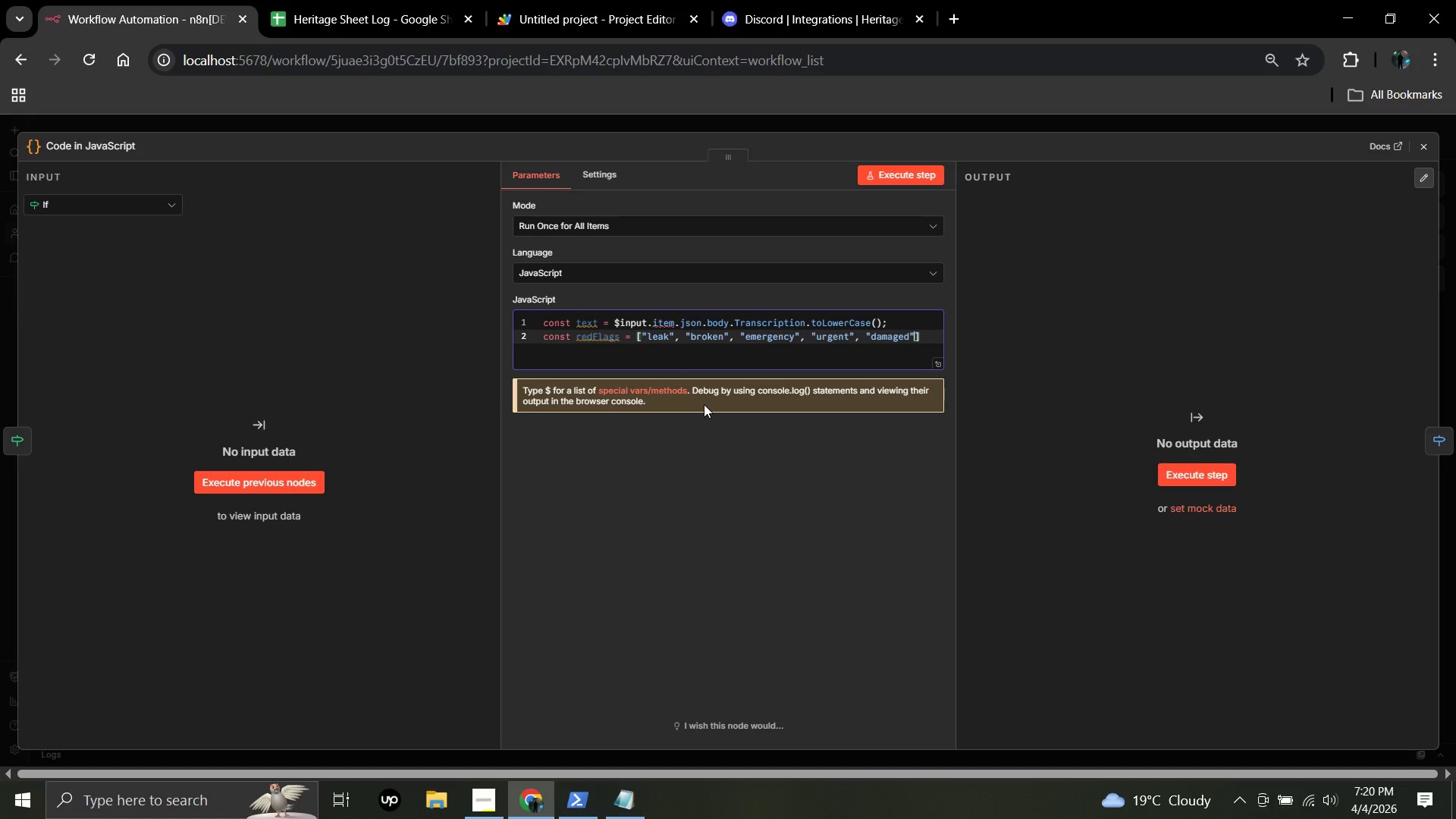 
type(,"flood)
 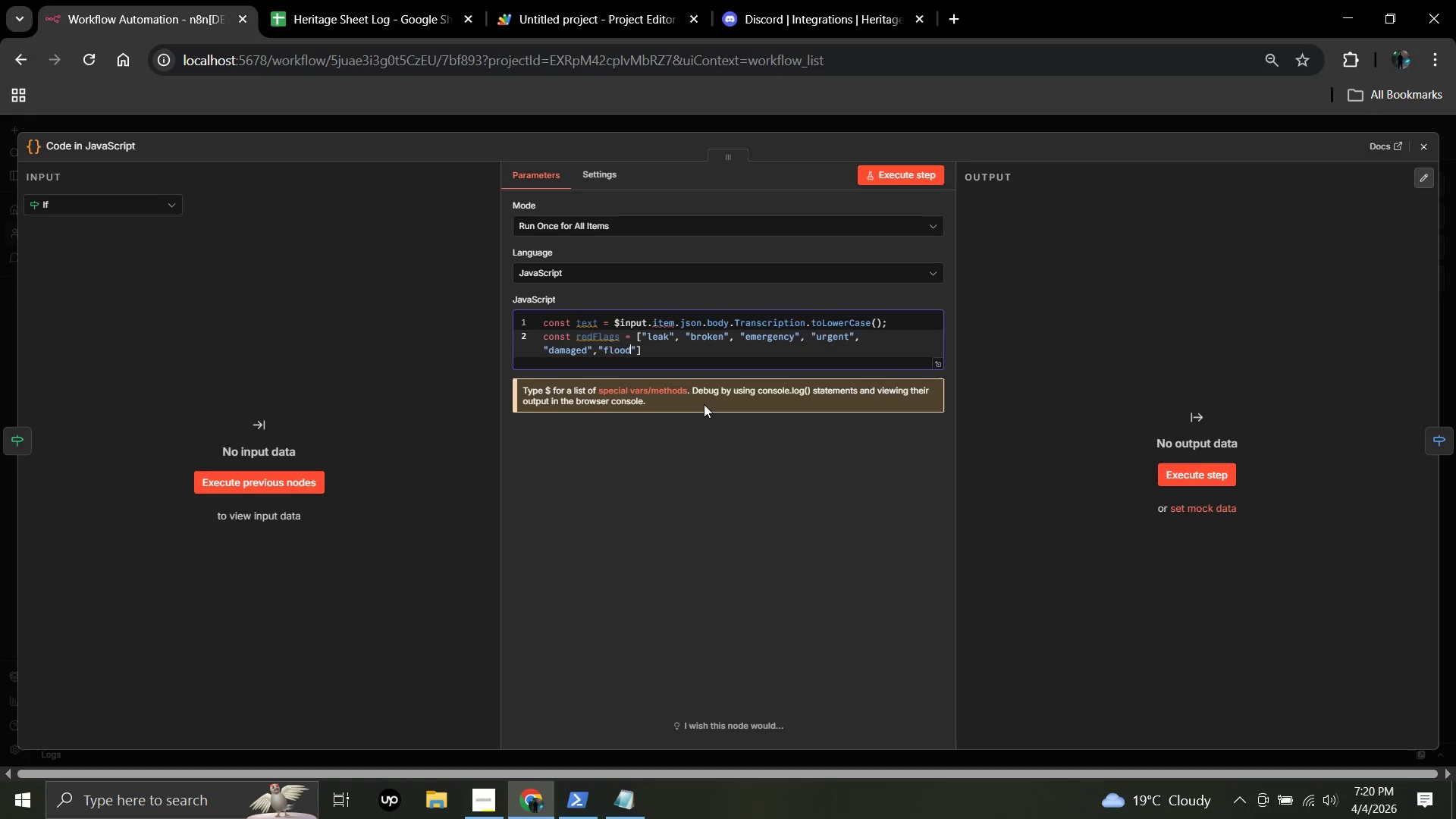 
key(ArrowRight)
 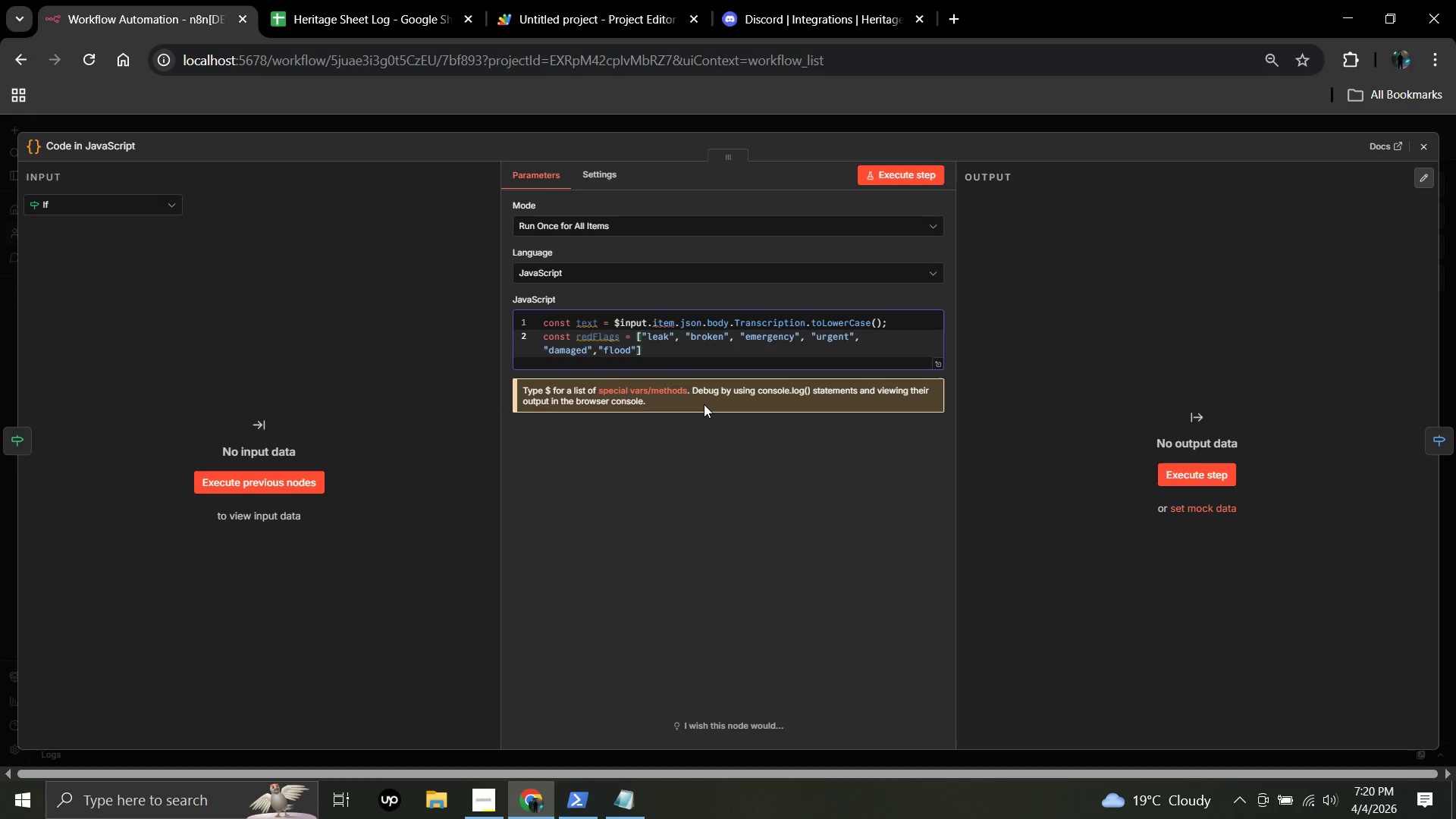 
key(Comma)
 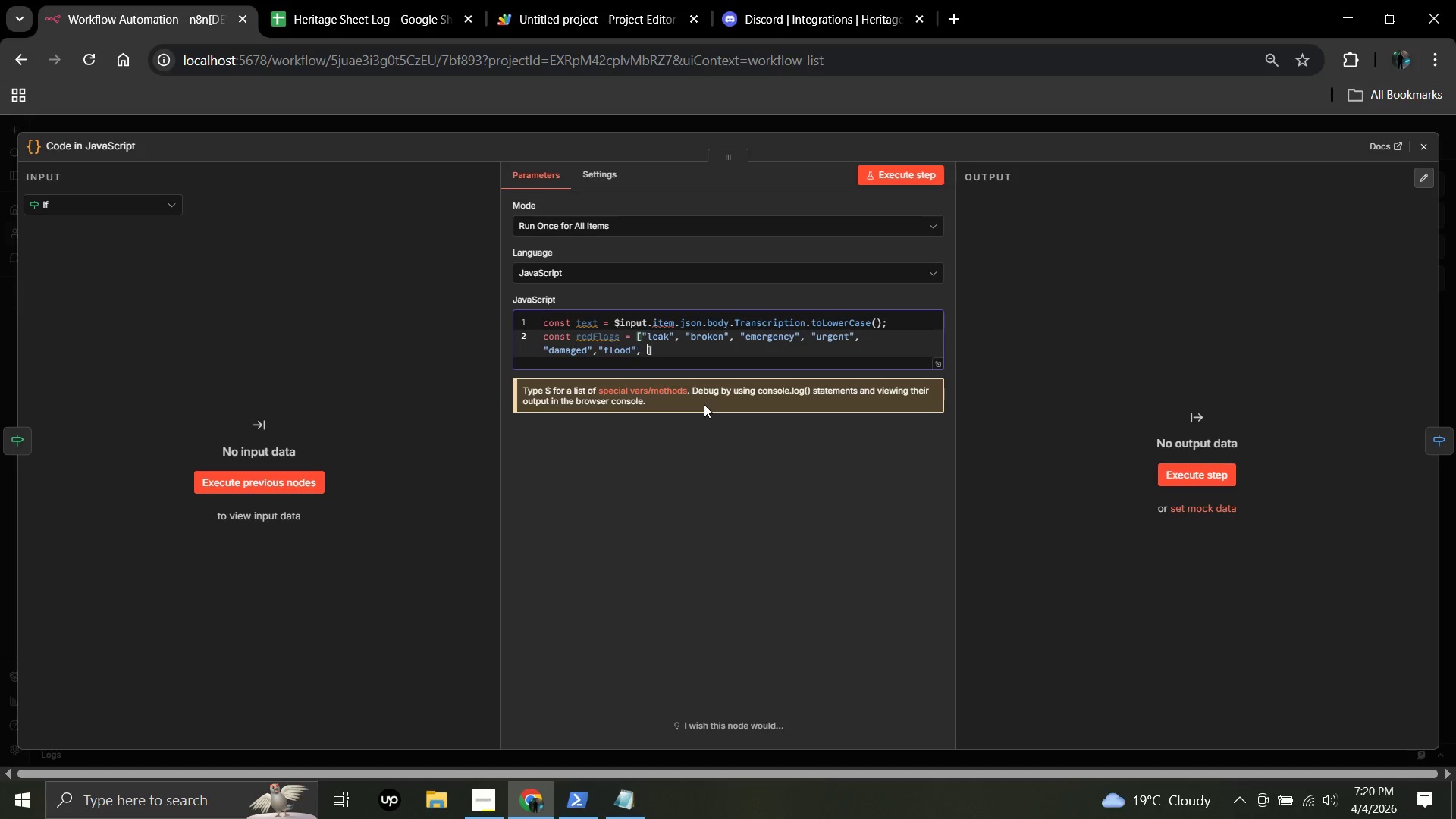 
key(Space)
 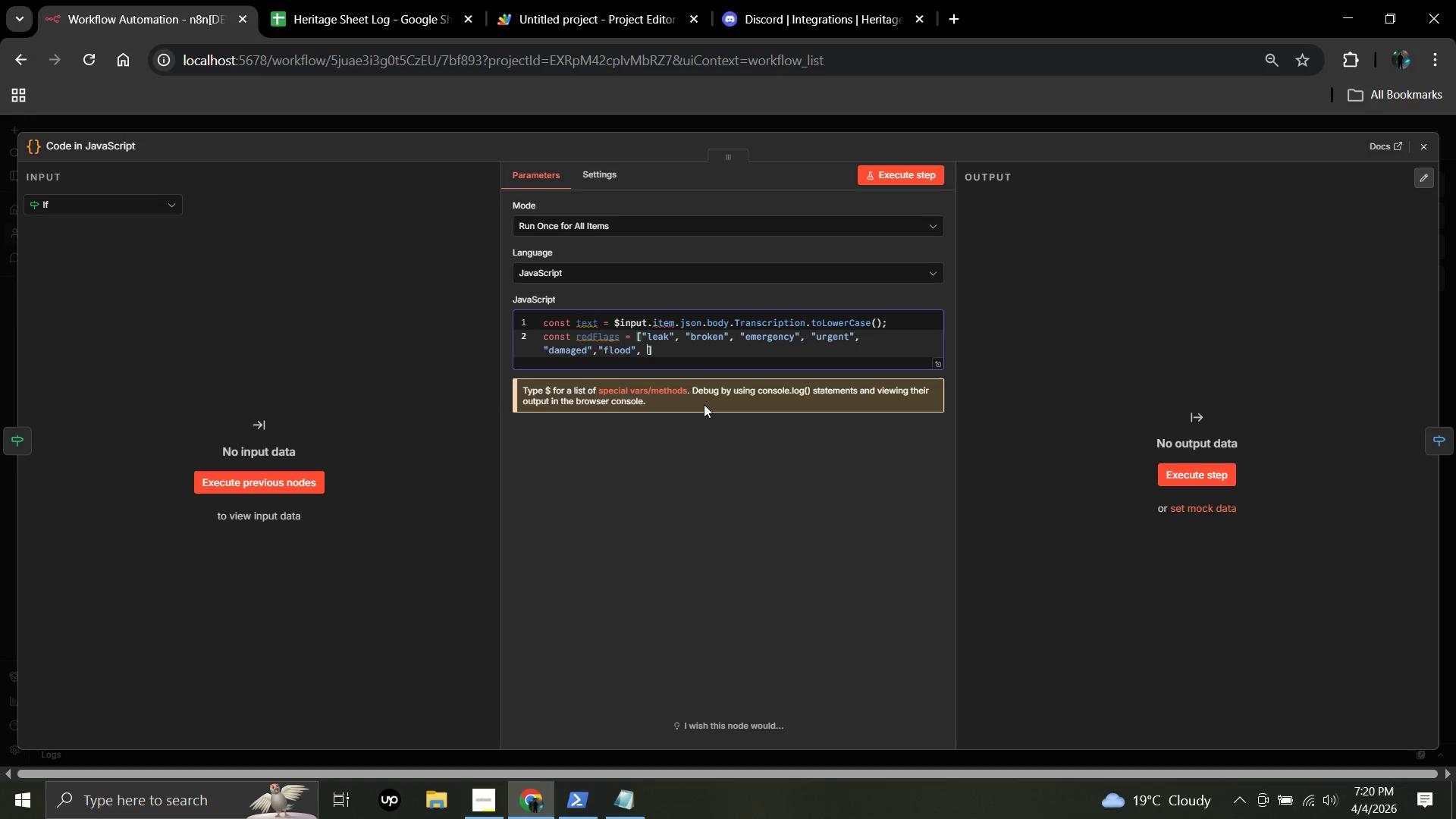 
key(Backspace)
 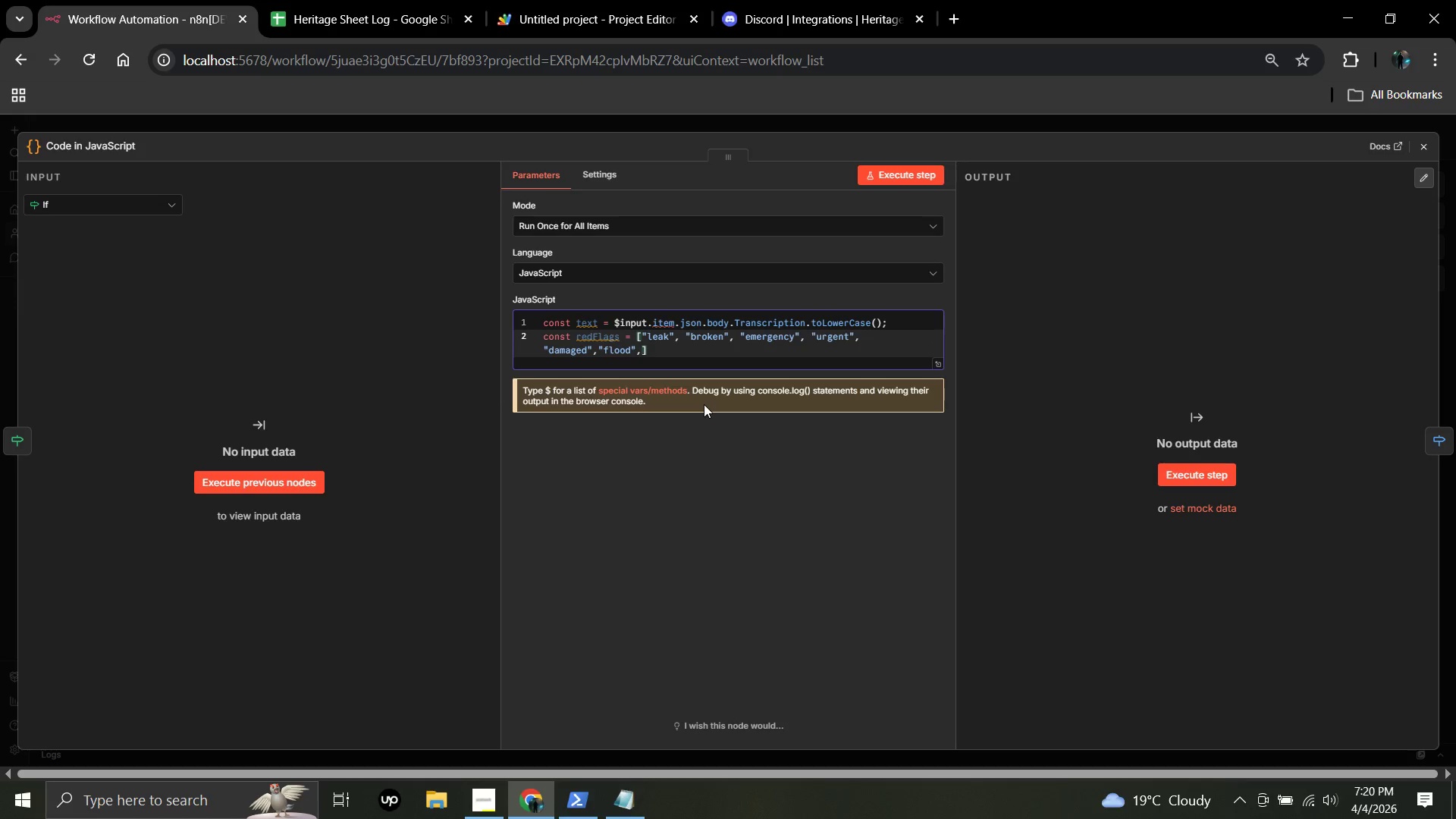 
hold_key(key=ShiftLeft, duration=0.53)
 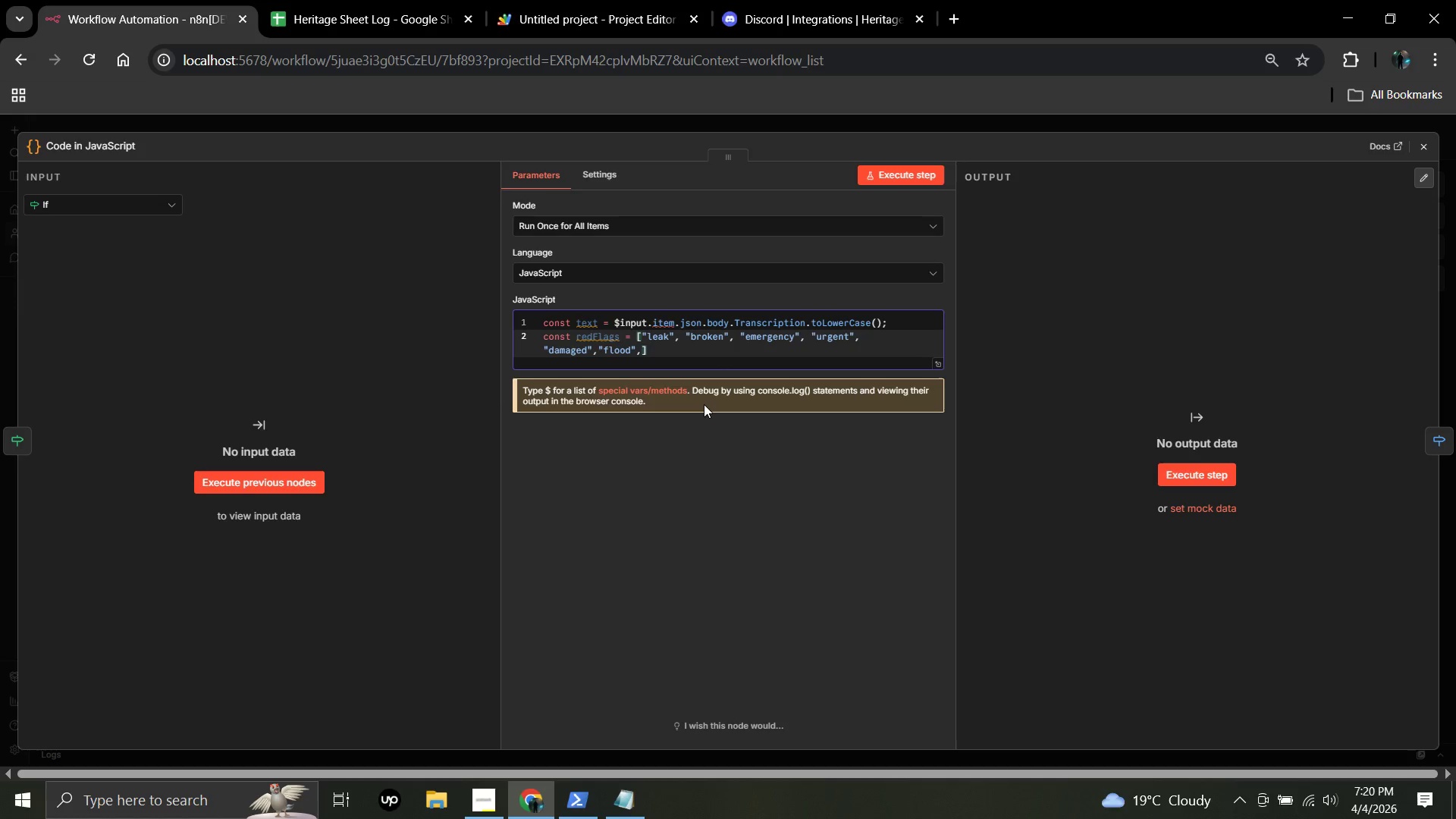 
key(ArrowLeft)
 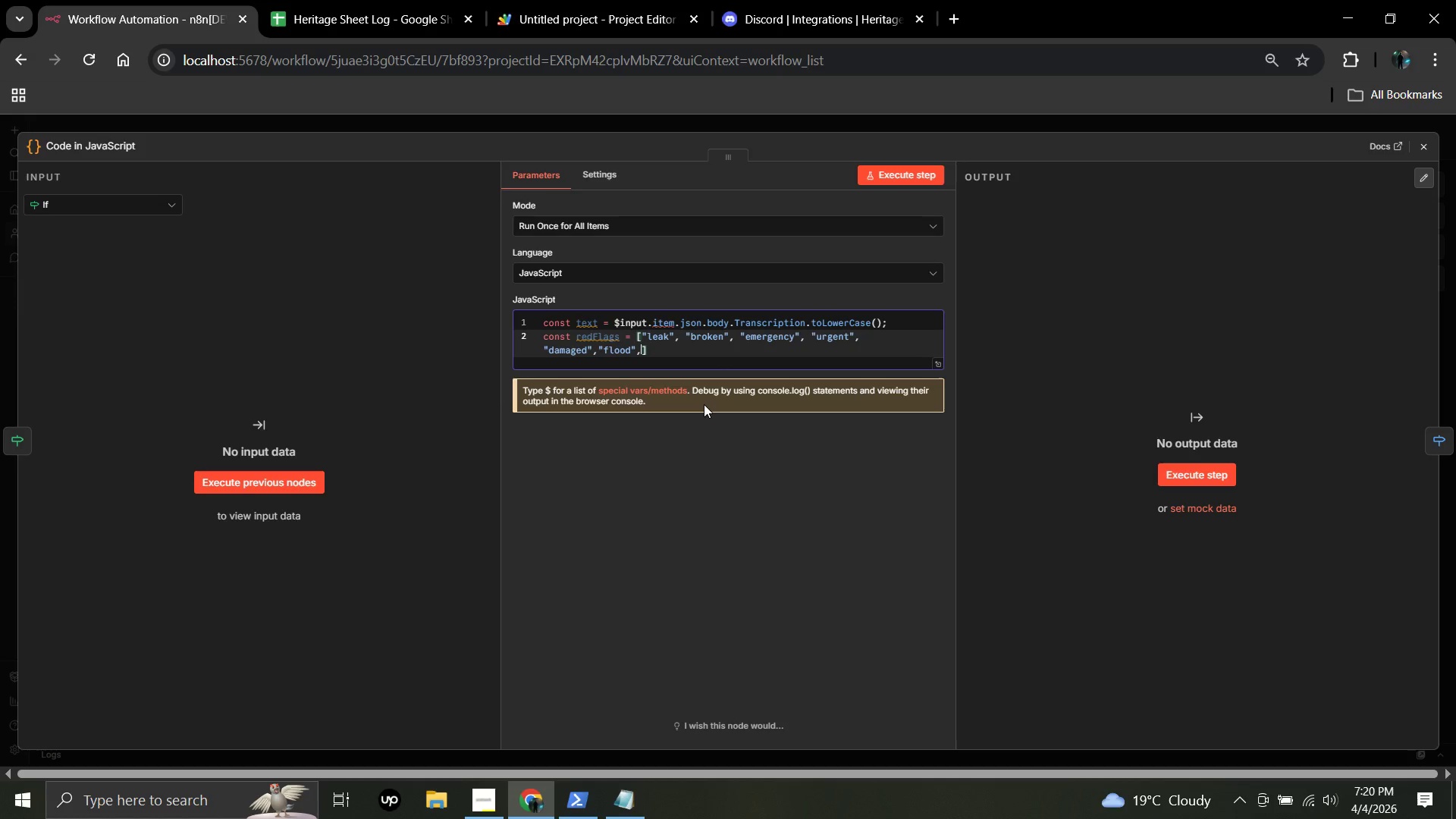 
key(ArrowRight)
 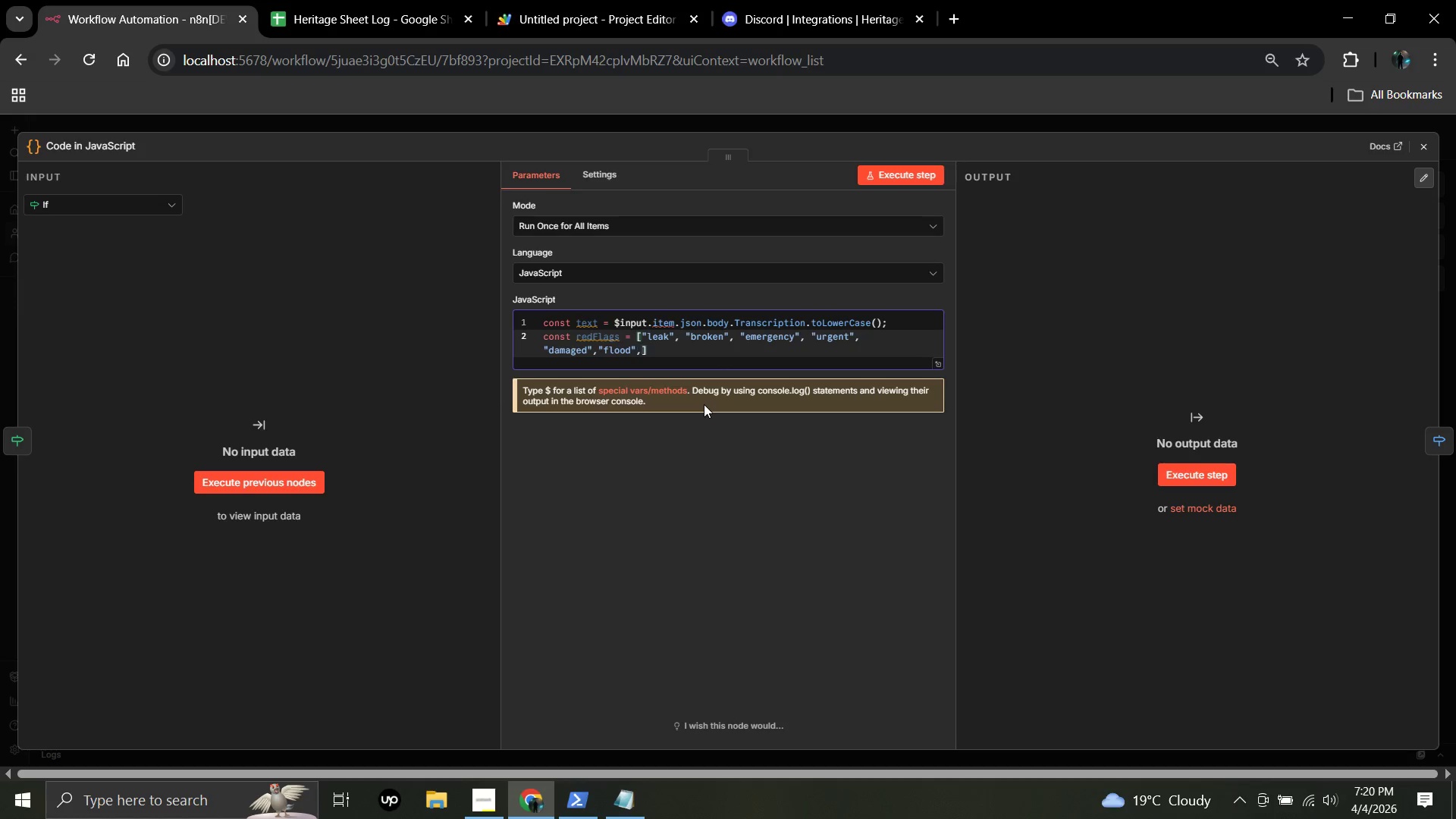 
type("cracked)
 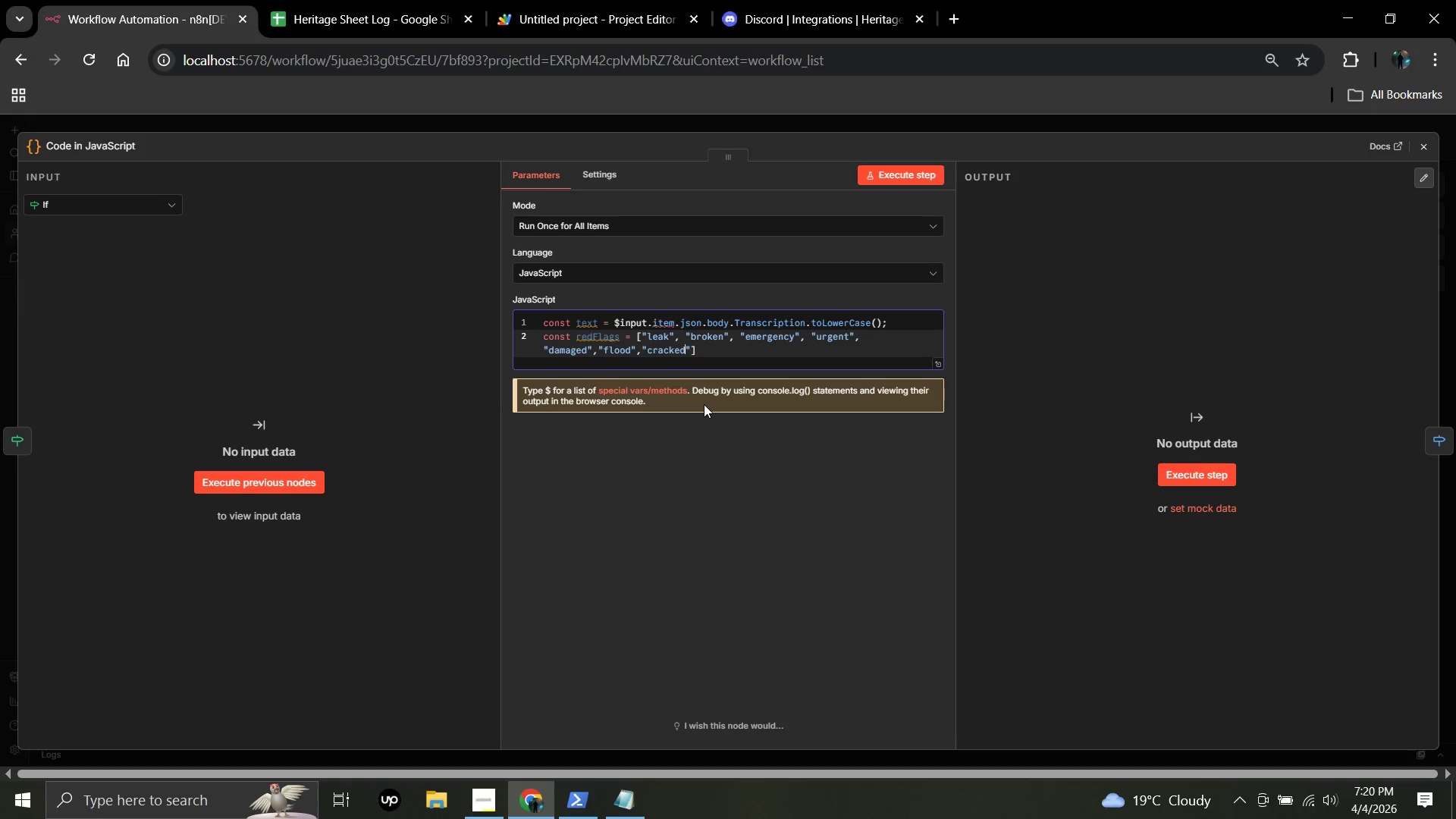 
key(ArrowRight)
 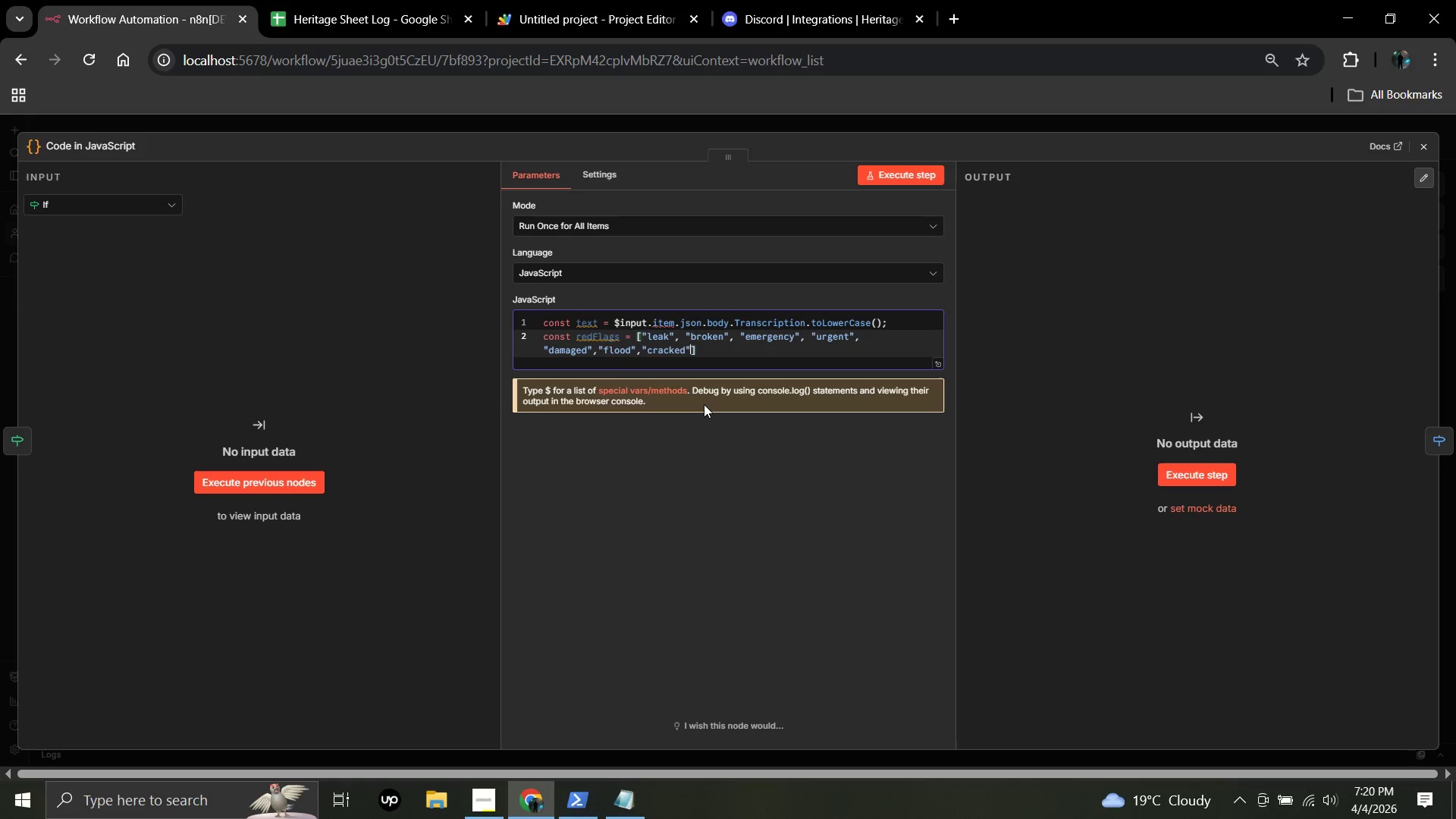 
key(ArrowRight)
 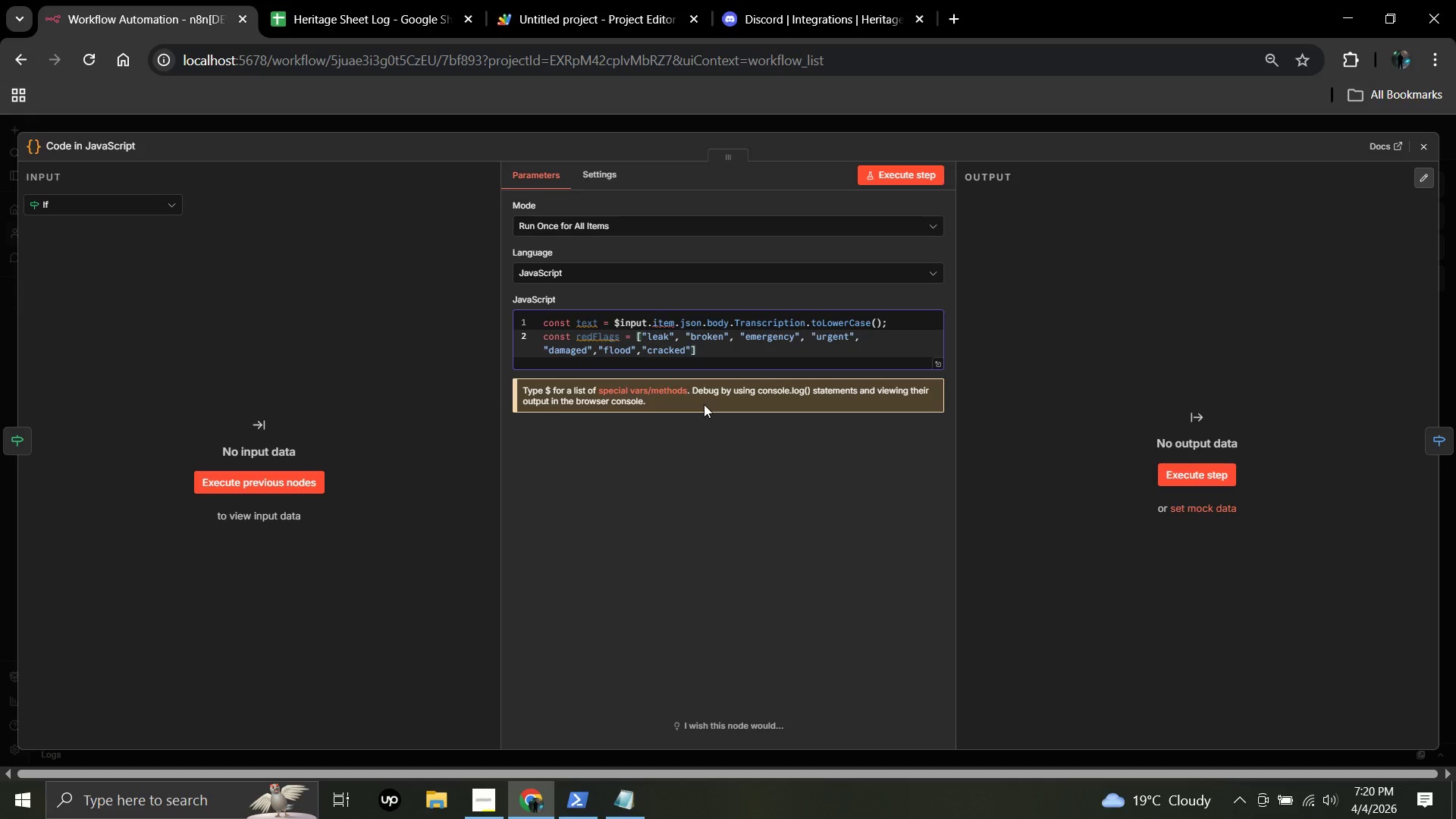 
key(Semicolon)
 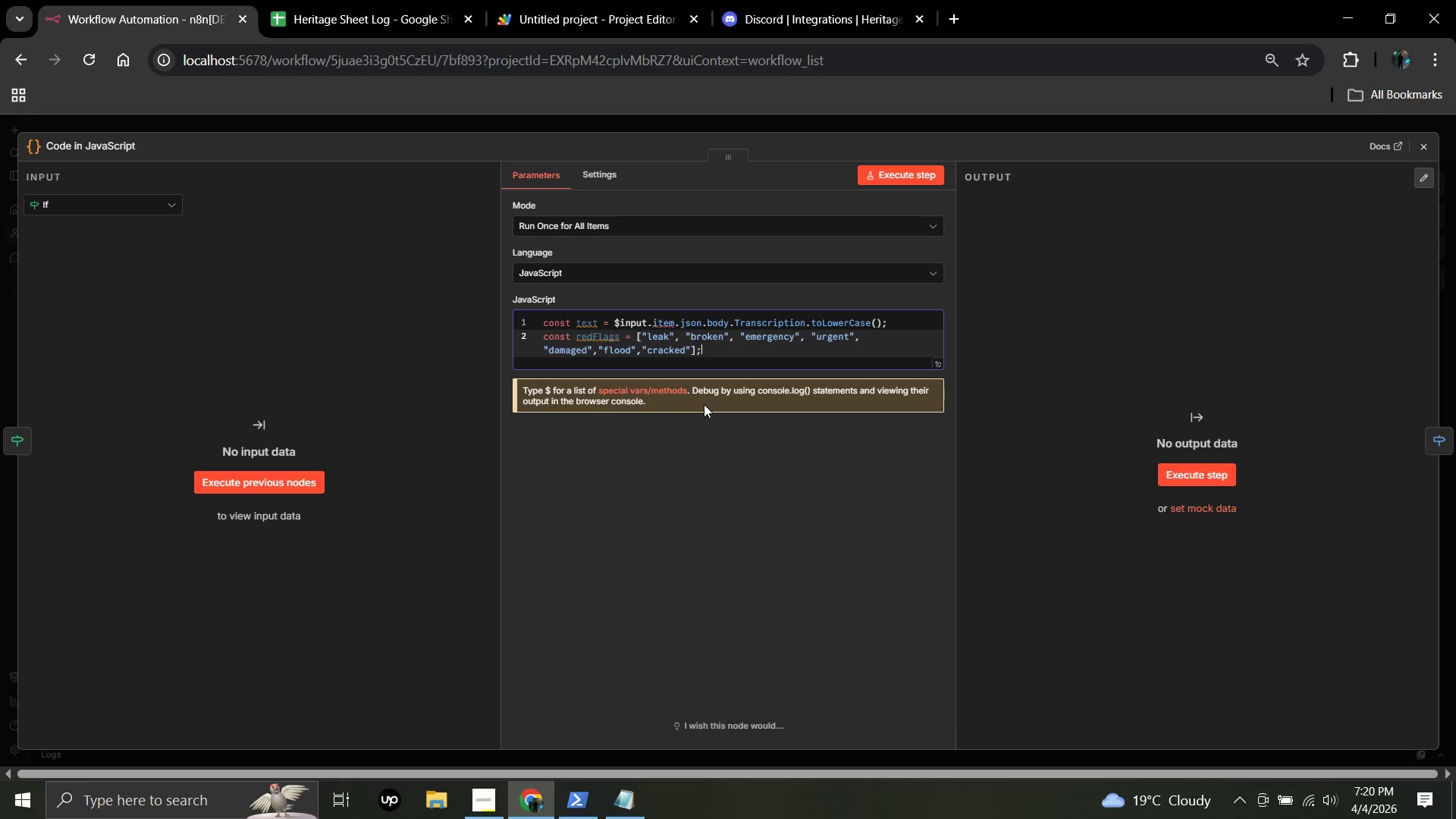 
key(Enter)
 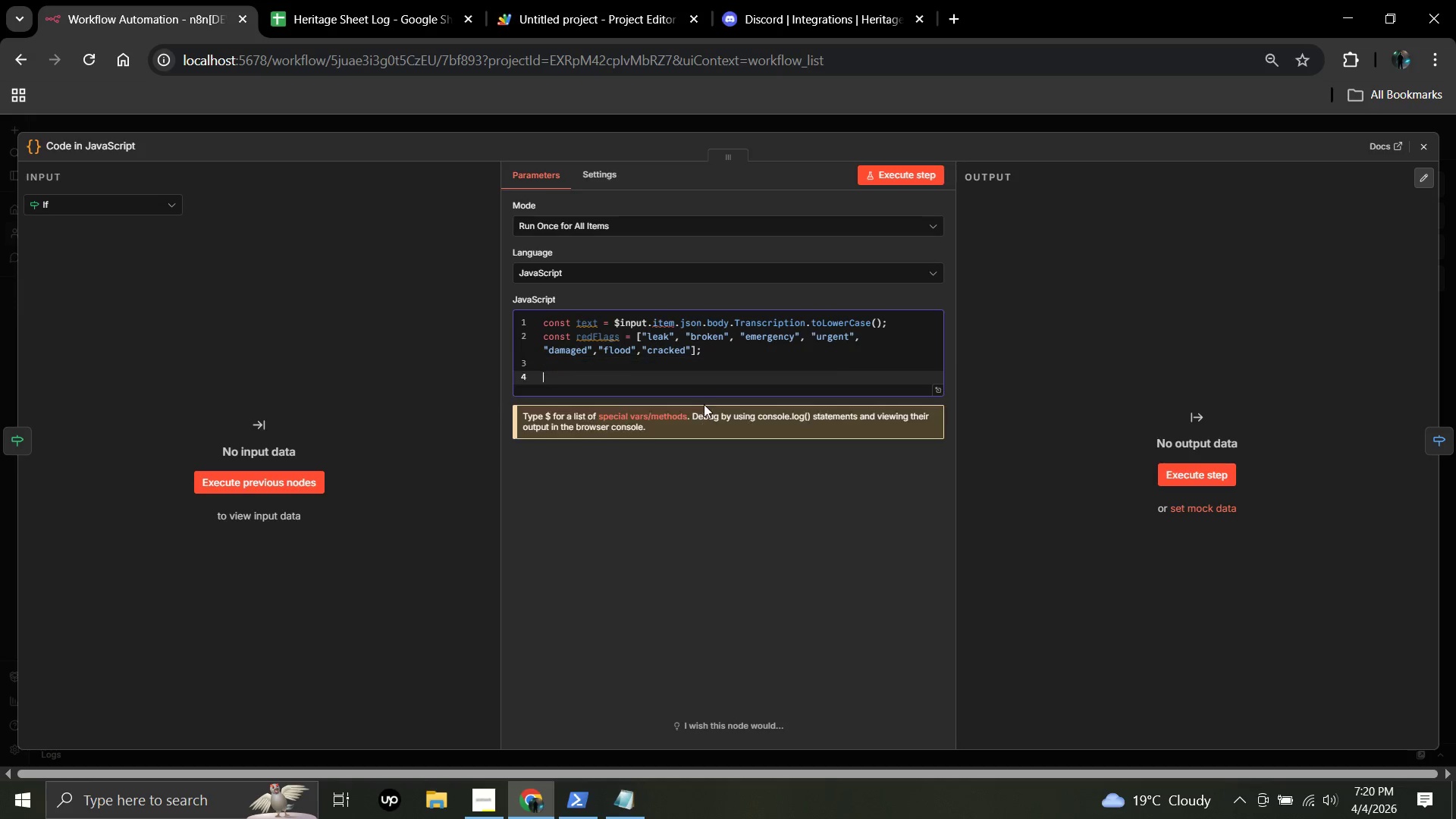 
key(Enter)
 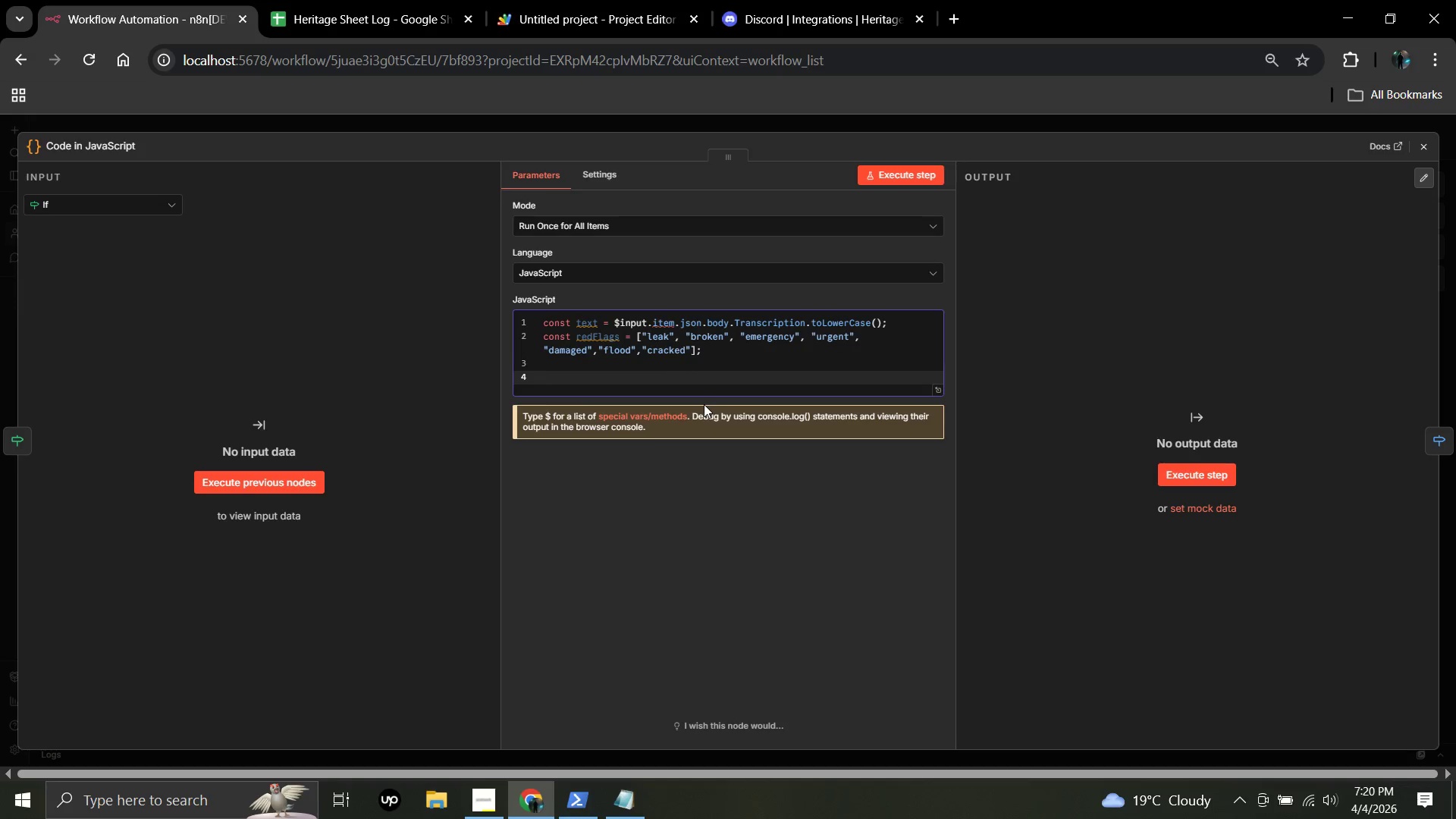 
type(let isUrgent = false;)
 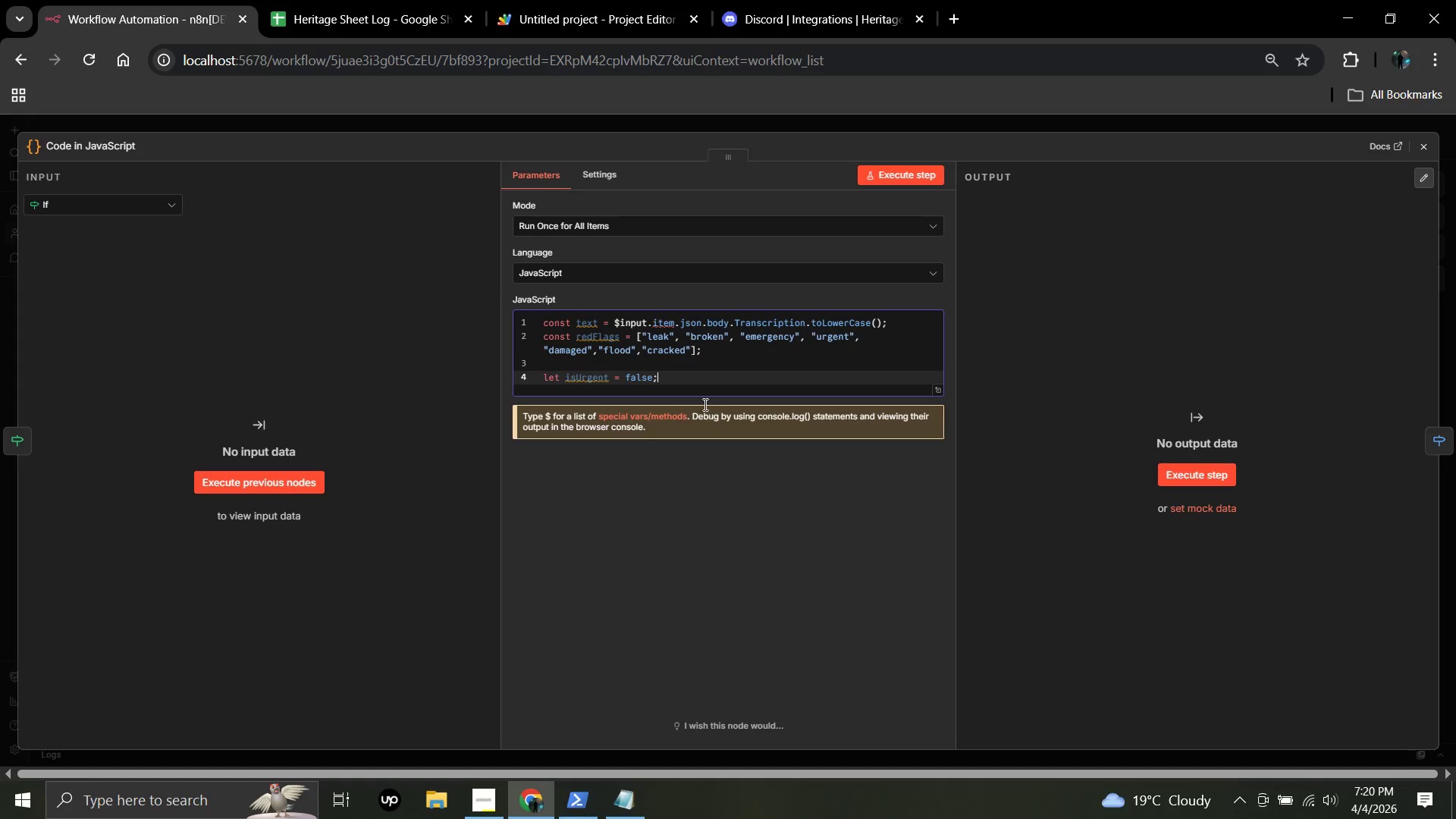 
 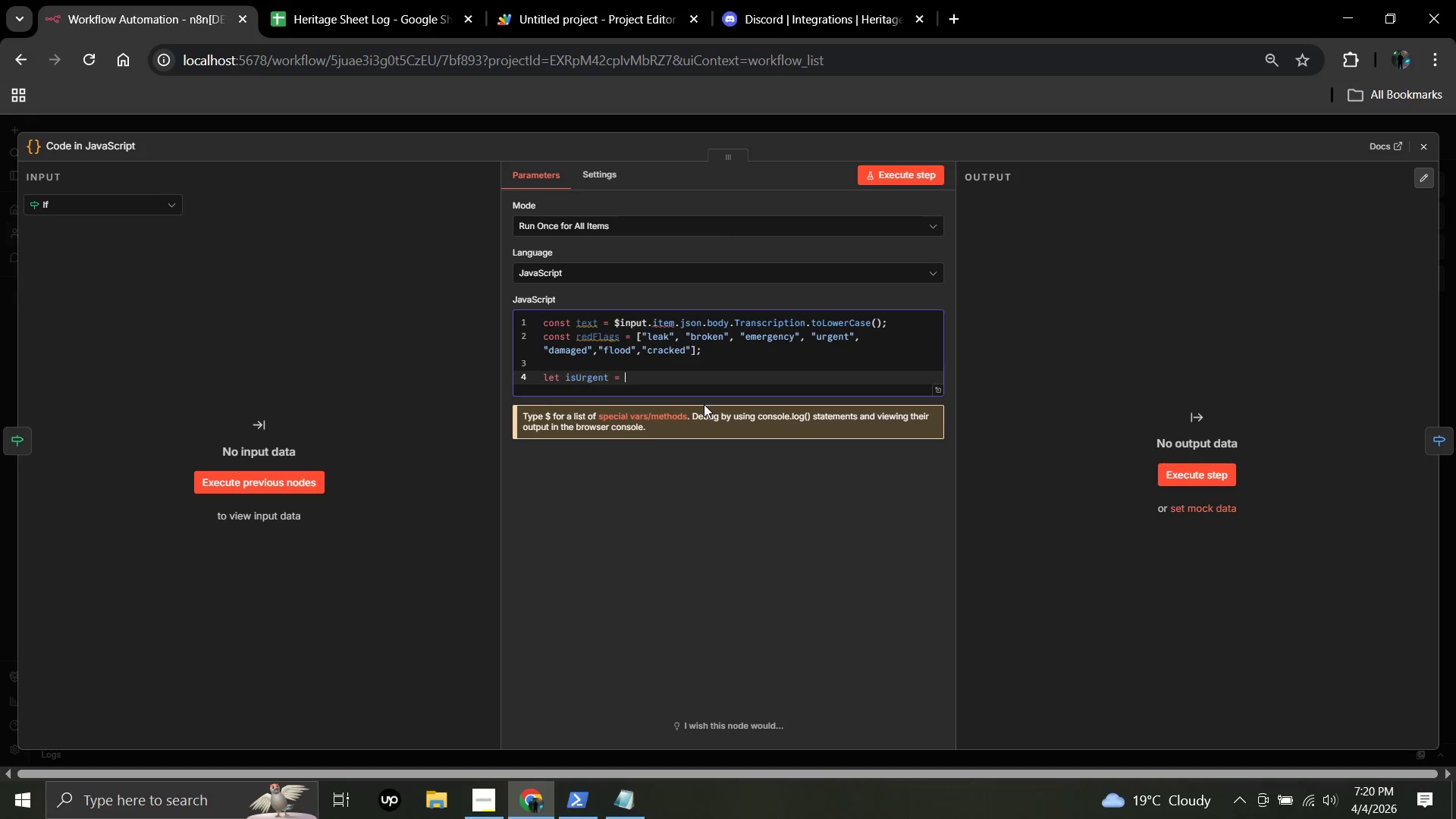 
key(Enter)
 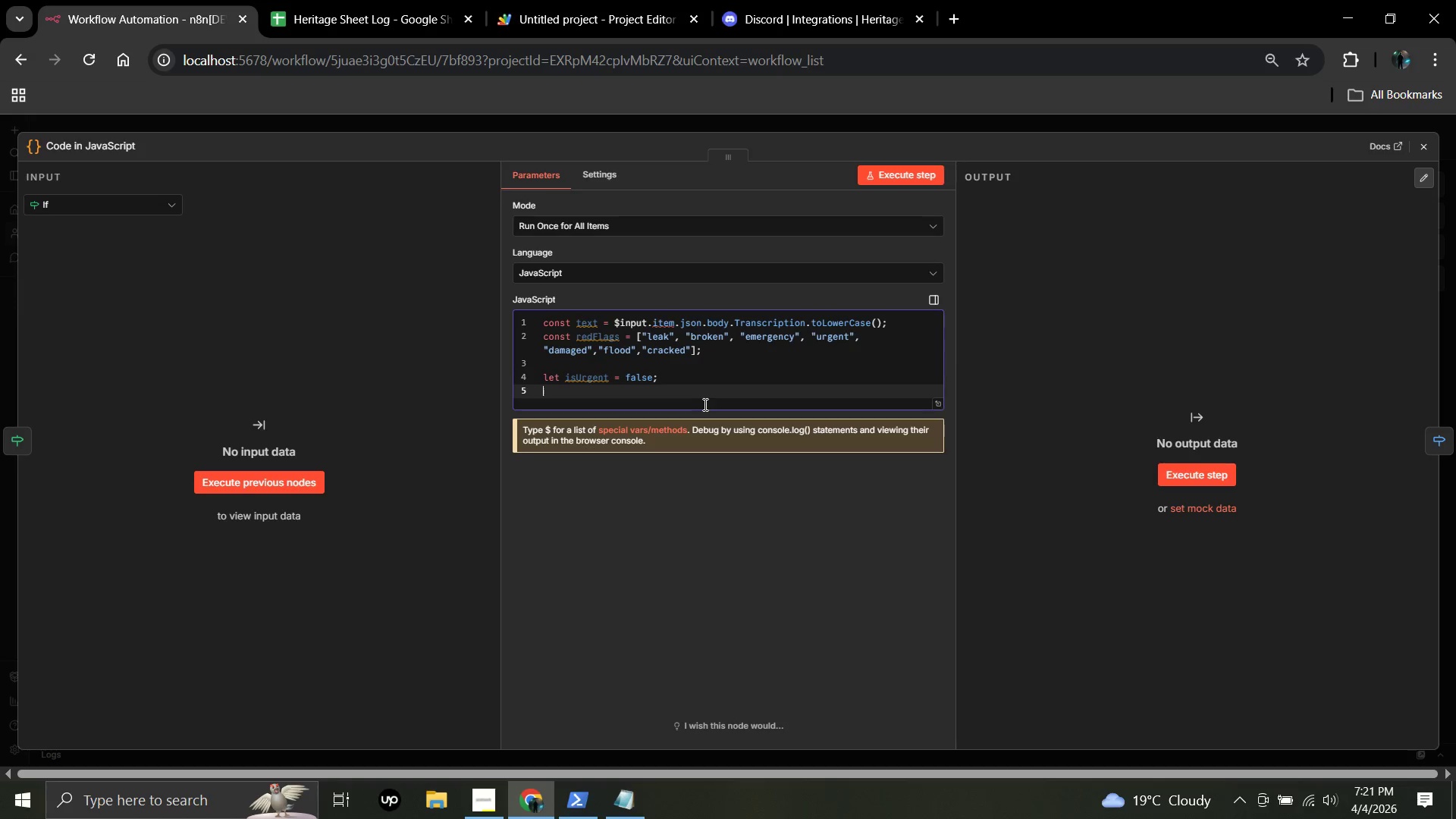 
type(let detectedWord = )
 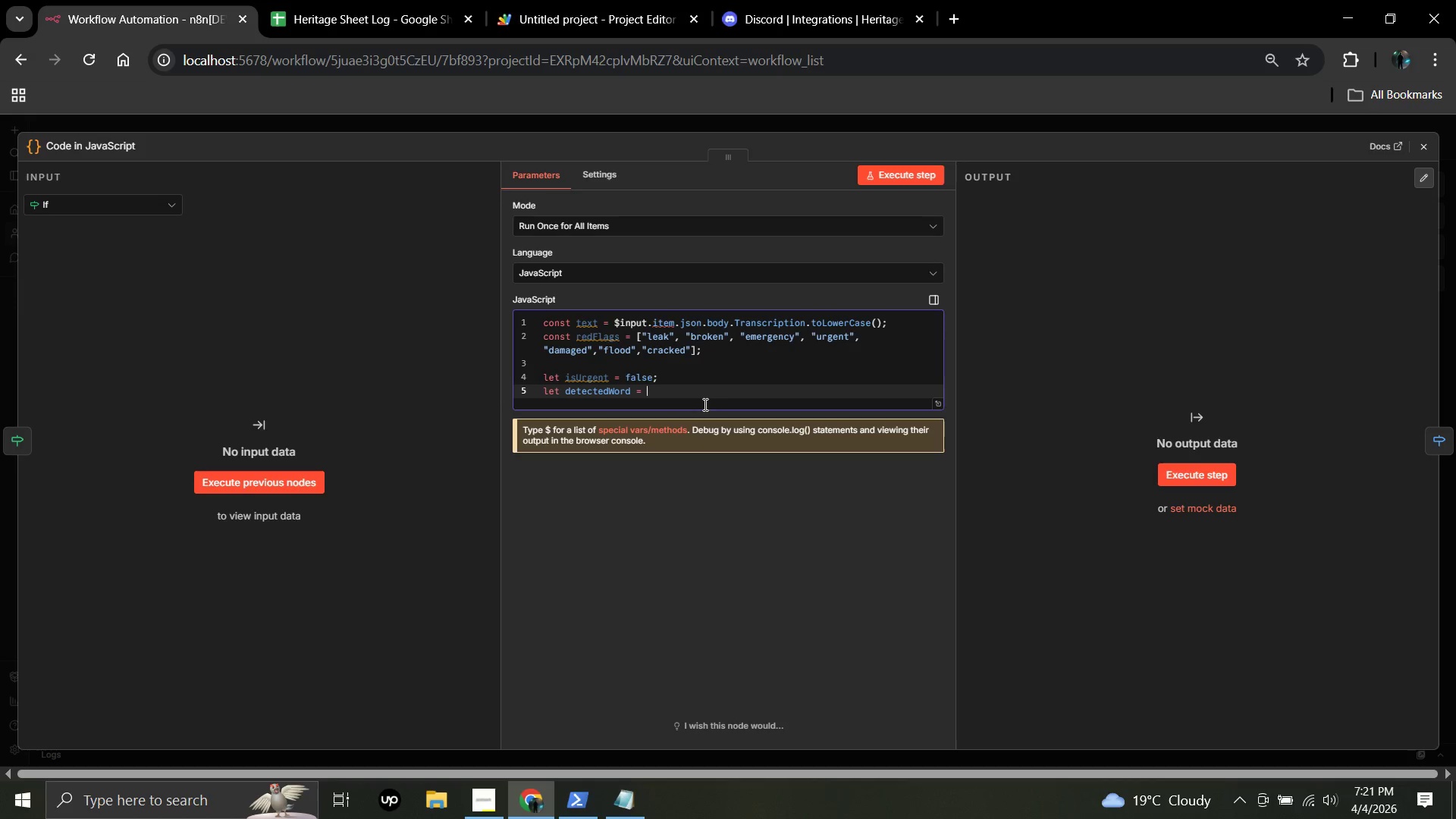 
type("None)
 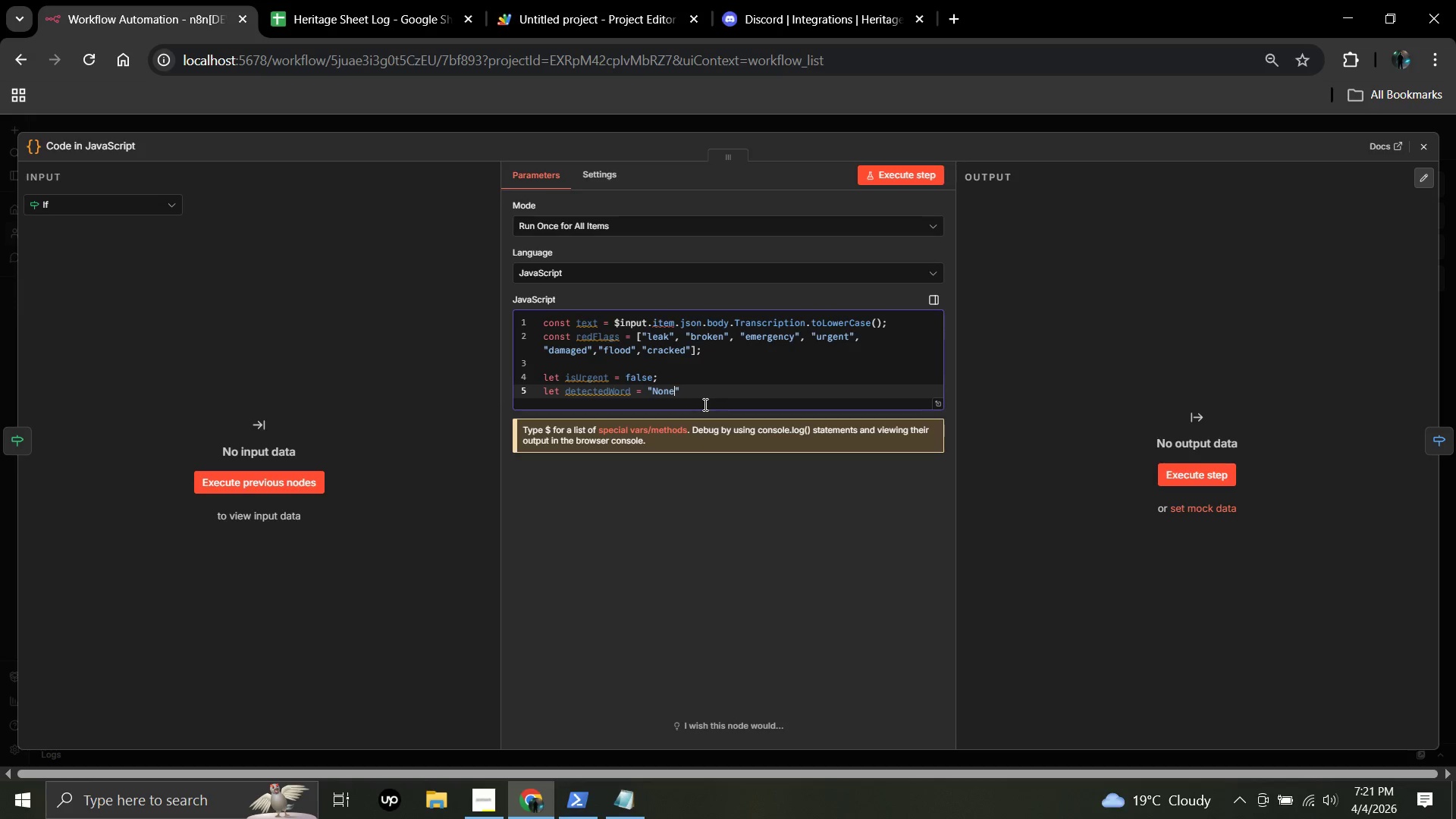 
key(ArrowRight)
 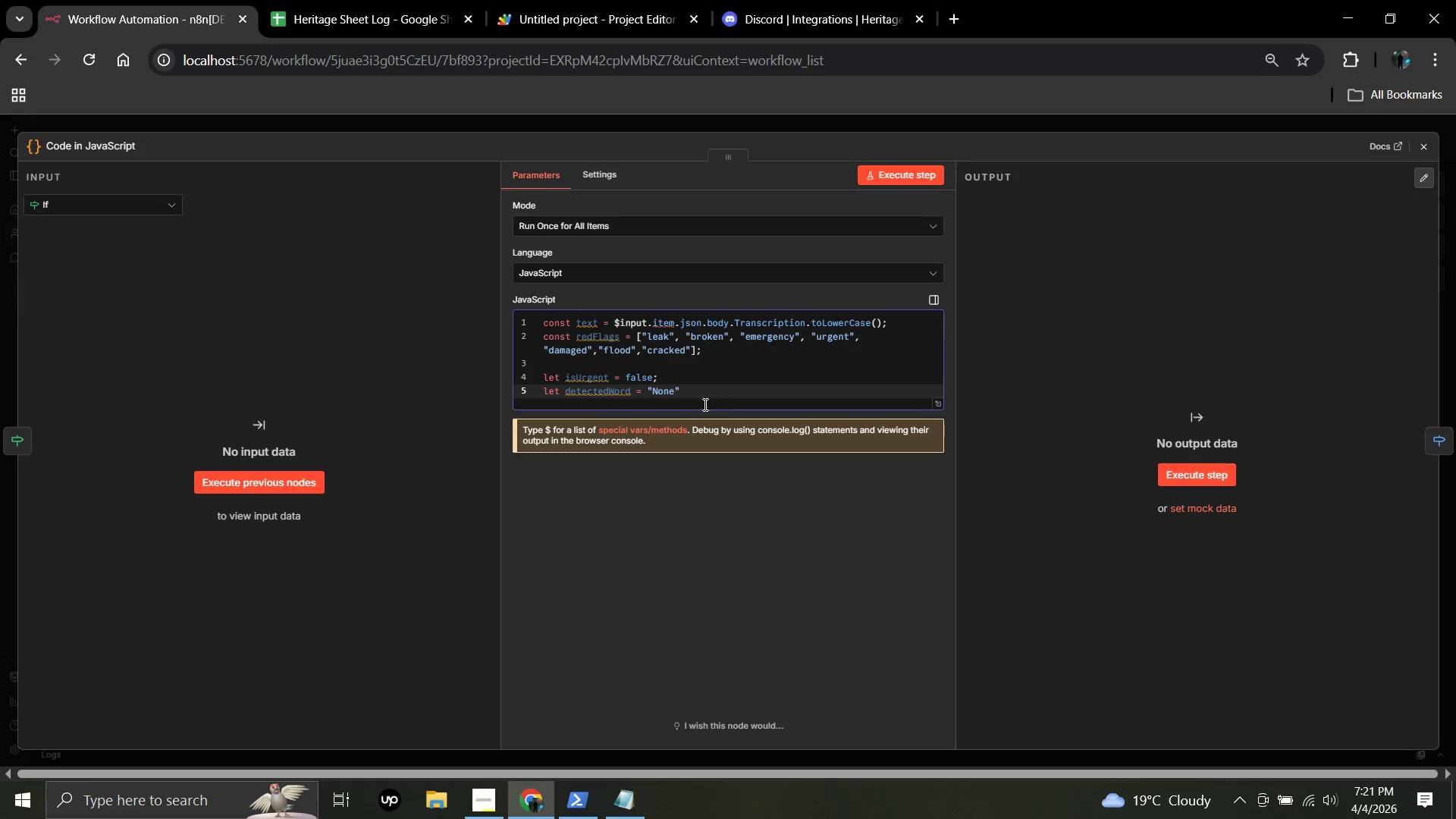 
key(Semicolon)
 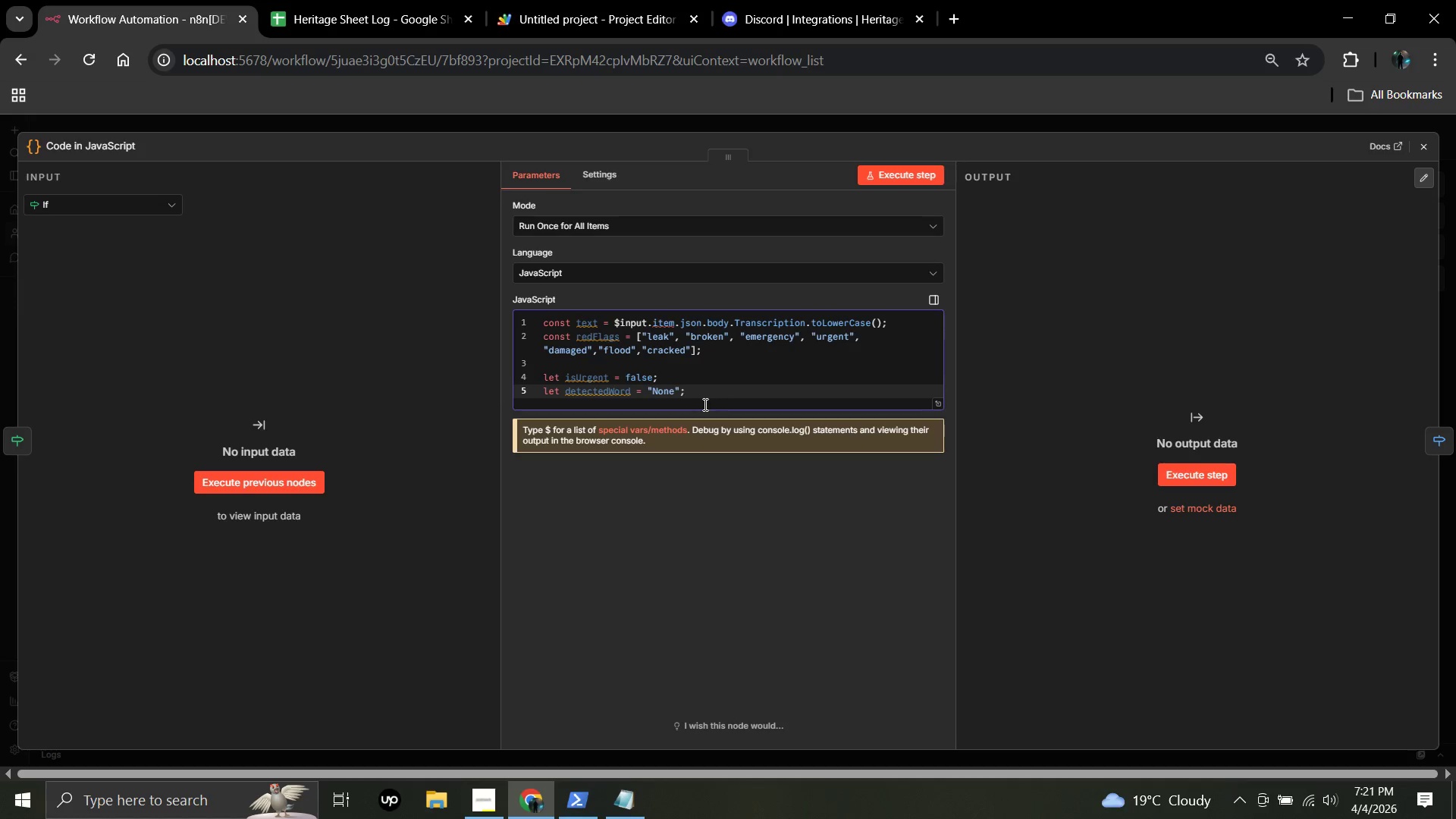 
key(Enter)
 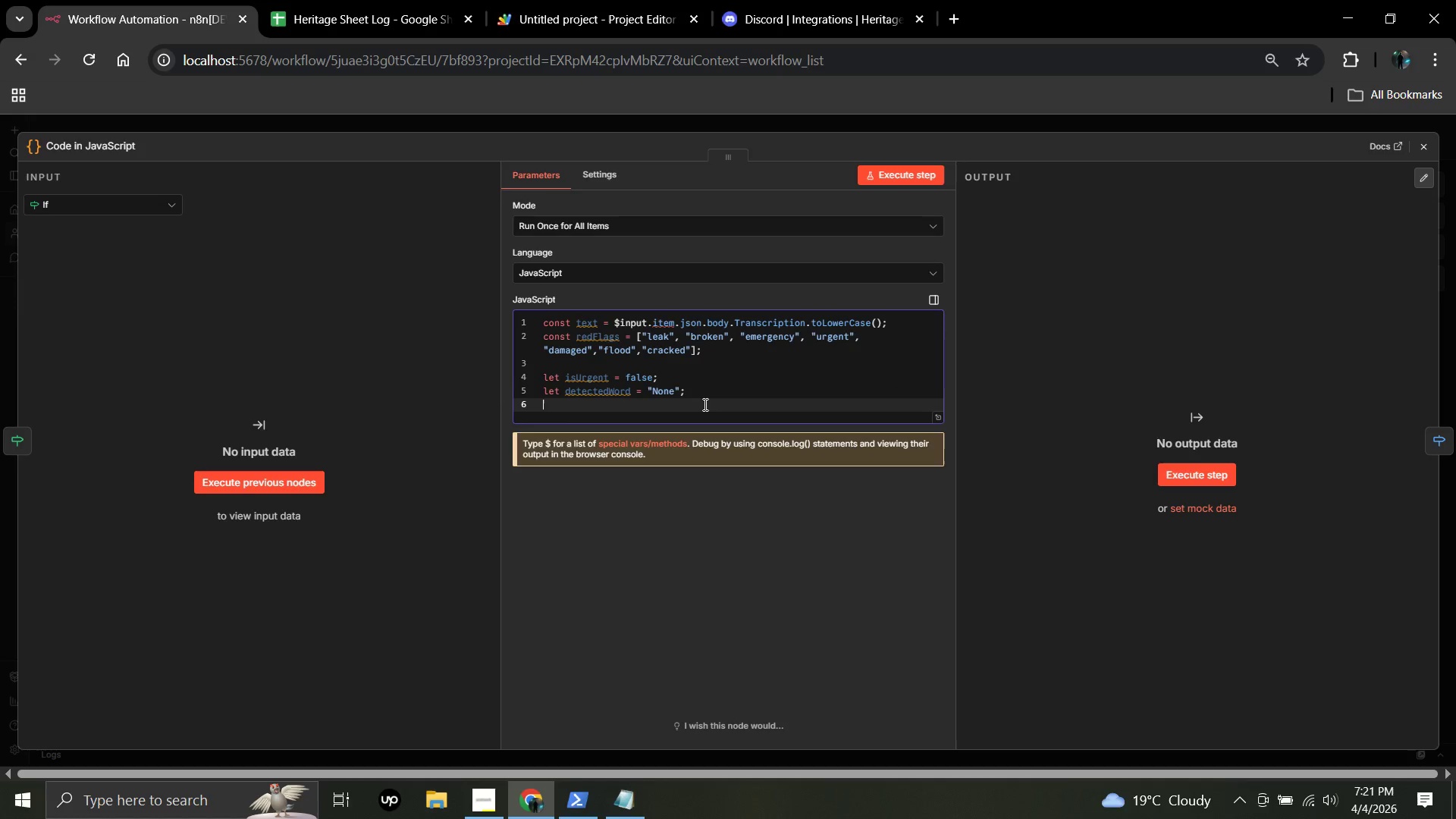 
key(Enter)
 